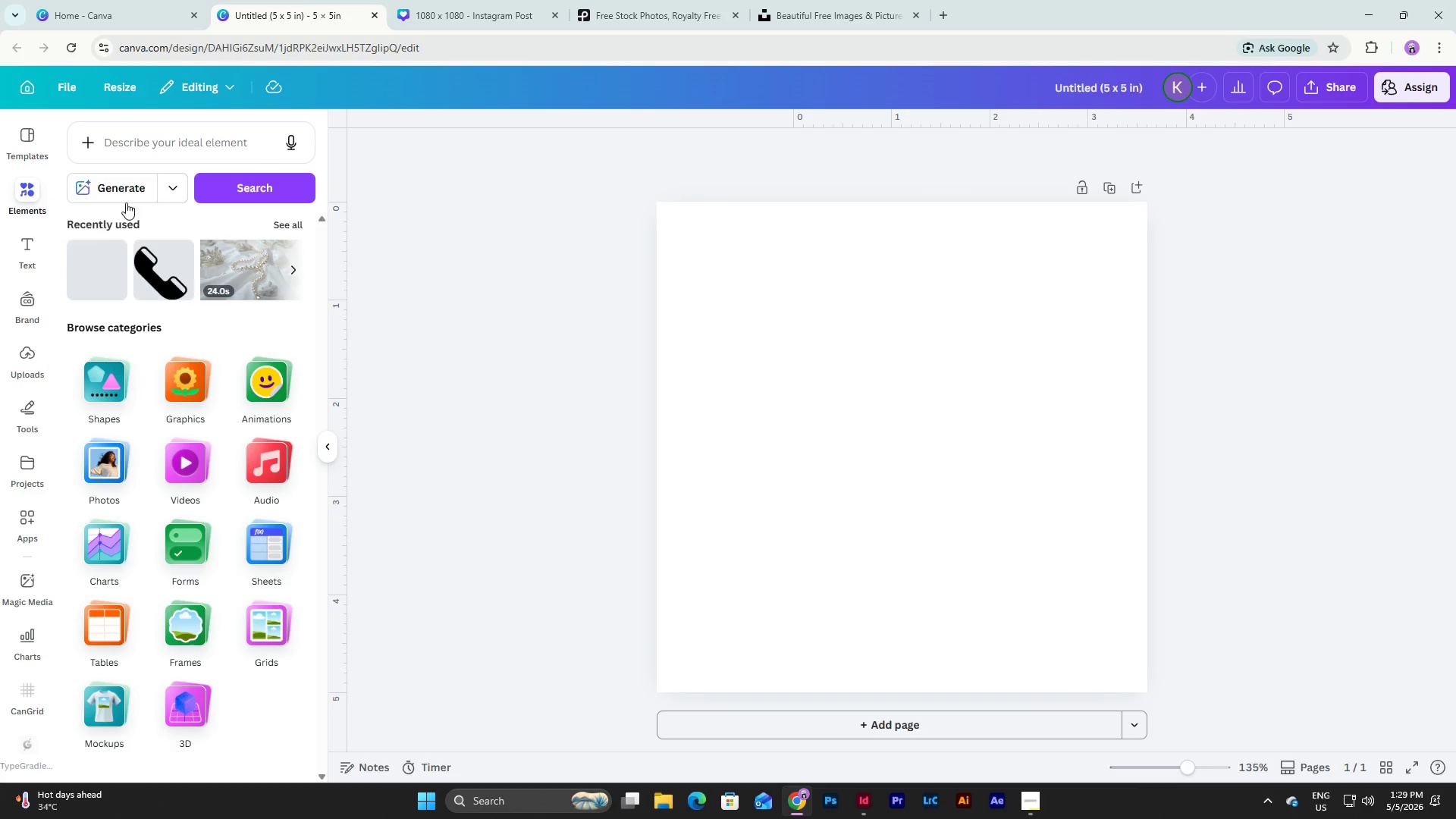 
left_click([168, 139])
 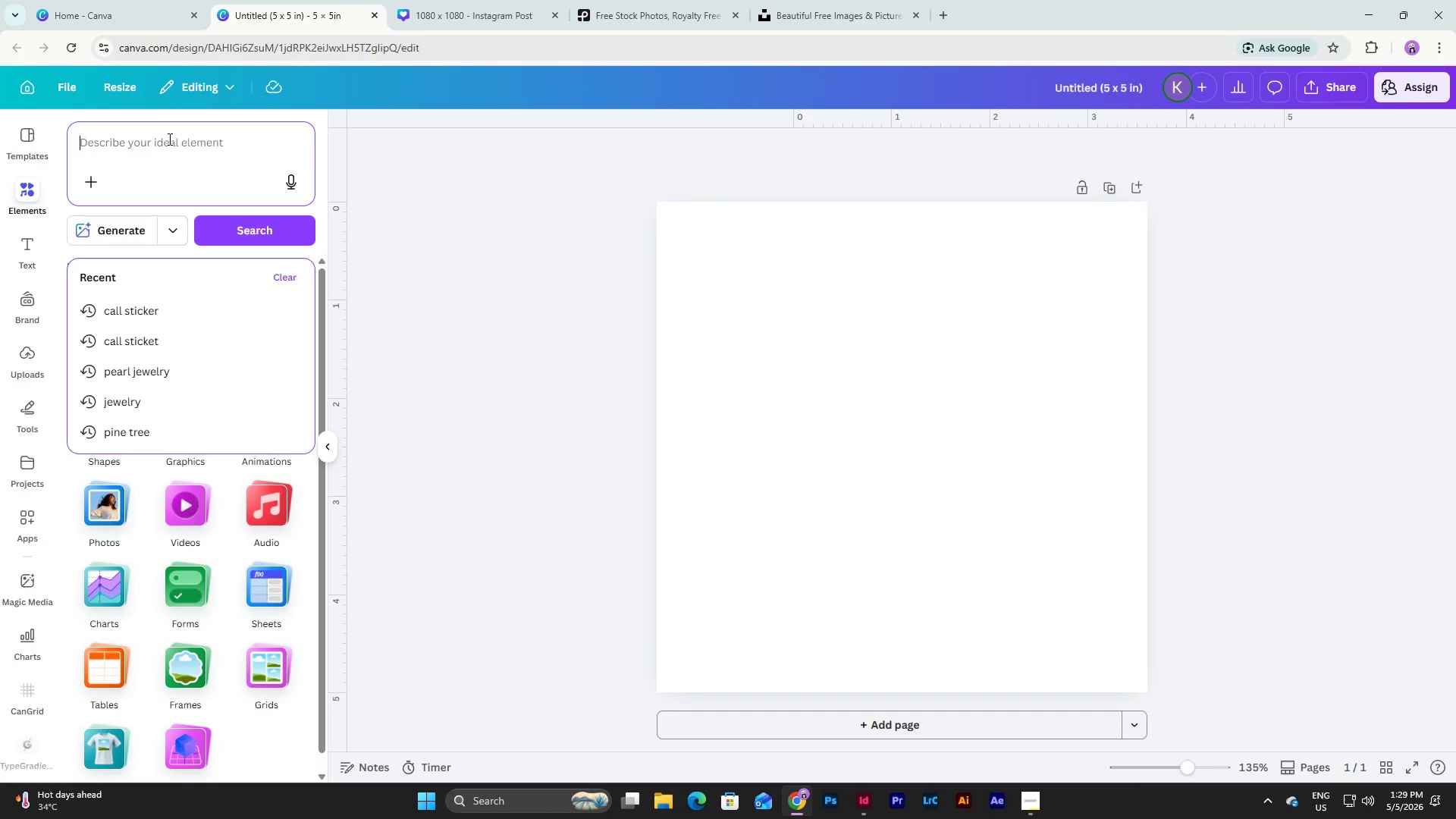 
type(pedia icon)
 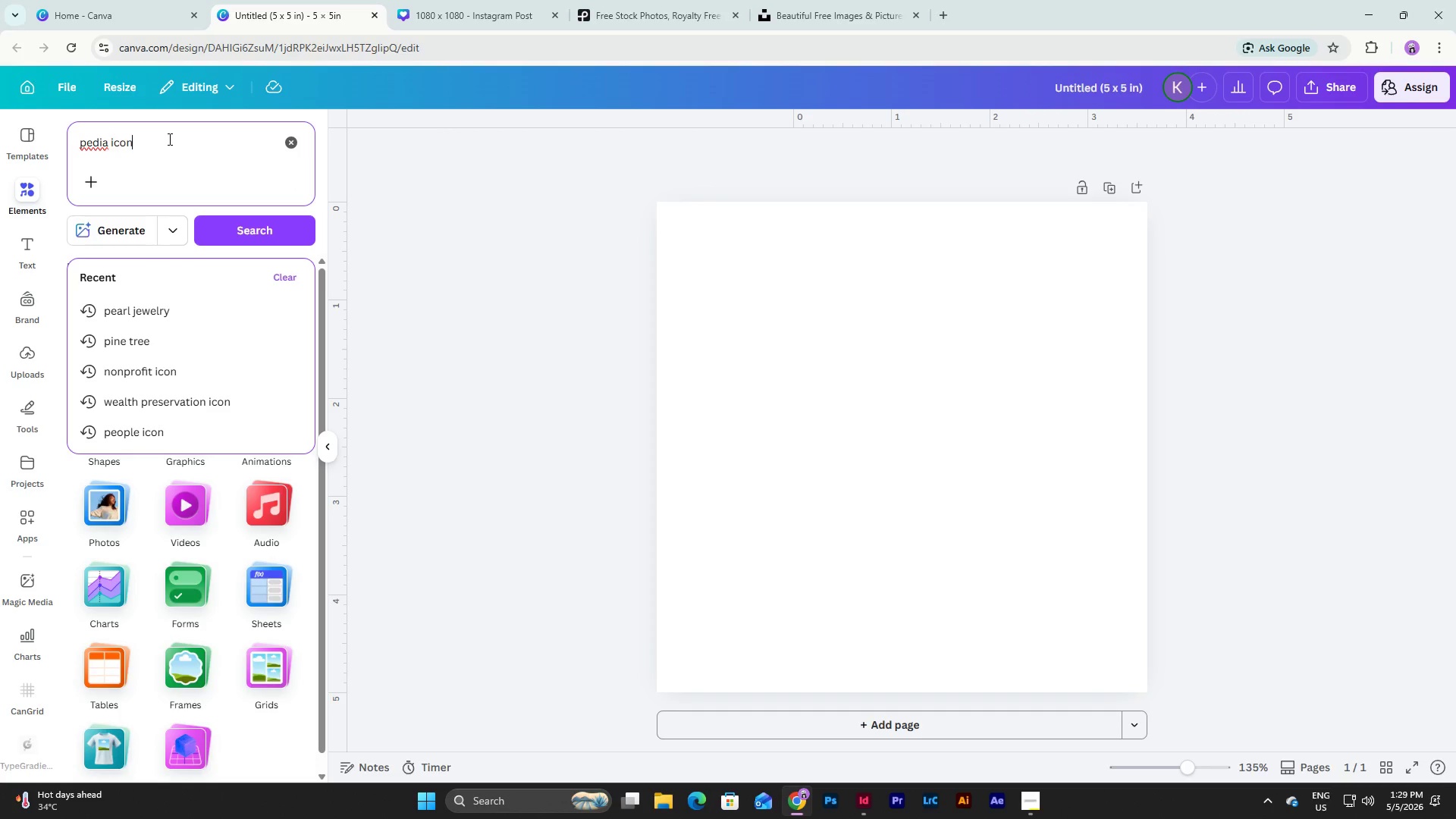 
key(Enter)
 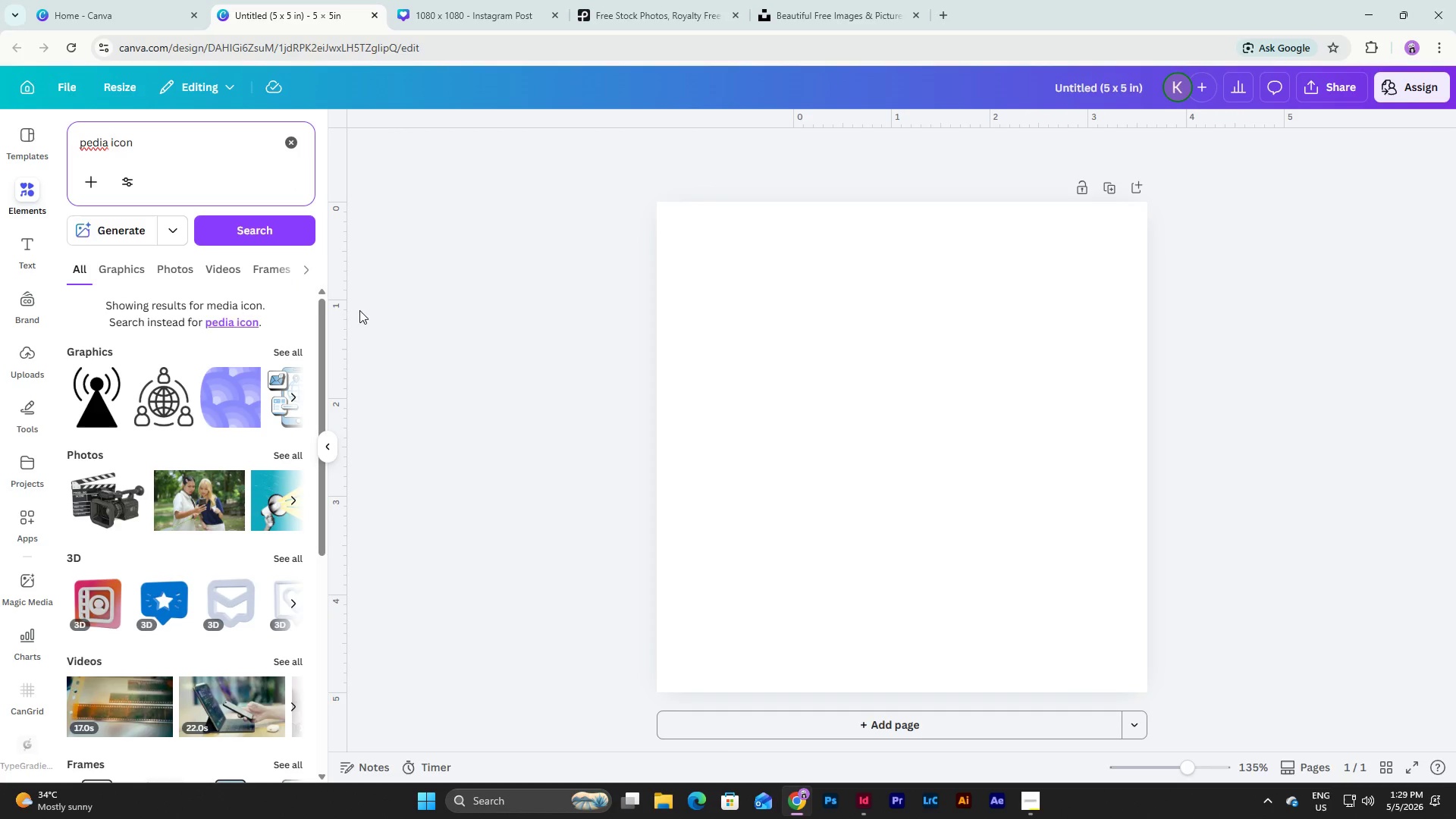 
left_click([287, 350])
 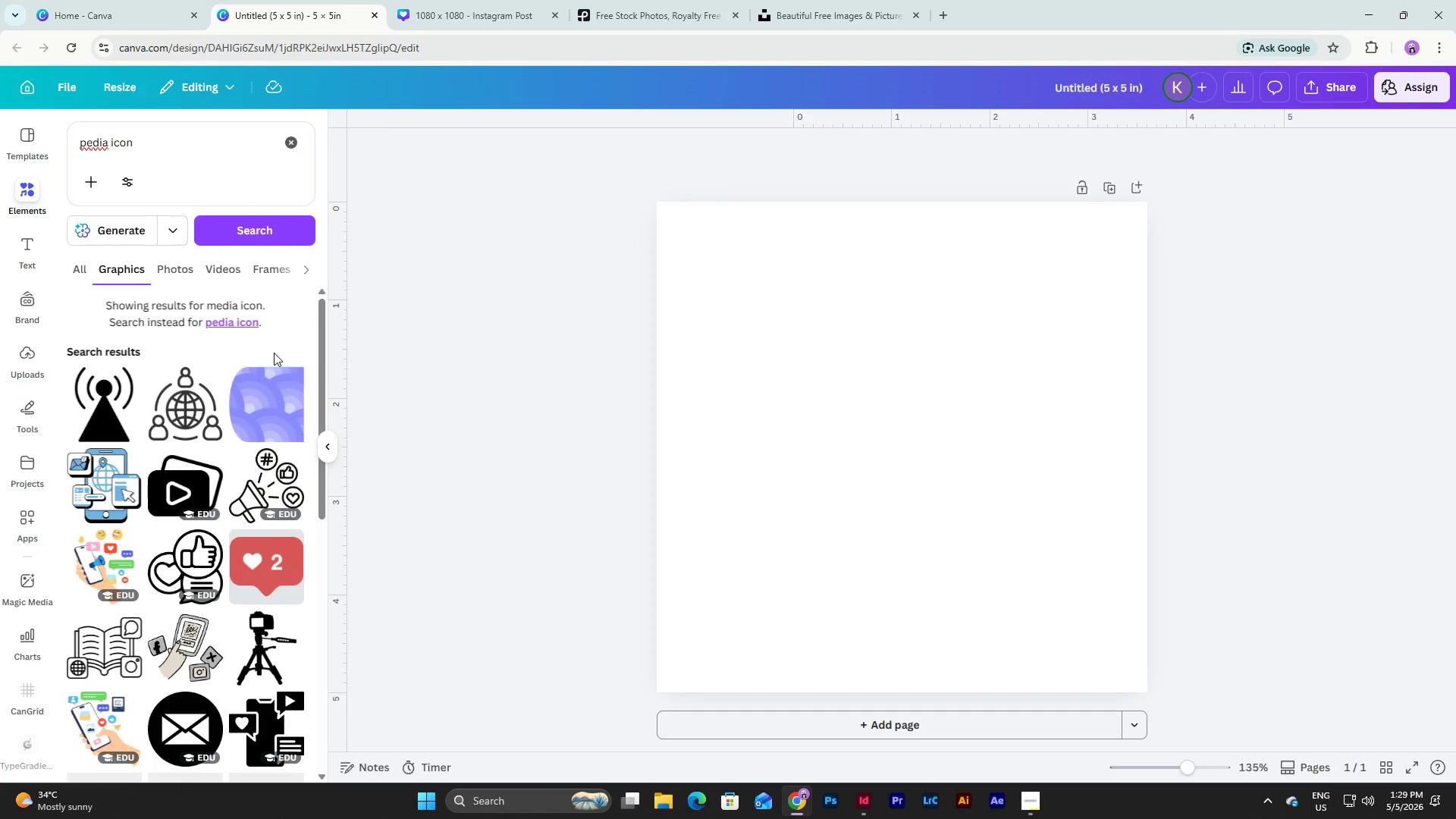 
scroll: coordinate [231, 340], scroll_direction: down, amount: 4.0
 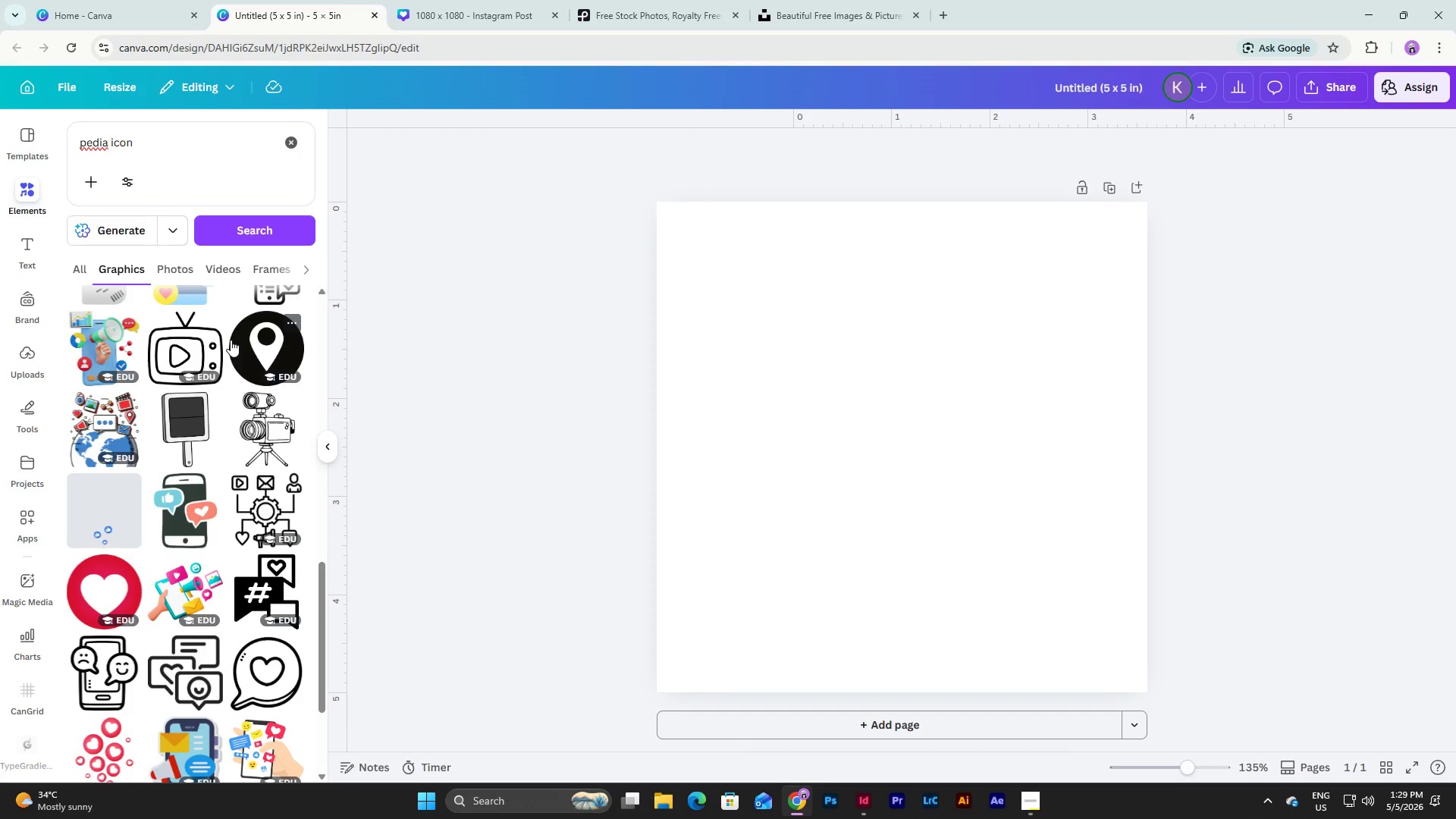 
scroll: coordinate [231, 340], scroll_direction: up, amount: 12.0
 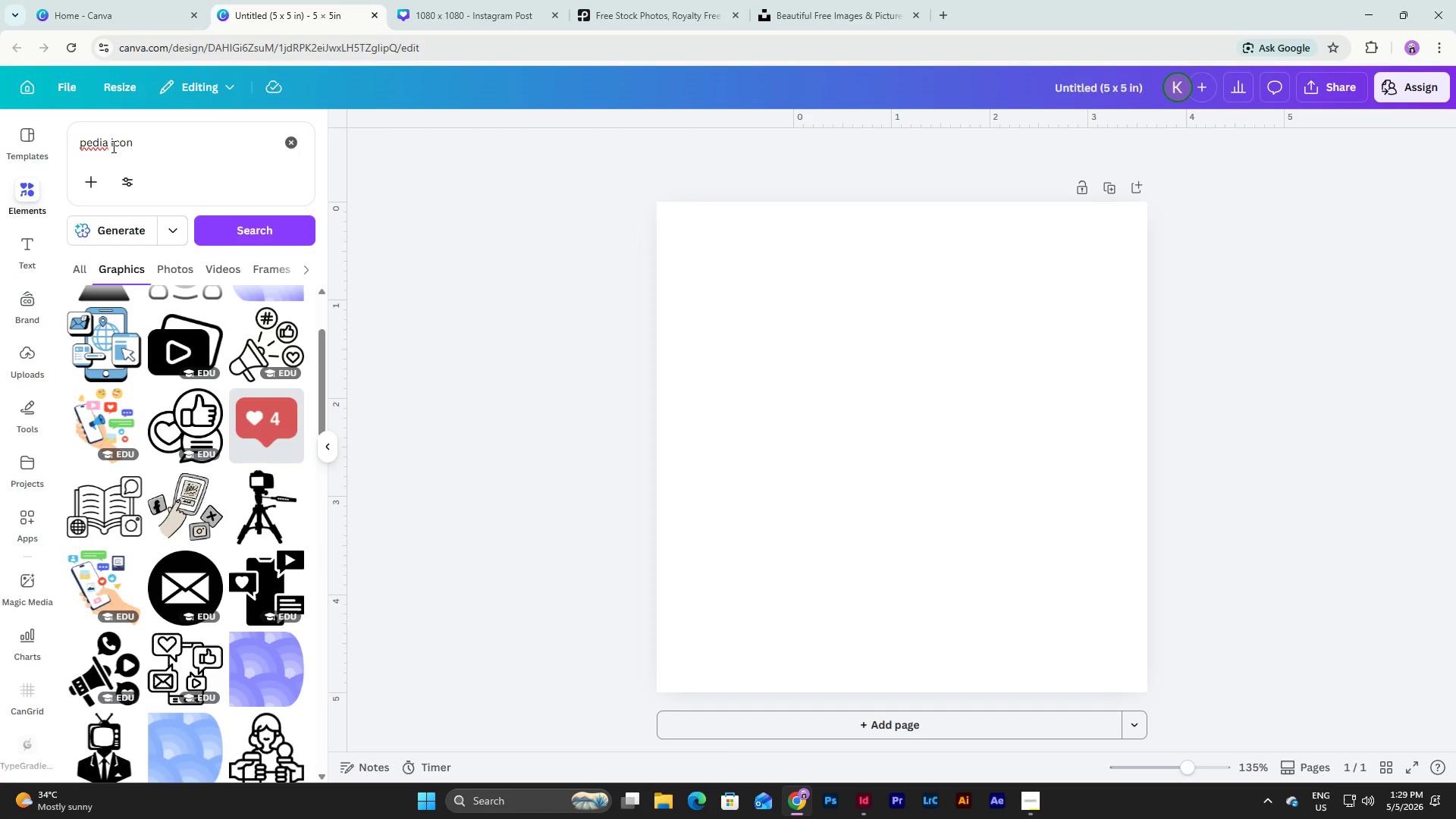 
left_click_drag(start_coordinate=[106, 144], to_coordinate=[67, 145])
 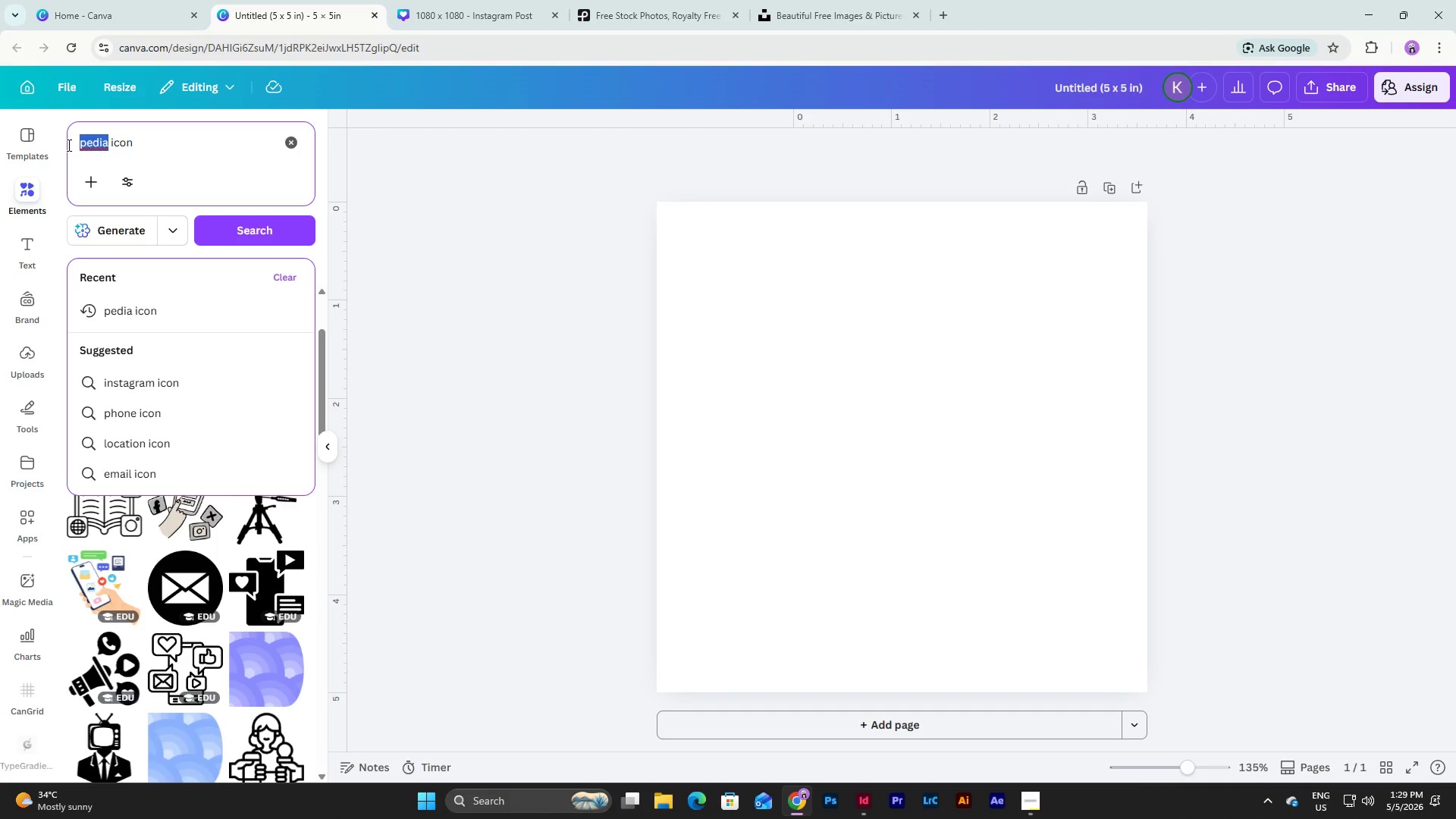 
type(flower)
 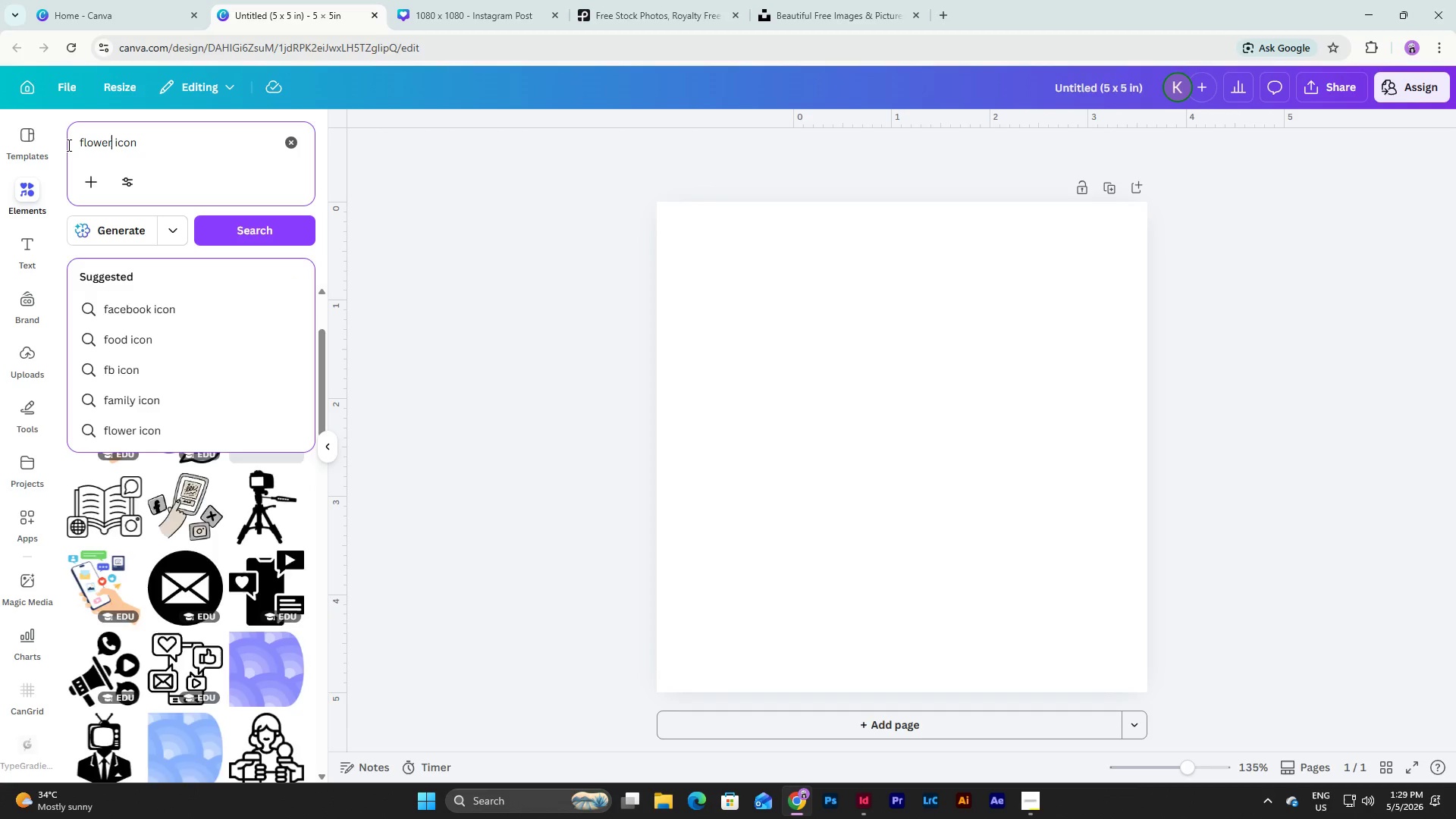 
key(Enter)
 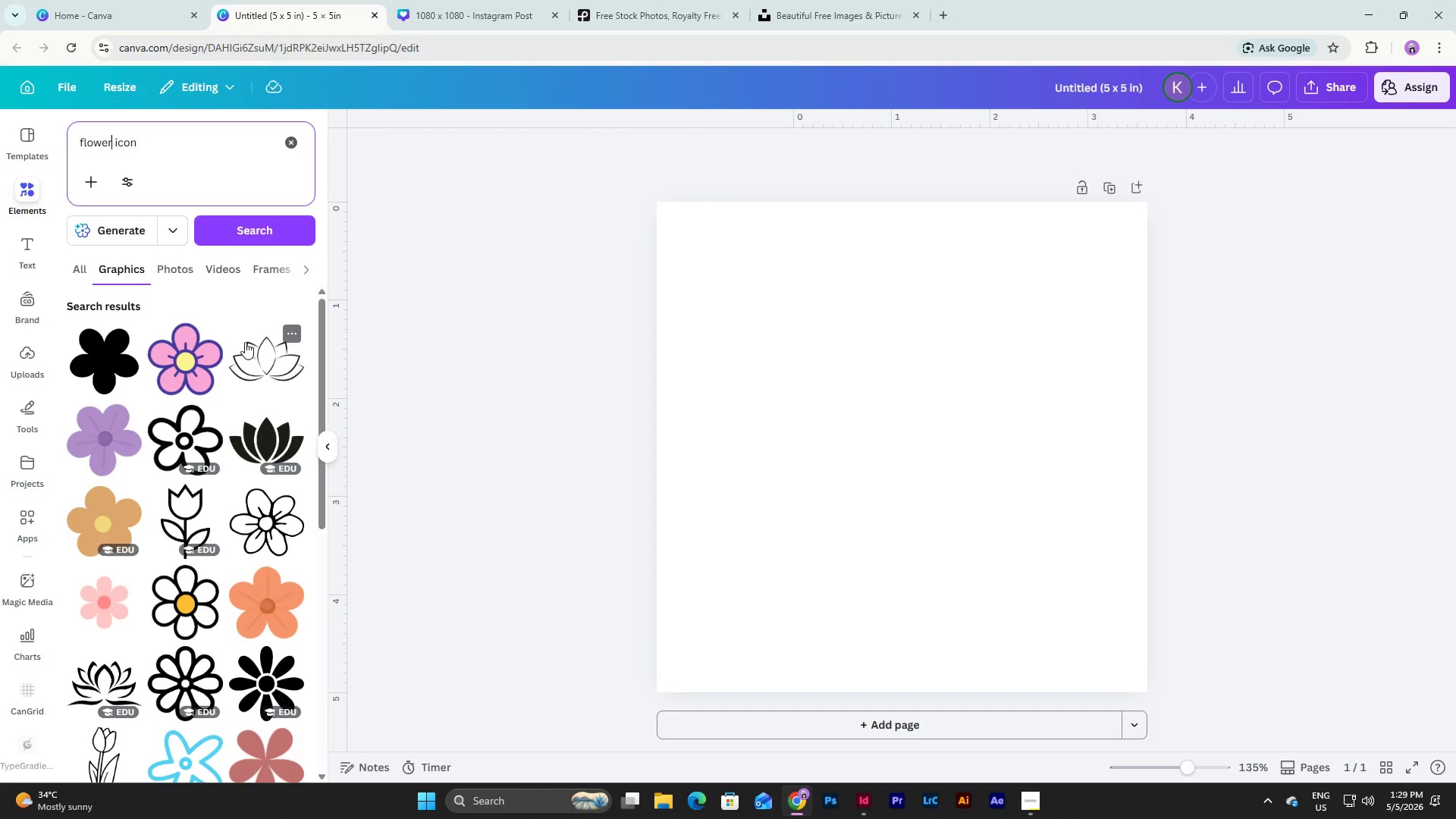 
scroll: coordinate [259, 388], scroll_direction: none, amount: 0.0
 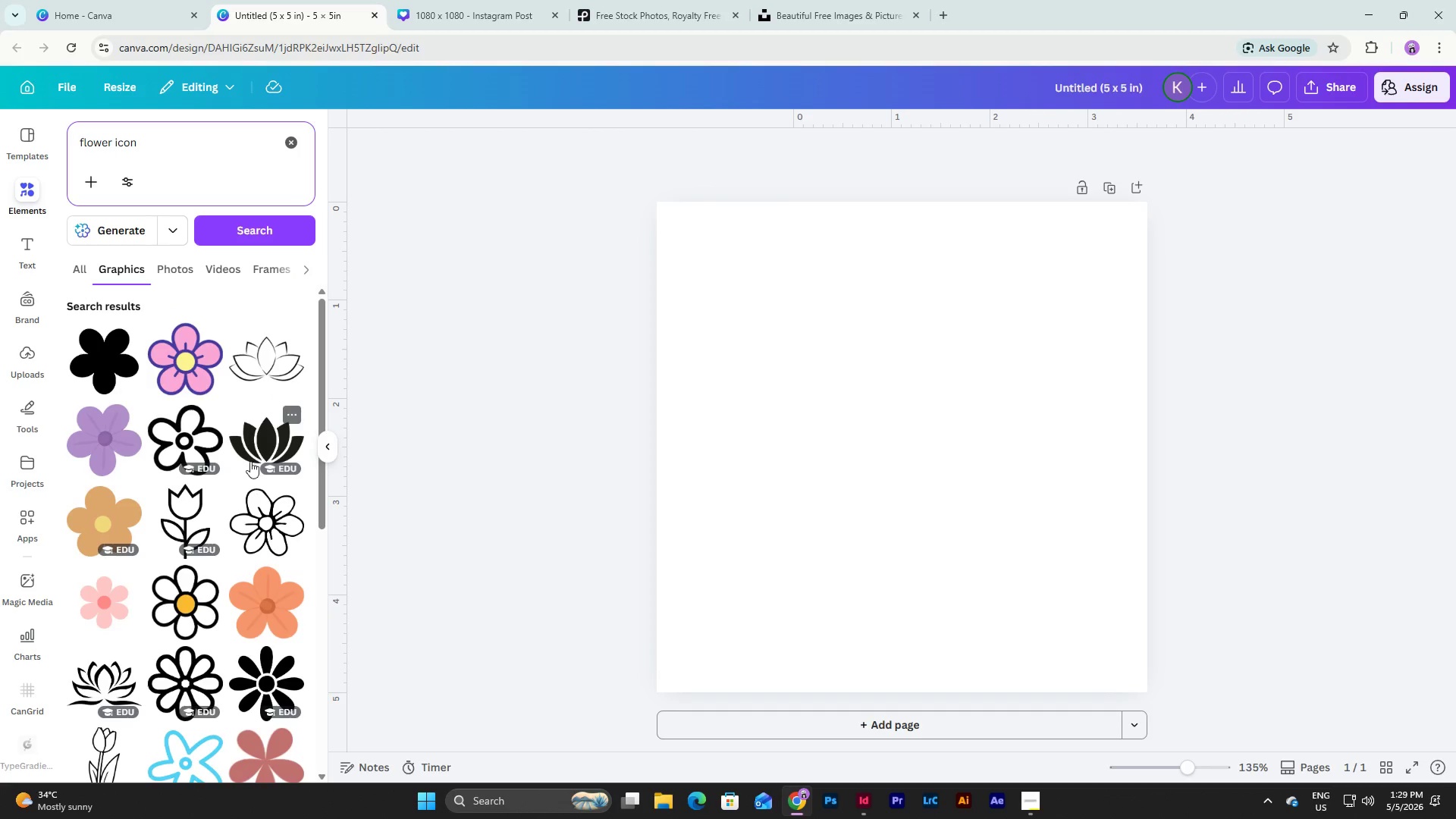 
left_click([256, 441])
 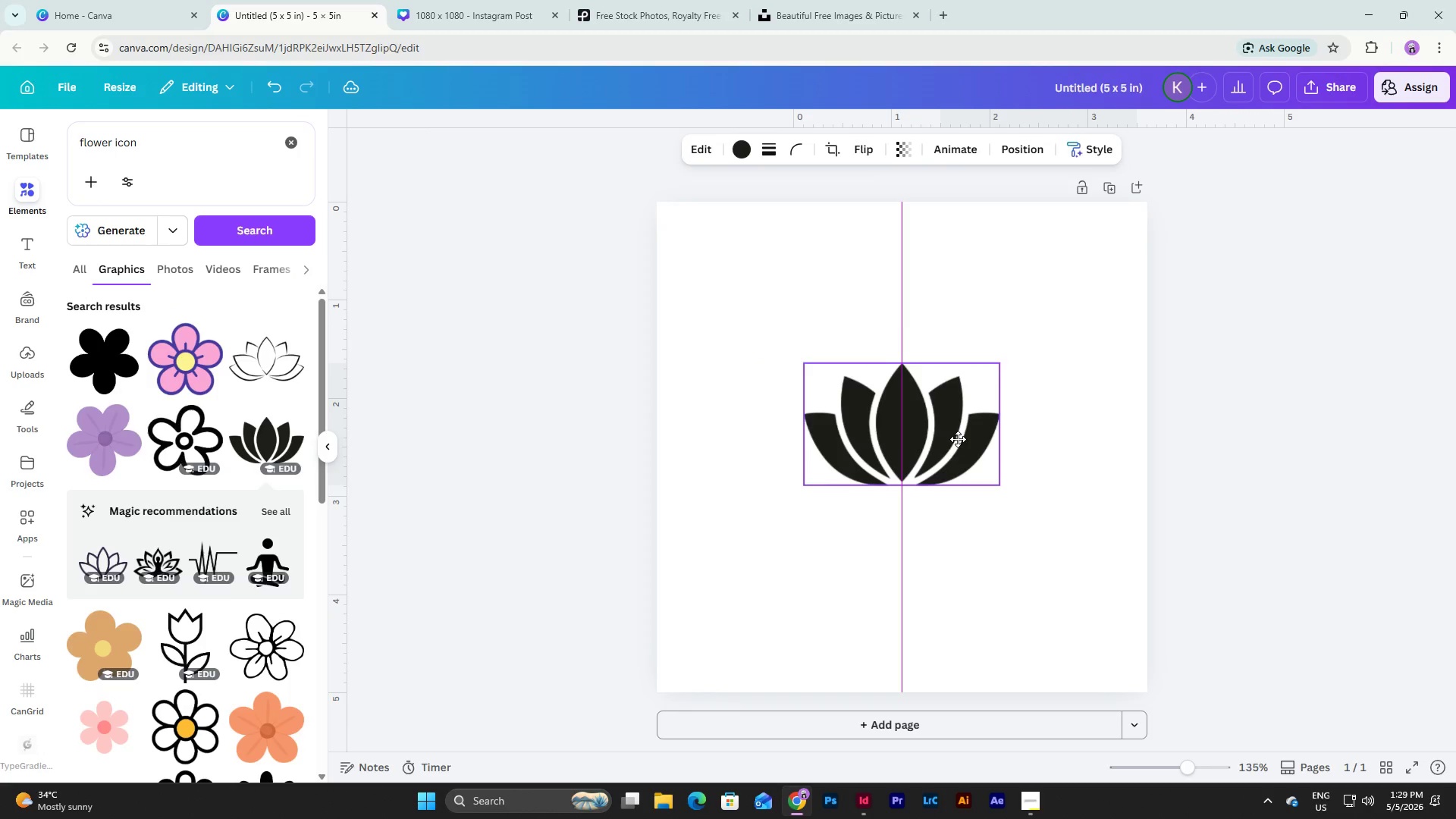 
left_click_drag(start_coordinate=[996, 504], to_coordinate=[1084, 577])
 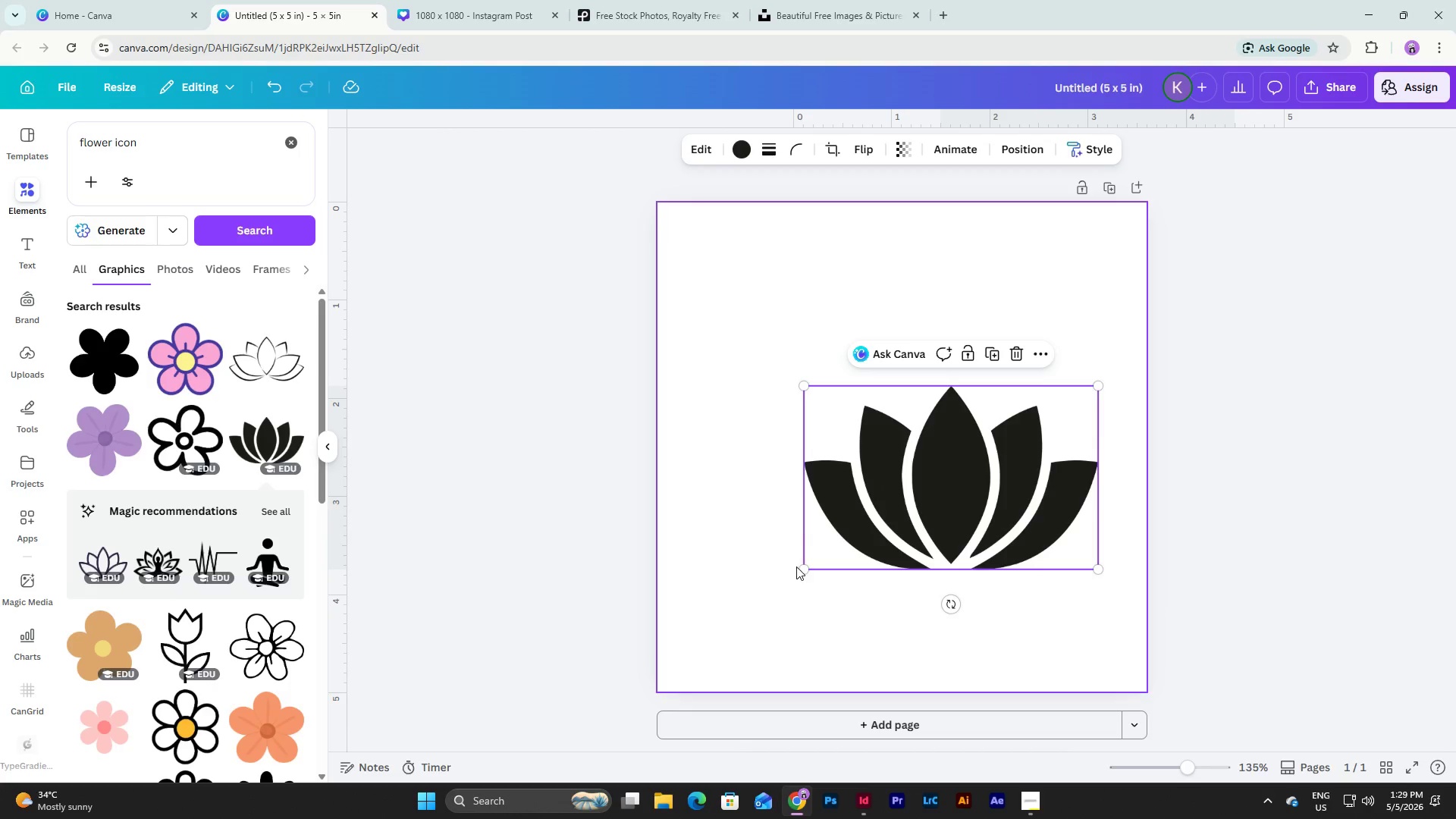 
left_click_drag(start_coordinate=[802, 569], to_coordinate=[689, 613])
 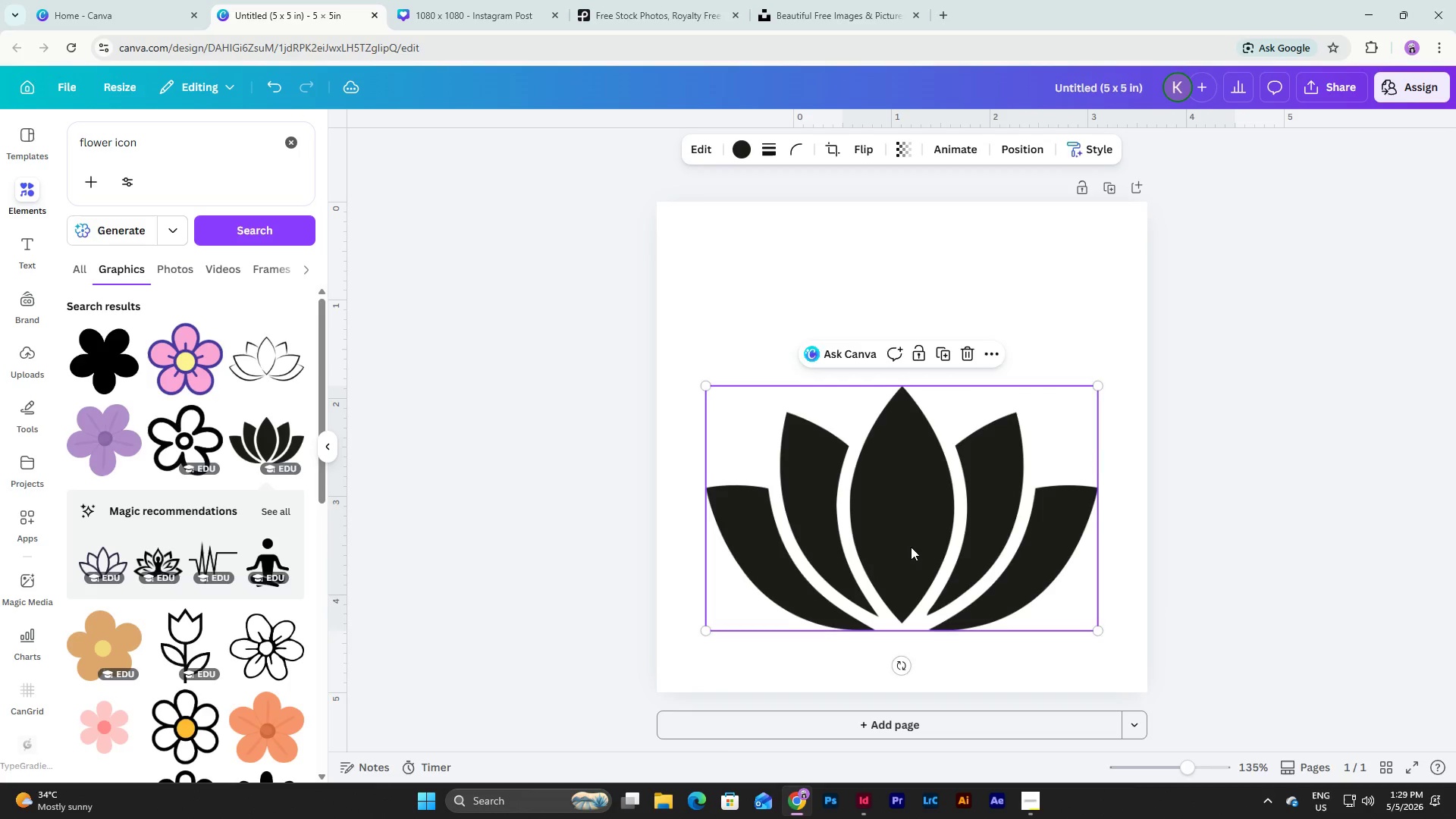 
left_click_drag(start_coordinate=[912, 548], to_coordinate=[915, 488])
 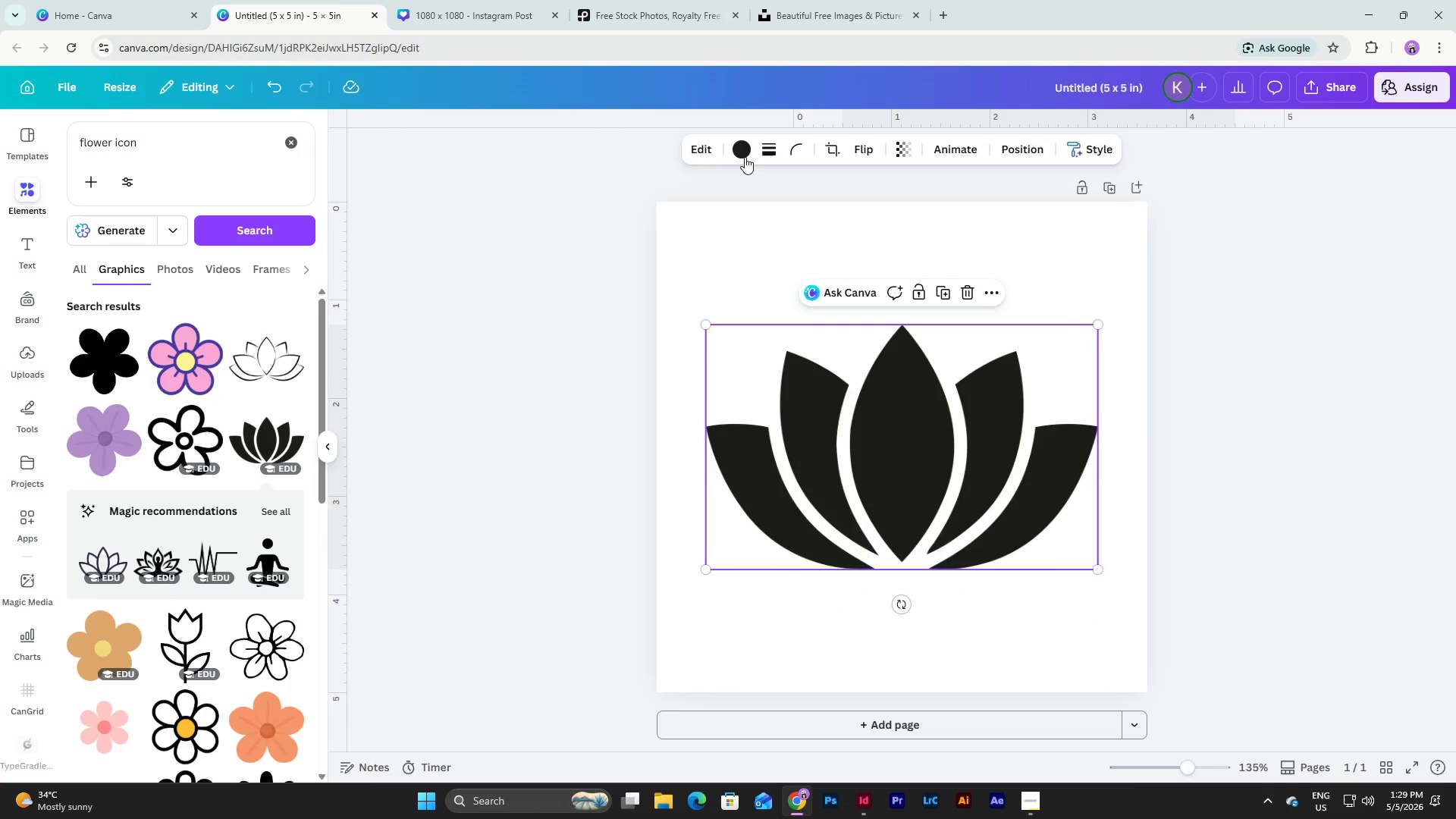 
left_click([741, 146])
 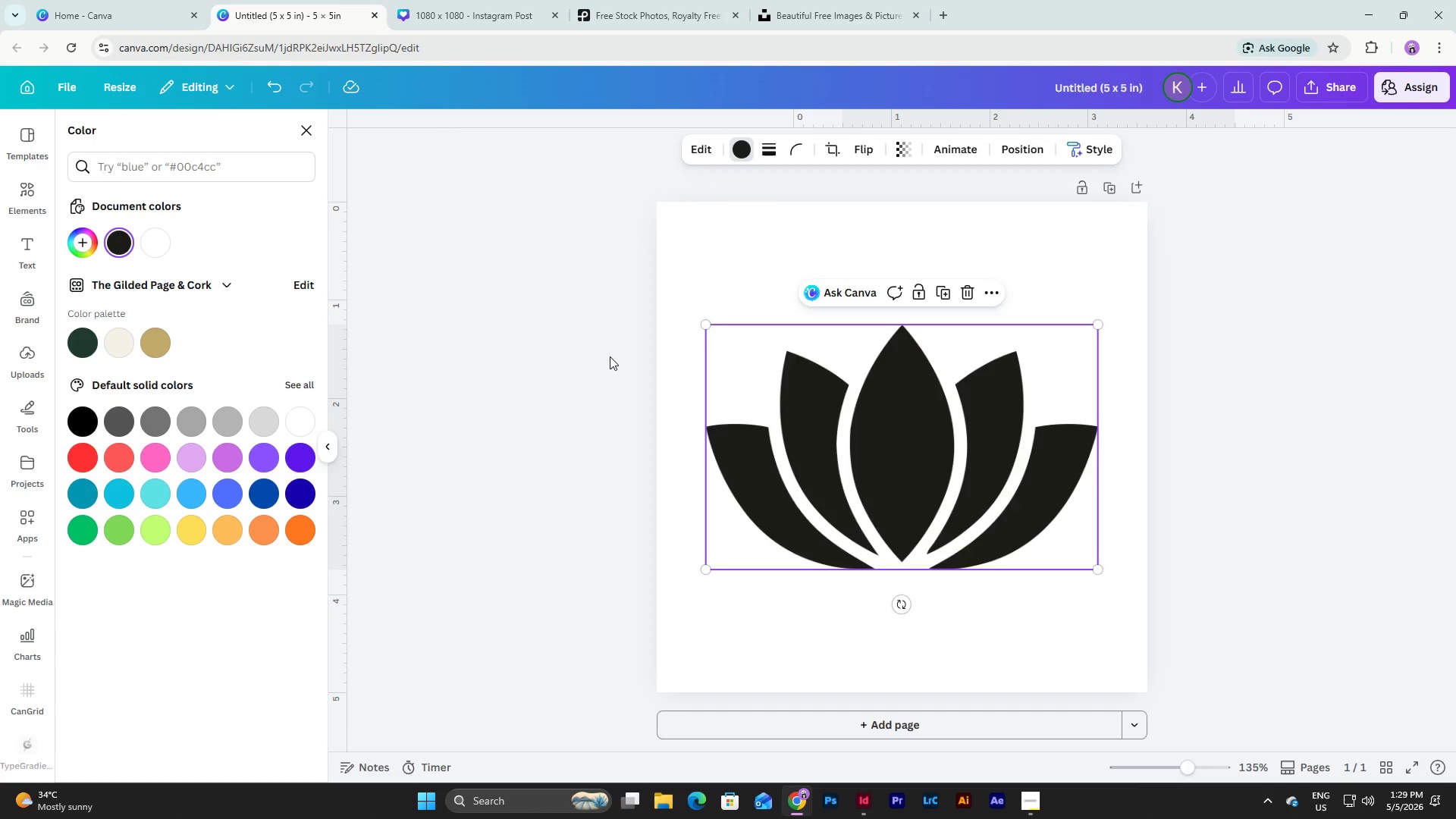 
left_click([993, 632])
 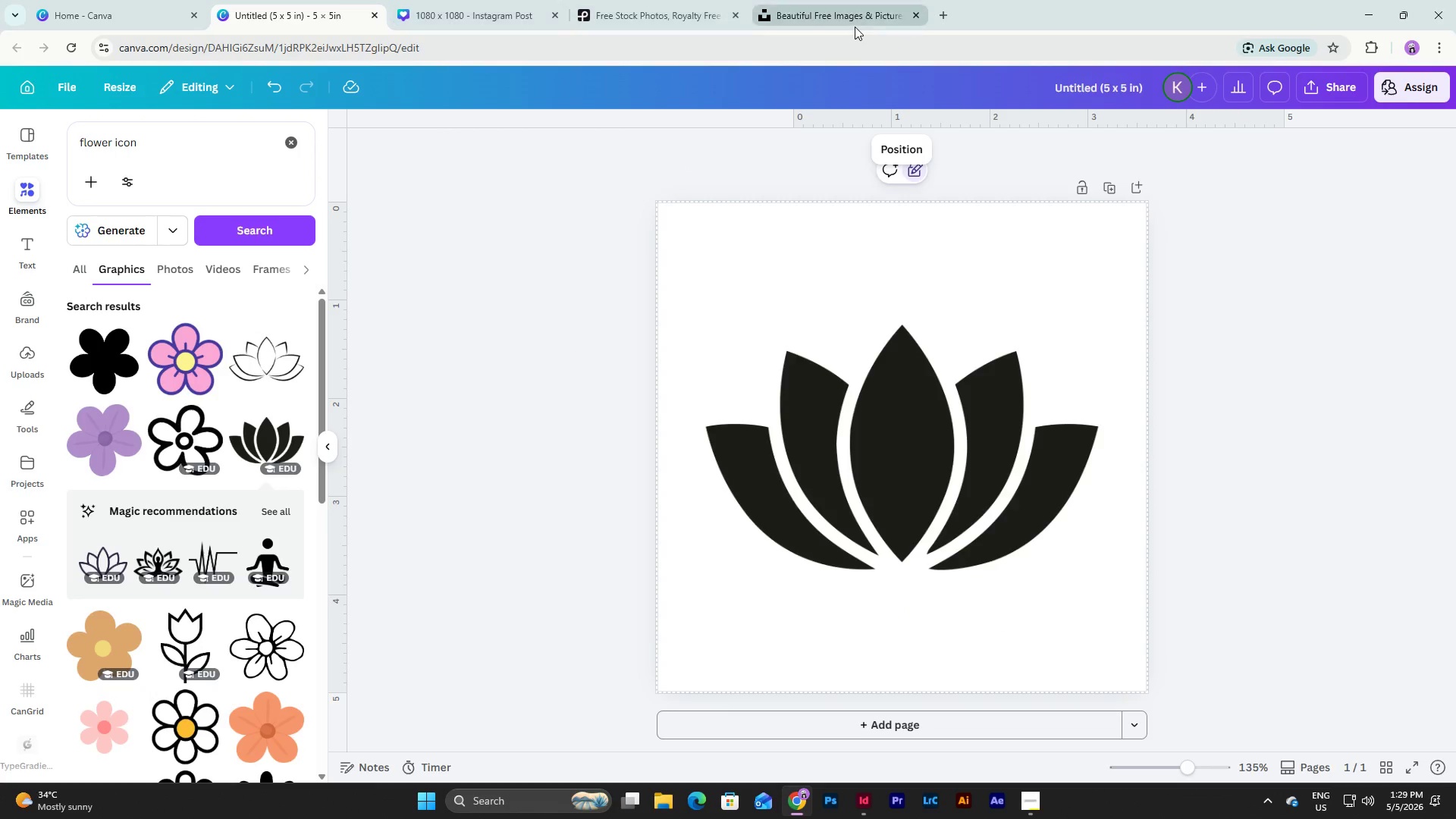 
left_click([868, 805])
 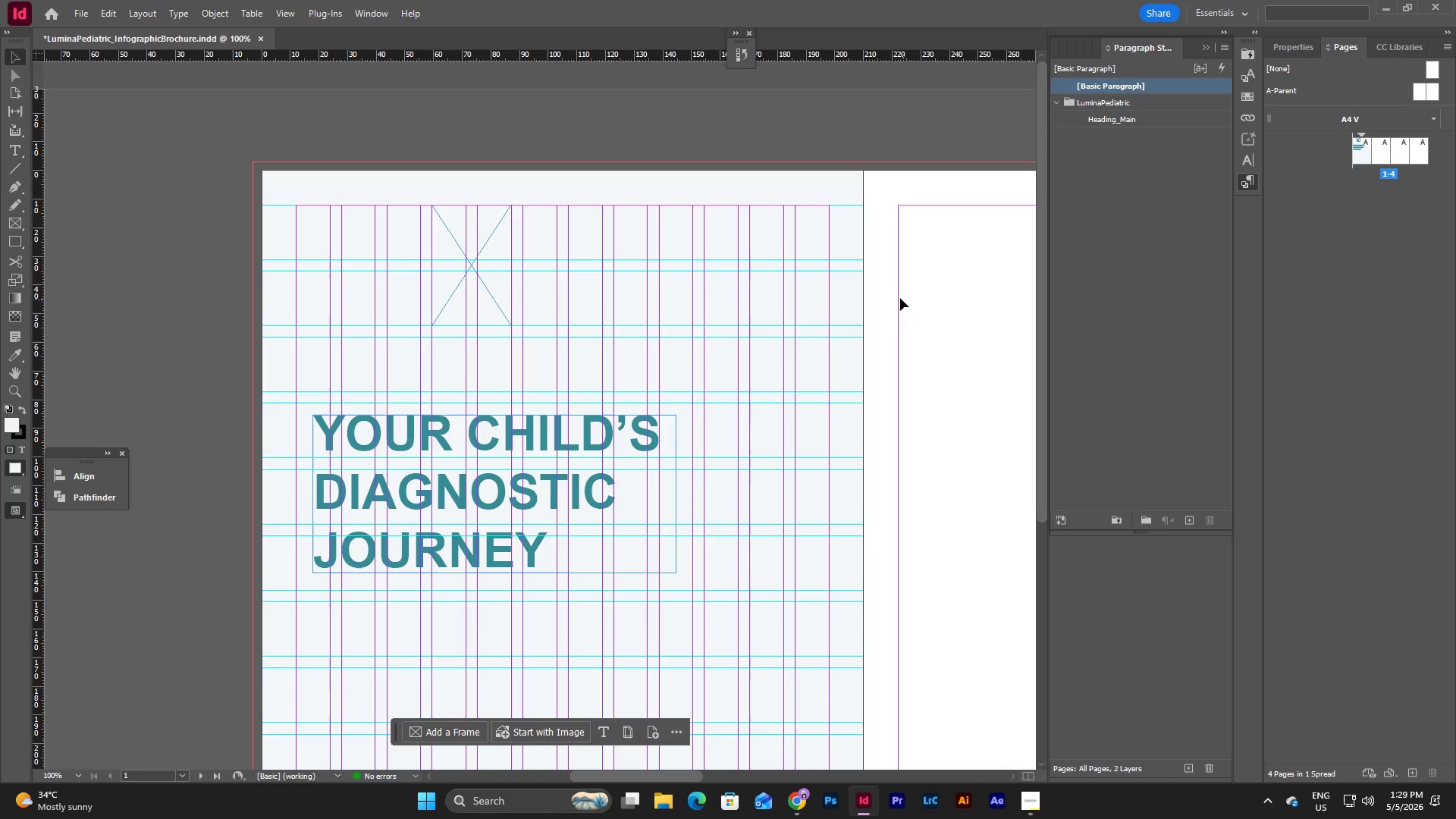 
scroll: coordinate [785, 416], scroll_direction: down, amount: 4.0
 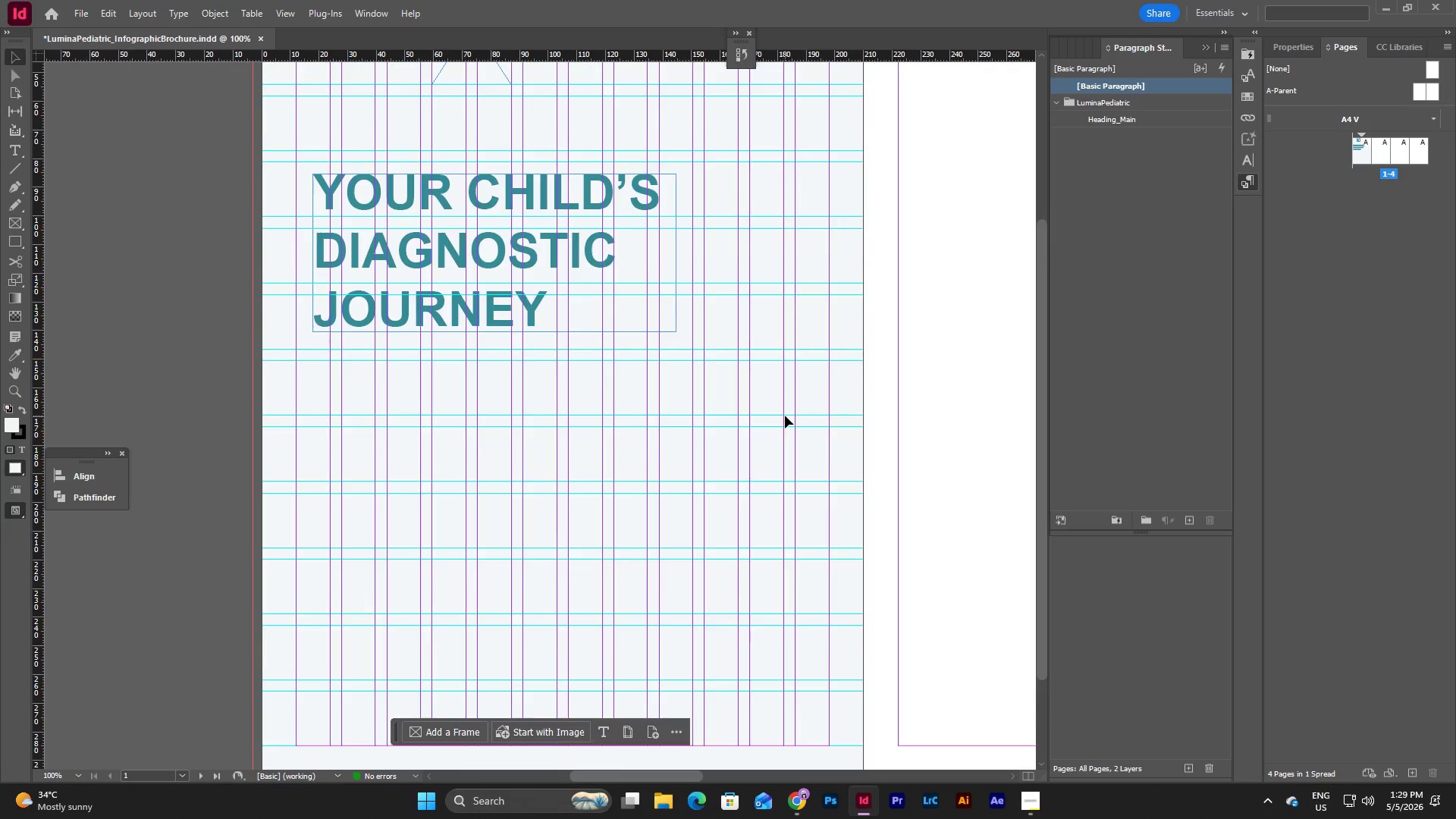 
scroll: coordinate [785, 416], scroll_direction: up, amount: 3.0
 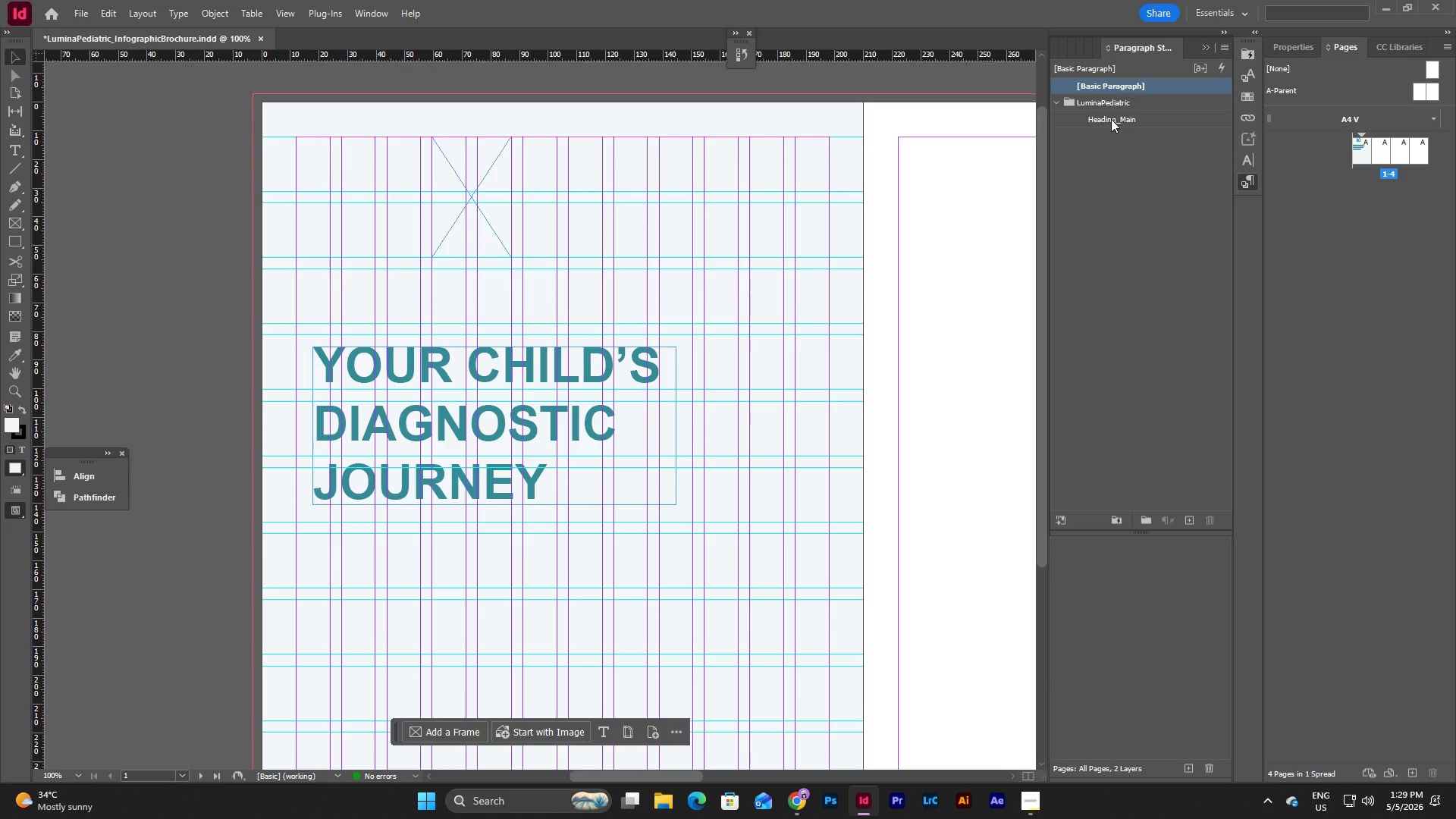 
double_click([1111, 119])
 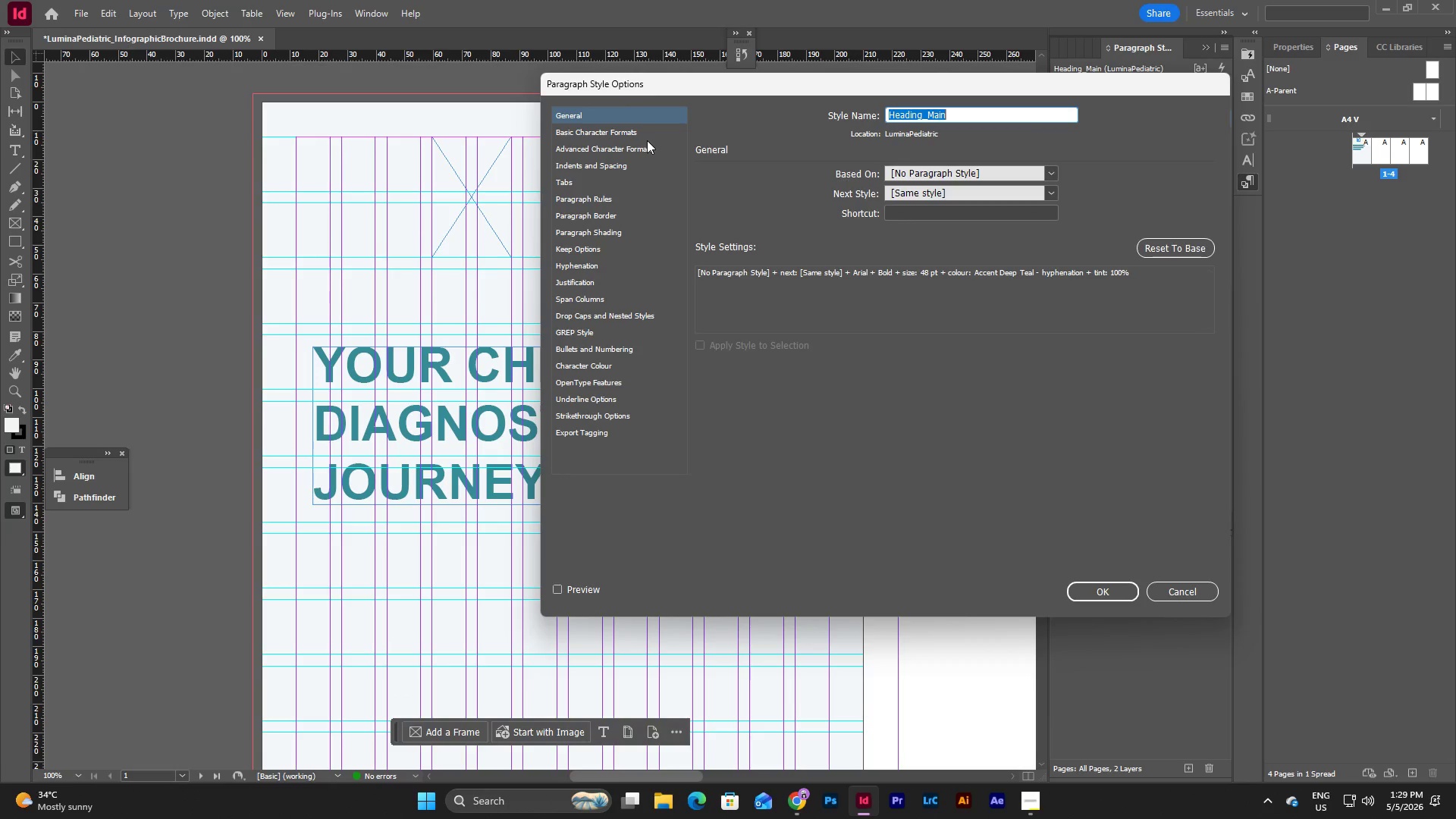 
left_click([642, 135])
 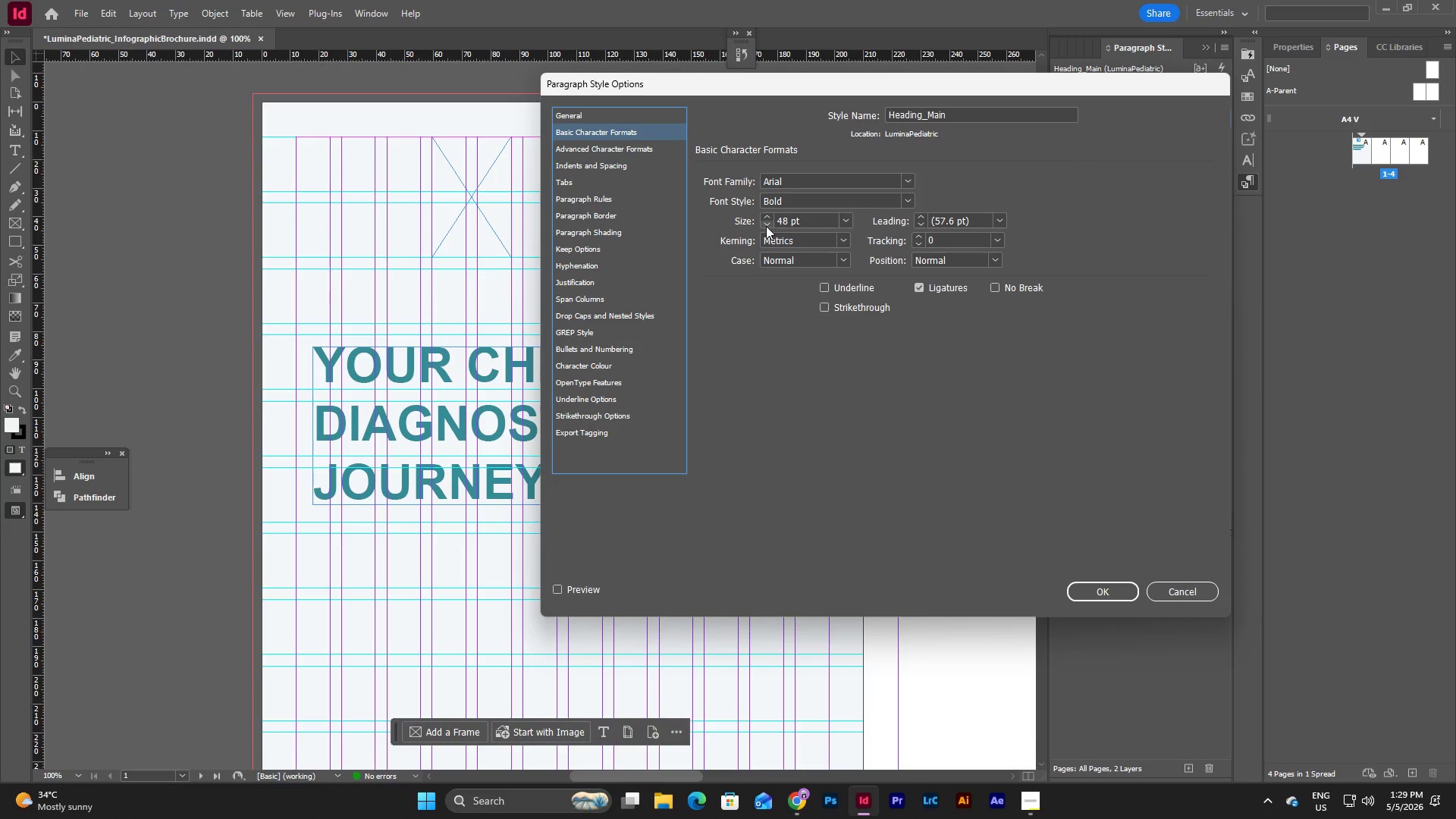 
left_click([848, 221])
 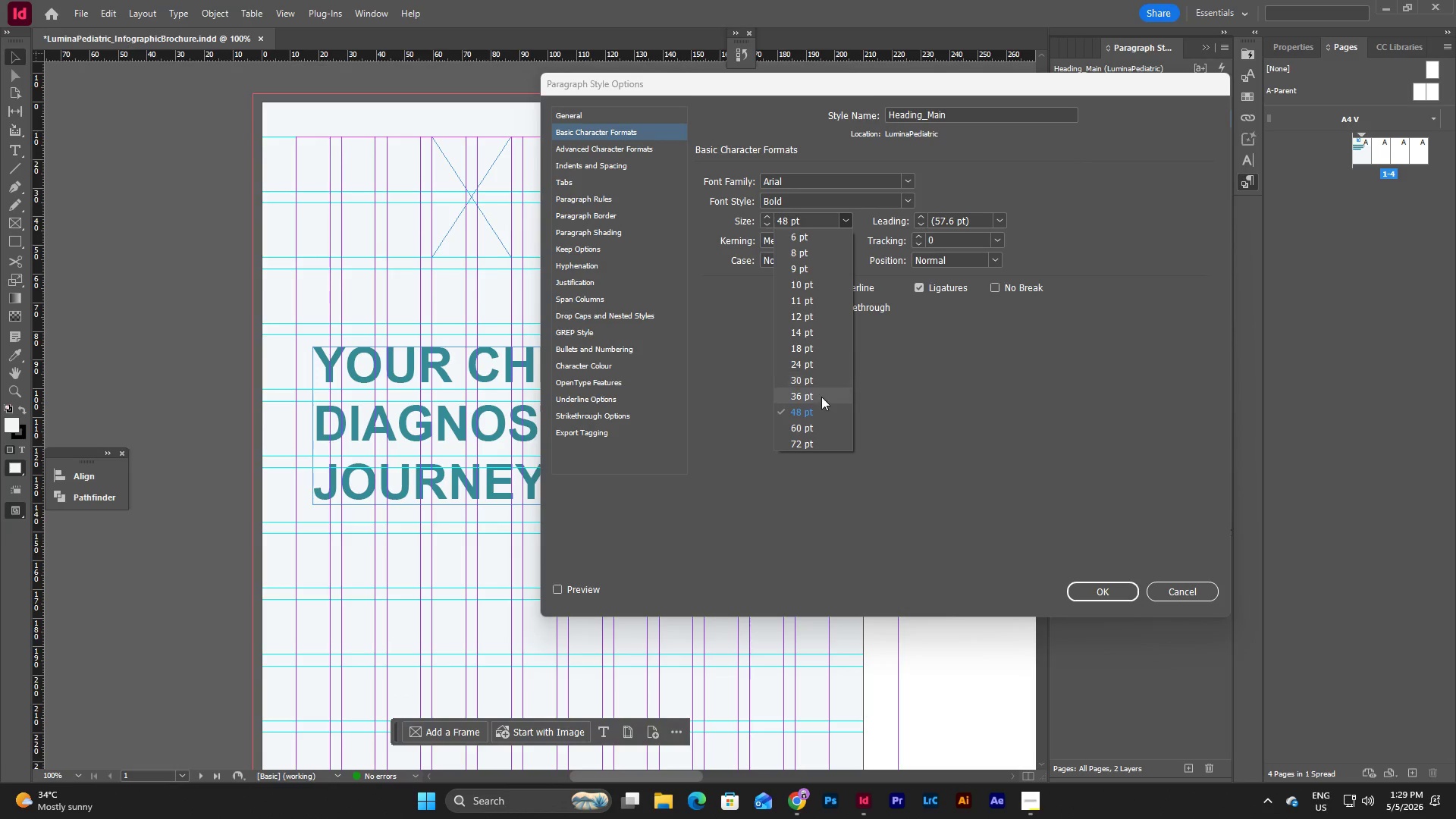 
left_click([822, 427])
 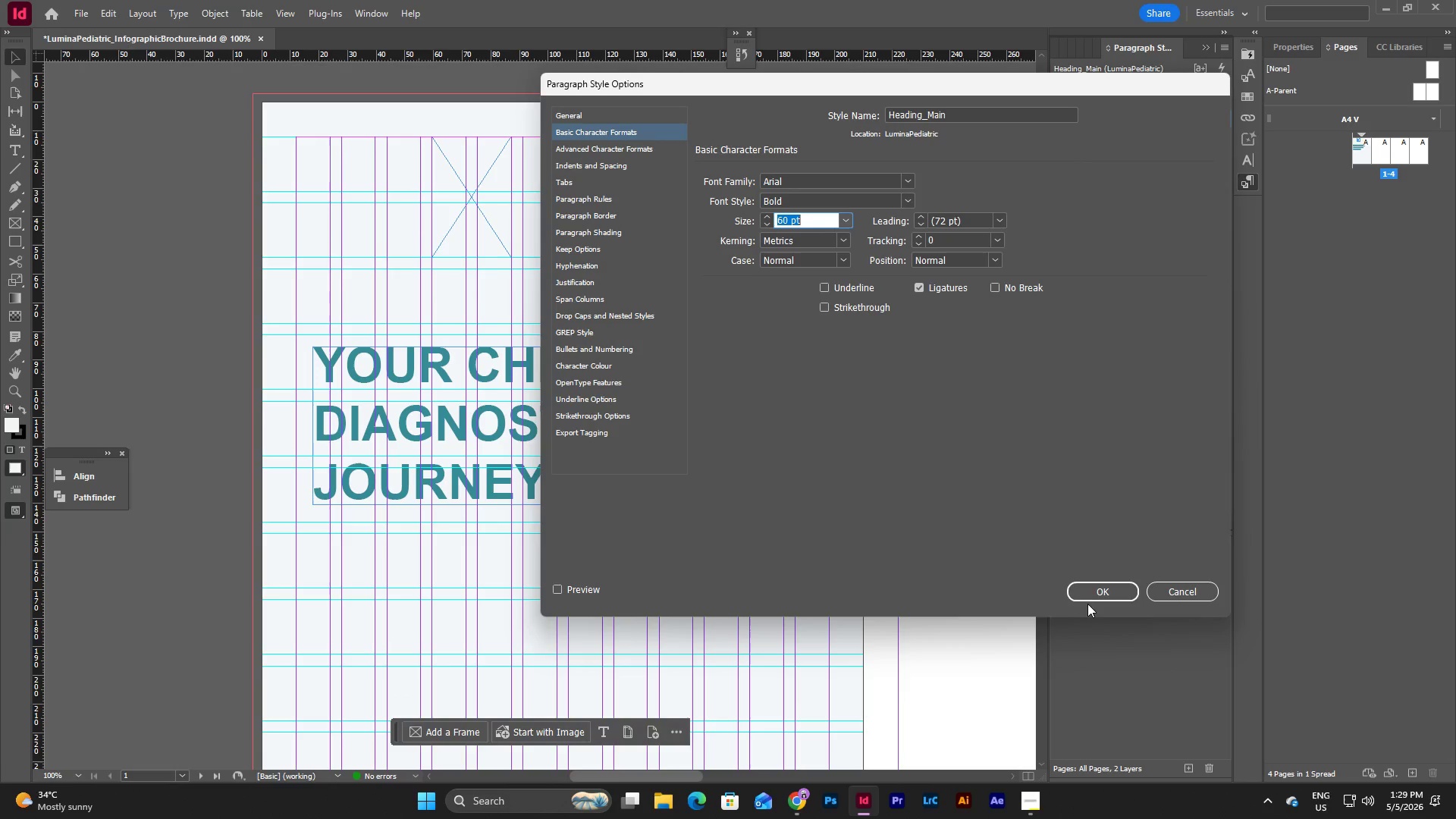 
left_click([1088, 592])
 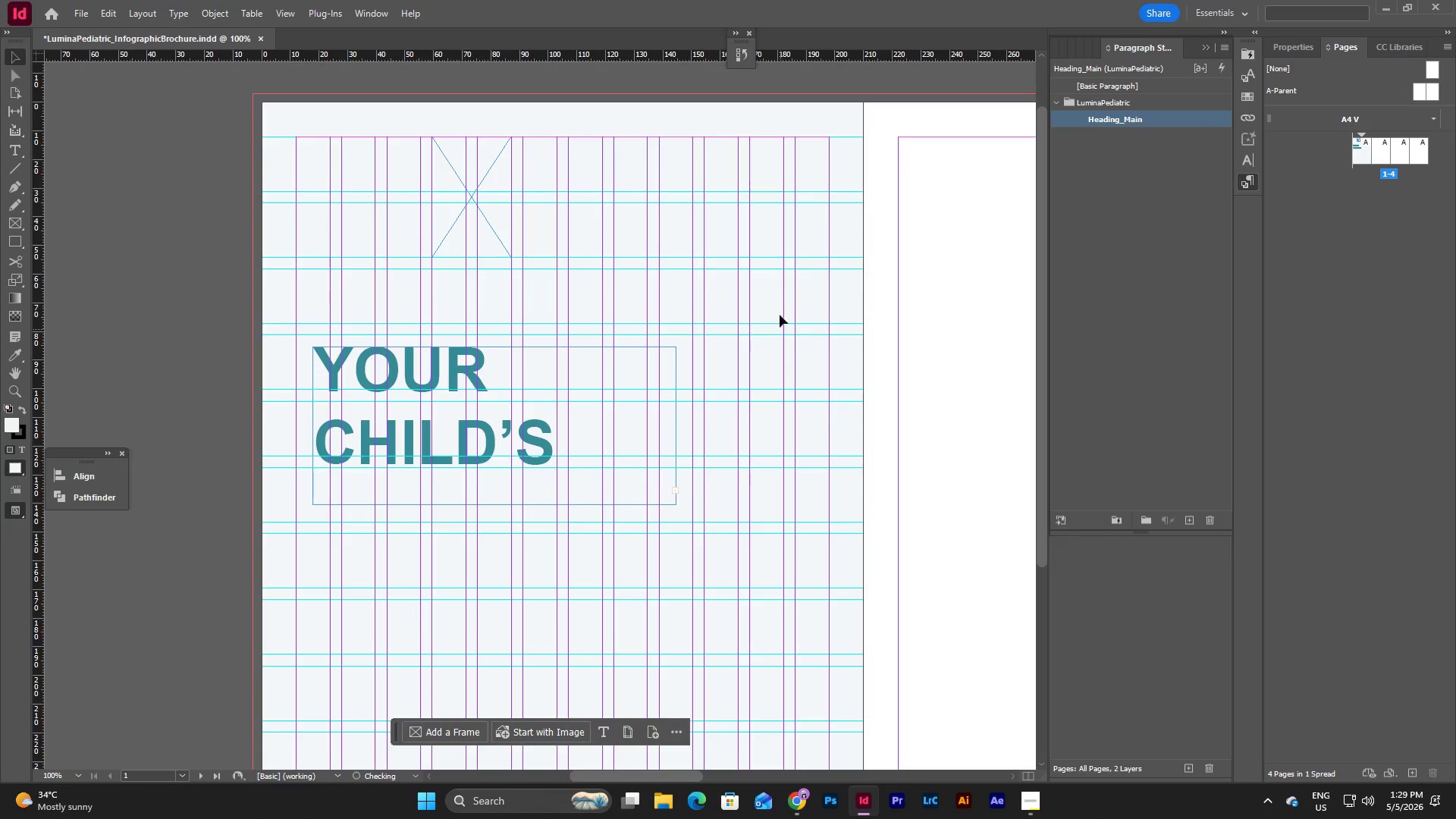 
scroll: coordinate [778, 278], scroll_direction: down, amount: 3.0
 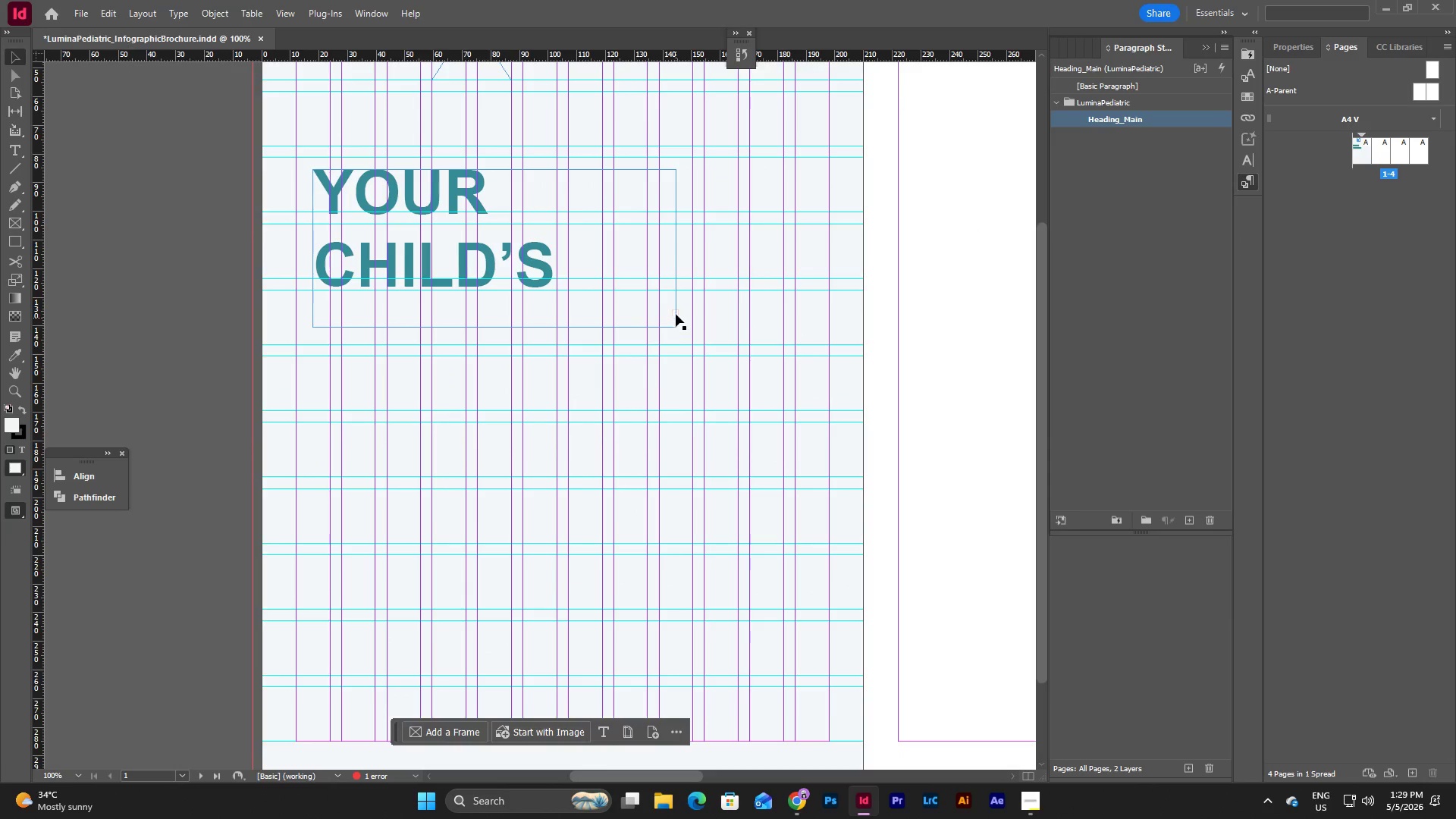 
left_click_drag(start_coordinate=[676, 310], to_coordinate=[736, 315])
 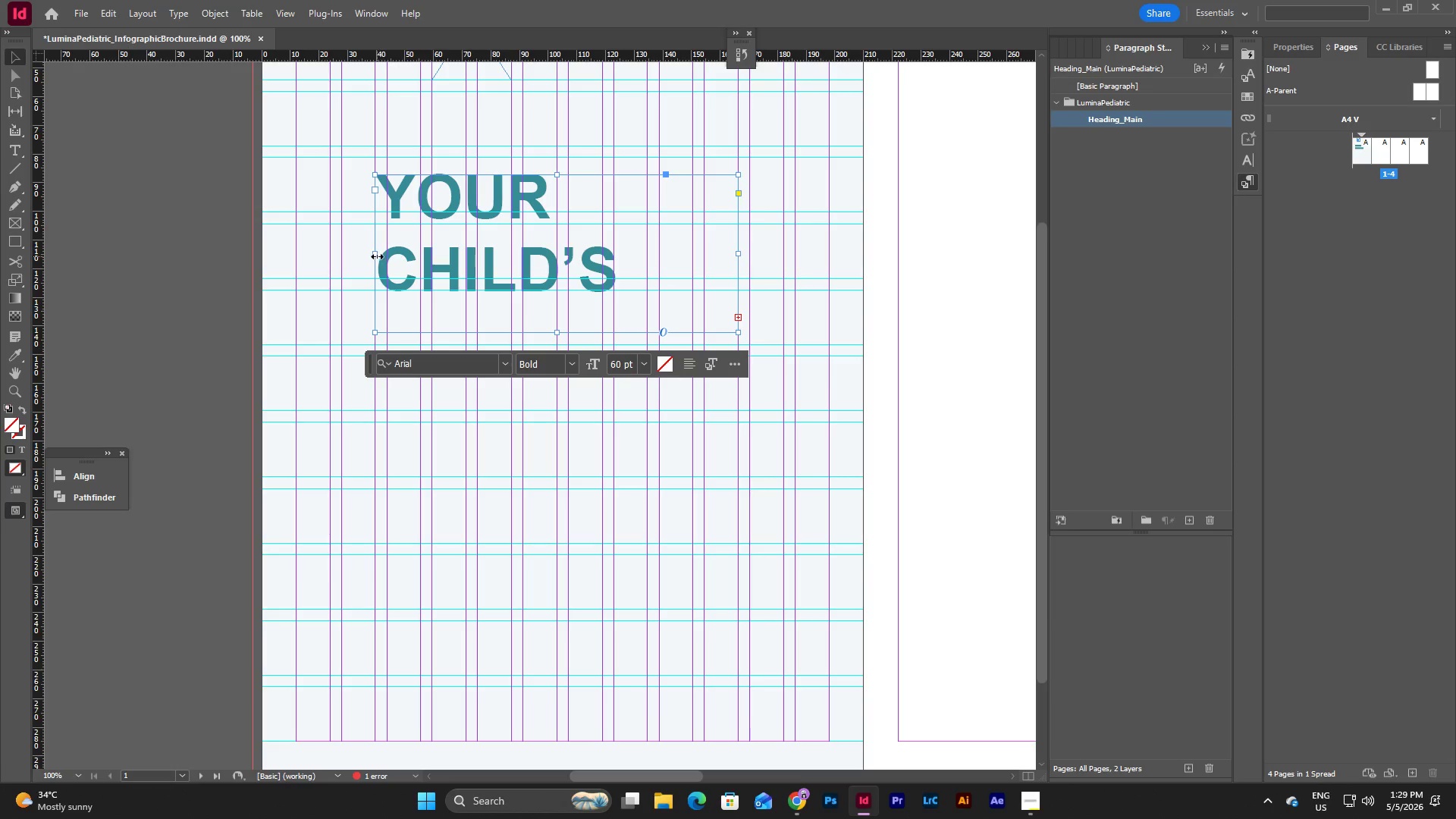 
left_click_drag(start_coordinate=[373, 254], to_coordinate=[297, 253])
 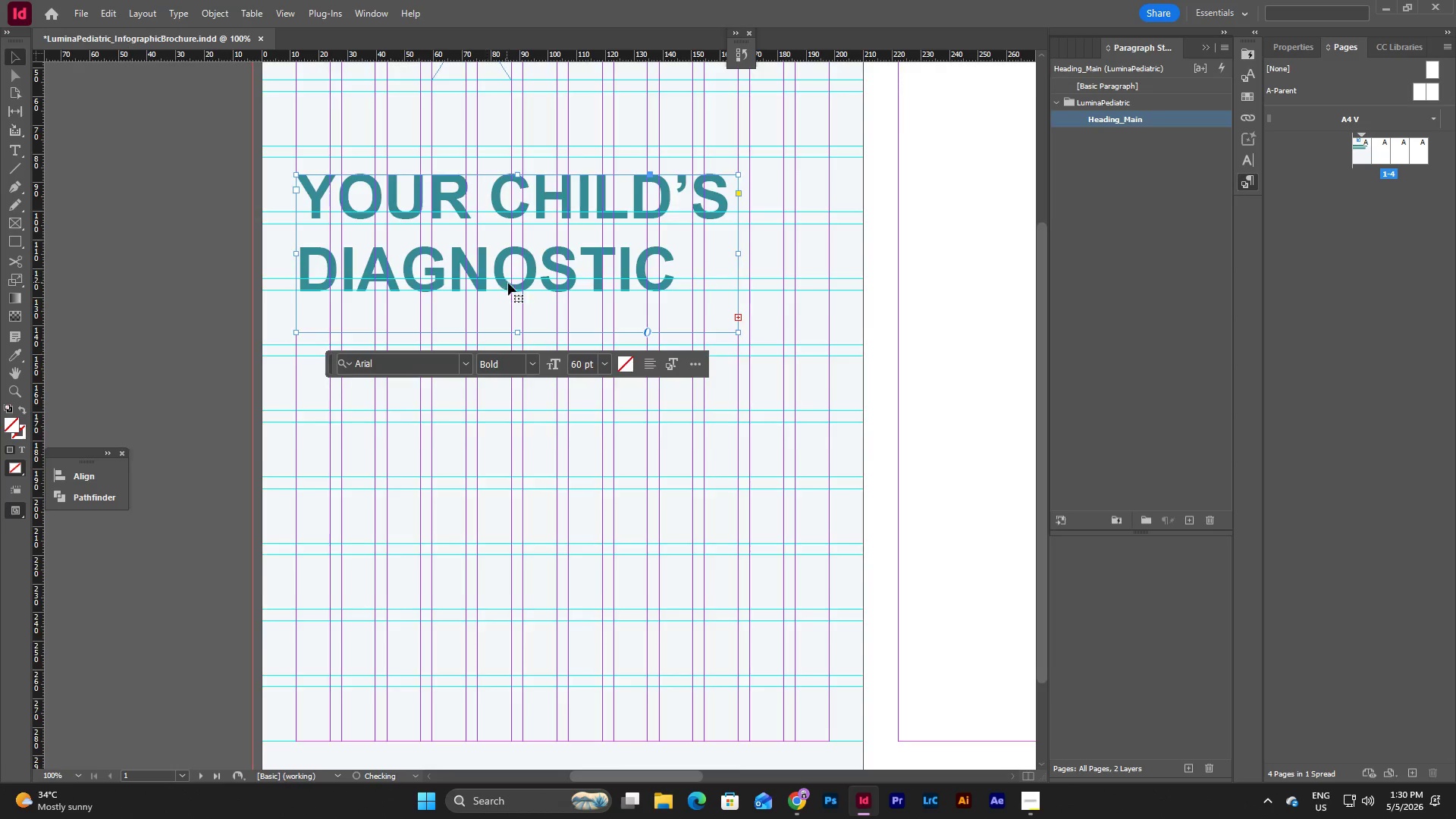 
scroll: coordinate [508, 283], scroll_direction: up, amount: 3.0
 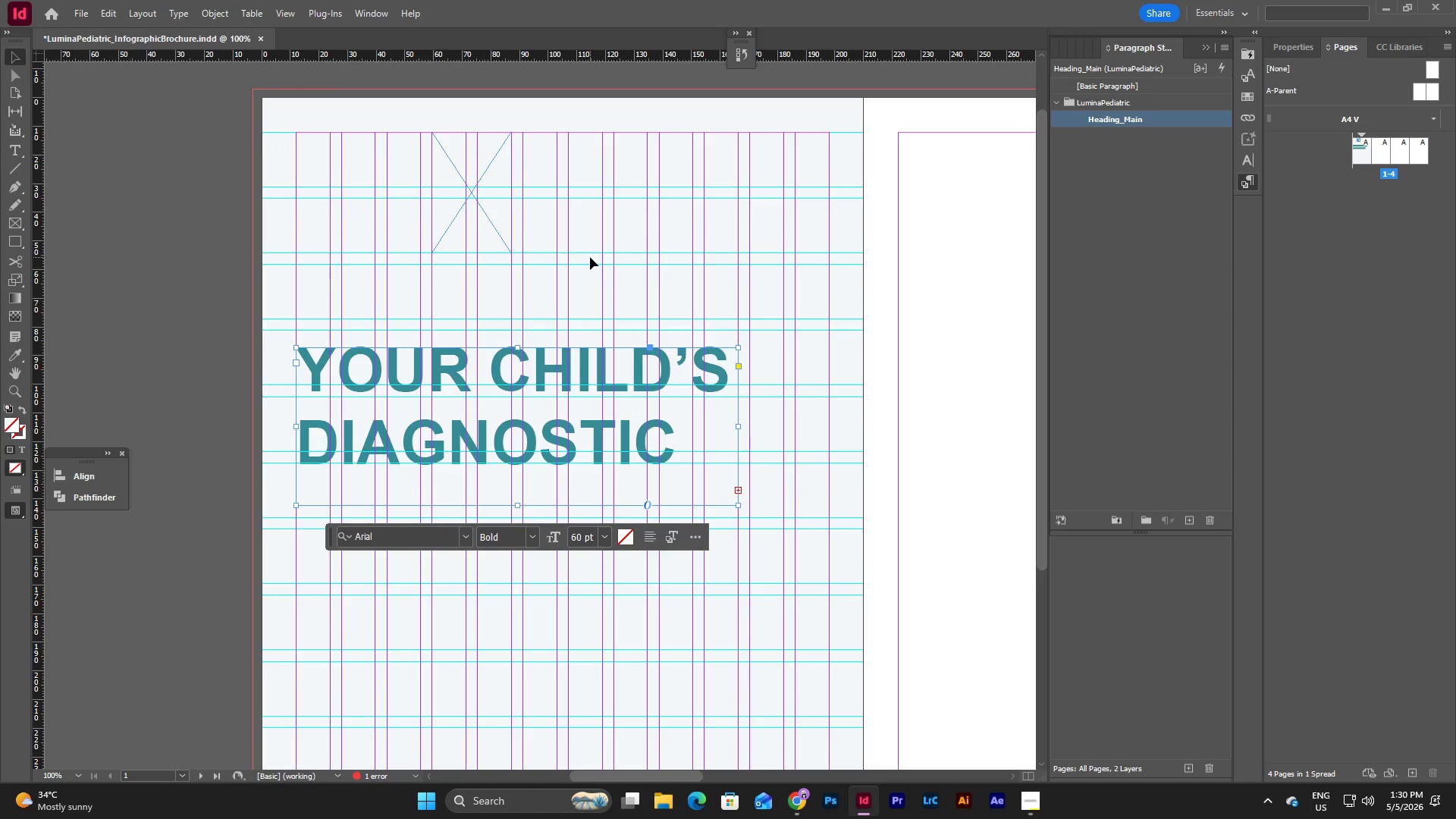 
scroll: coordinate [595, 257], scroll_direction: none, amount: 0.0
 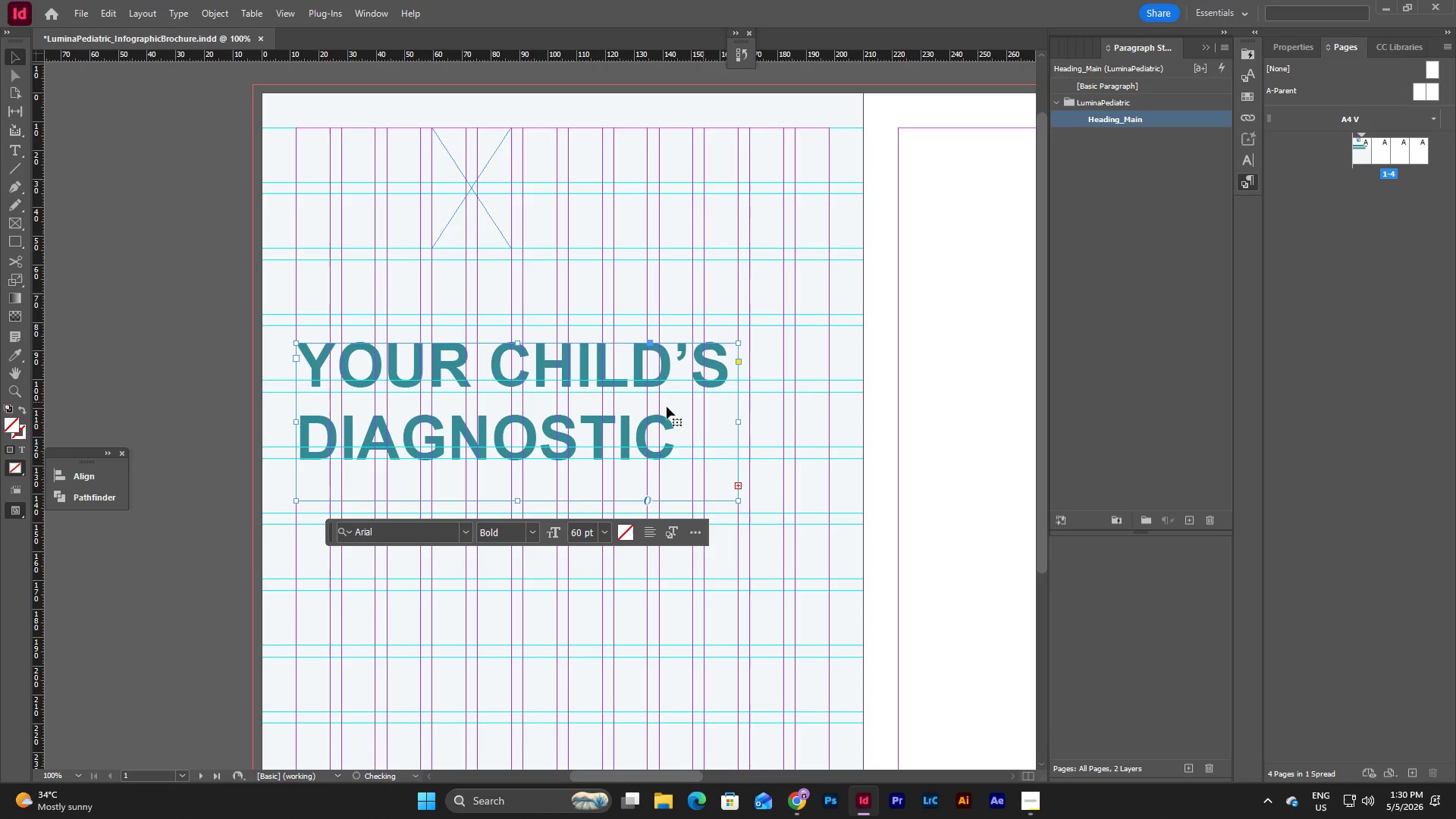 
wait(6.11)
 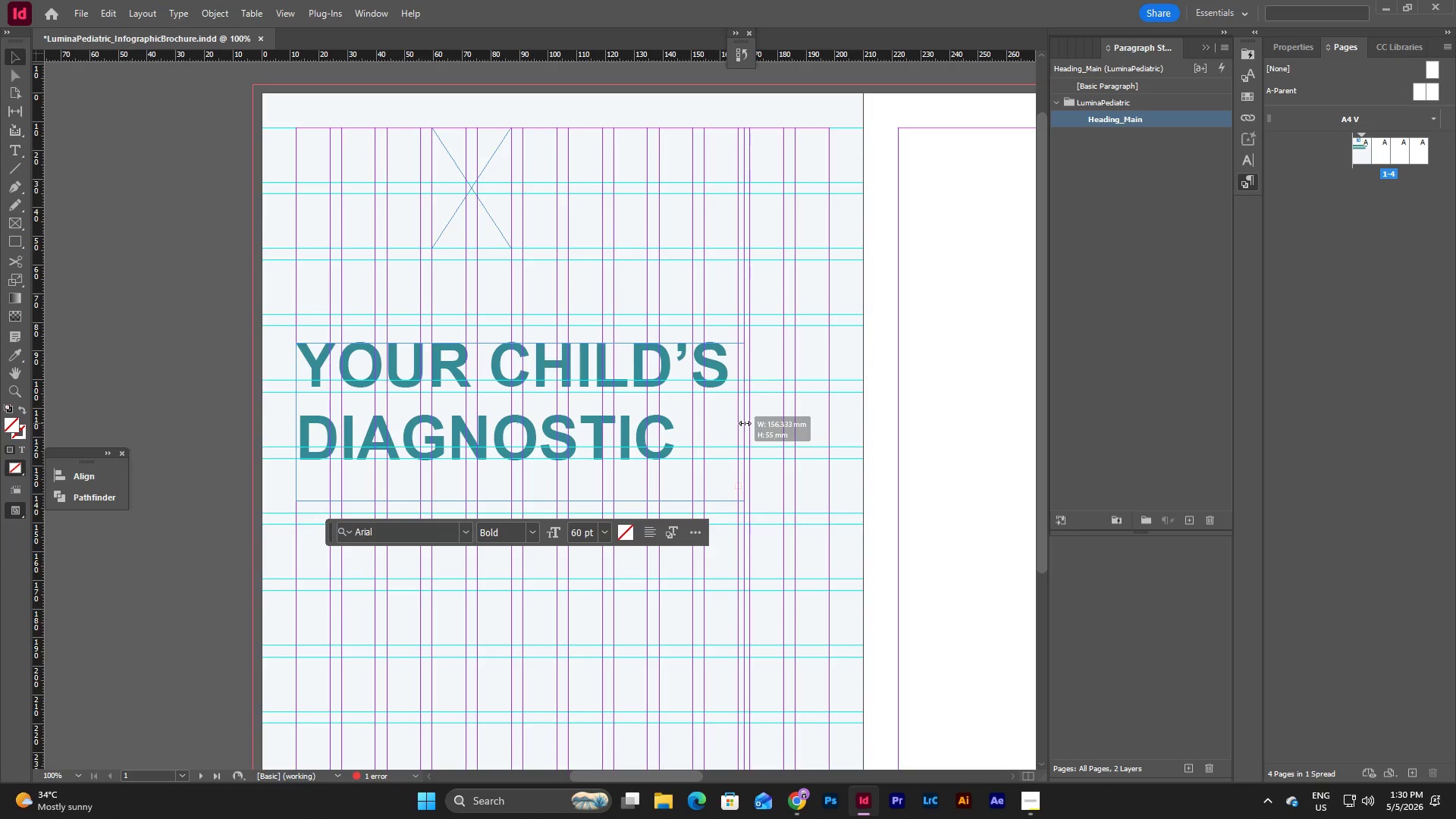 
left_click_drag(start_coordinate=[515, 503], to_coordinate=[524, 578])
 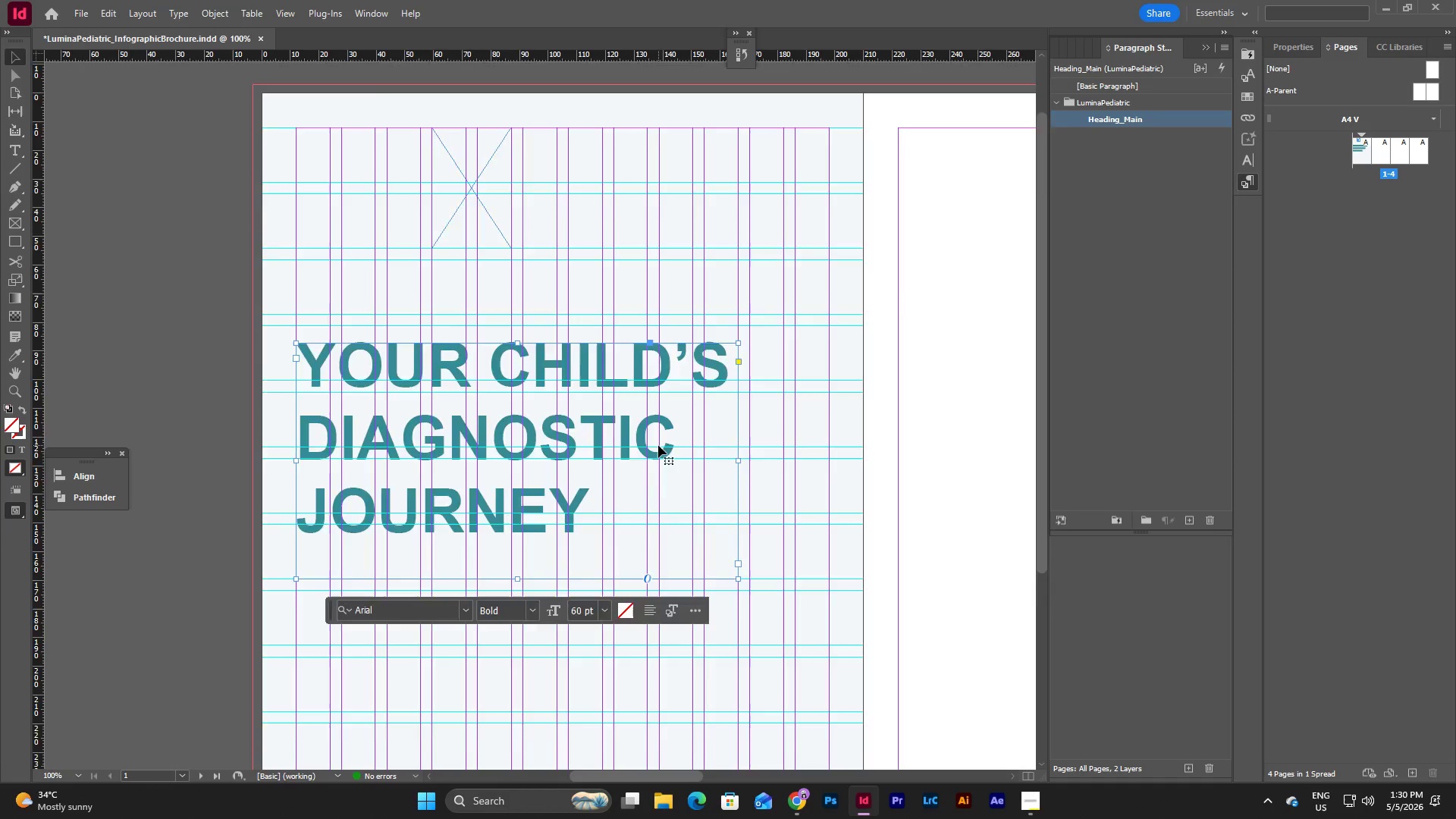 
scroll: coordinate [658, 445], scroll_direction: down, amount: 1.0
 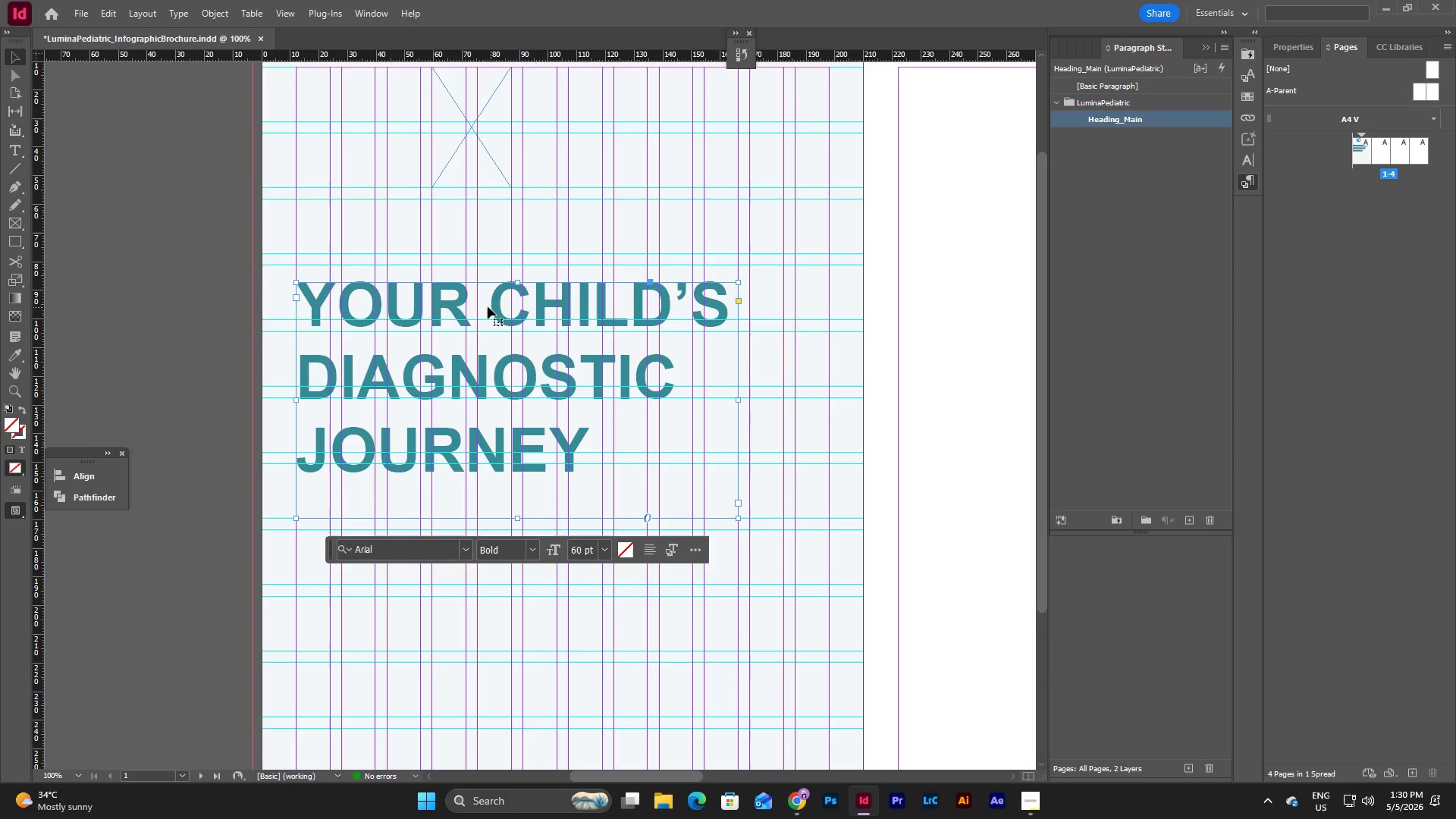 
left_click_drag(start_coordinate=[485, 305], to_coordinate=[486, 275])
 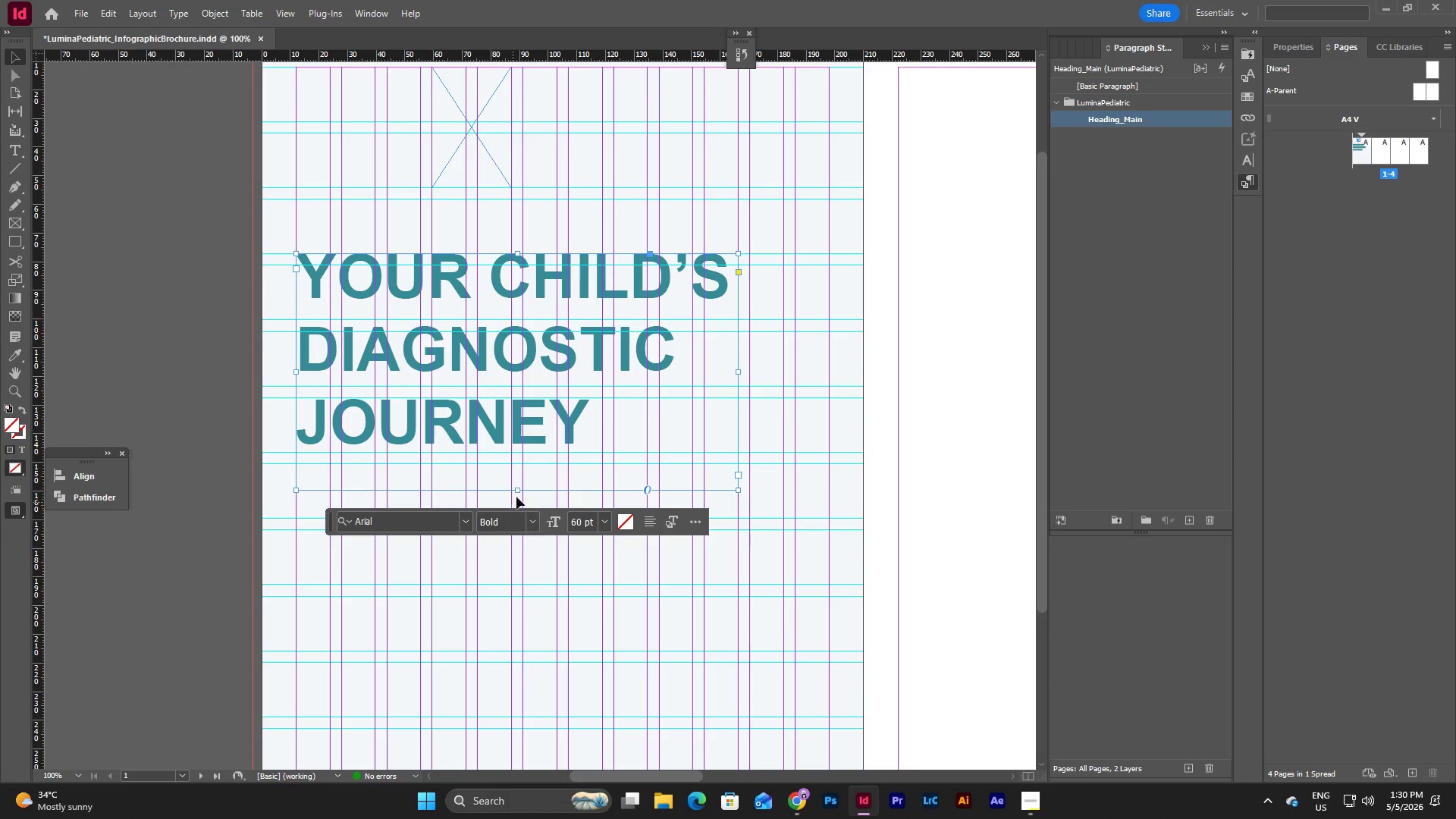 
left_click_drag(start_coordinate=[519, 492], to_coordinate=[522, 454])
 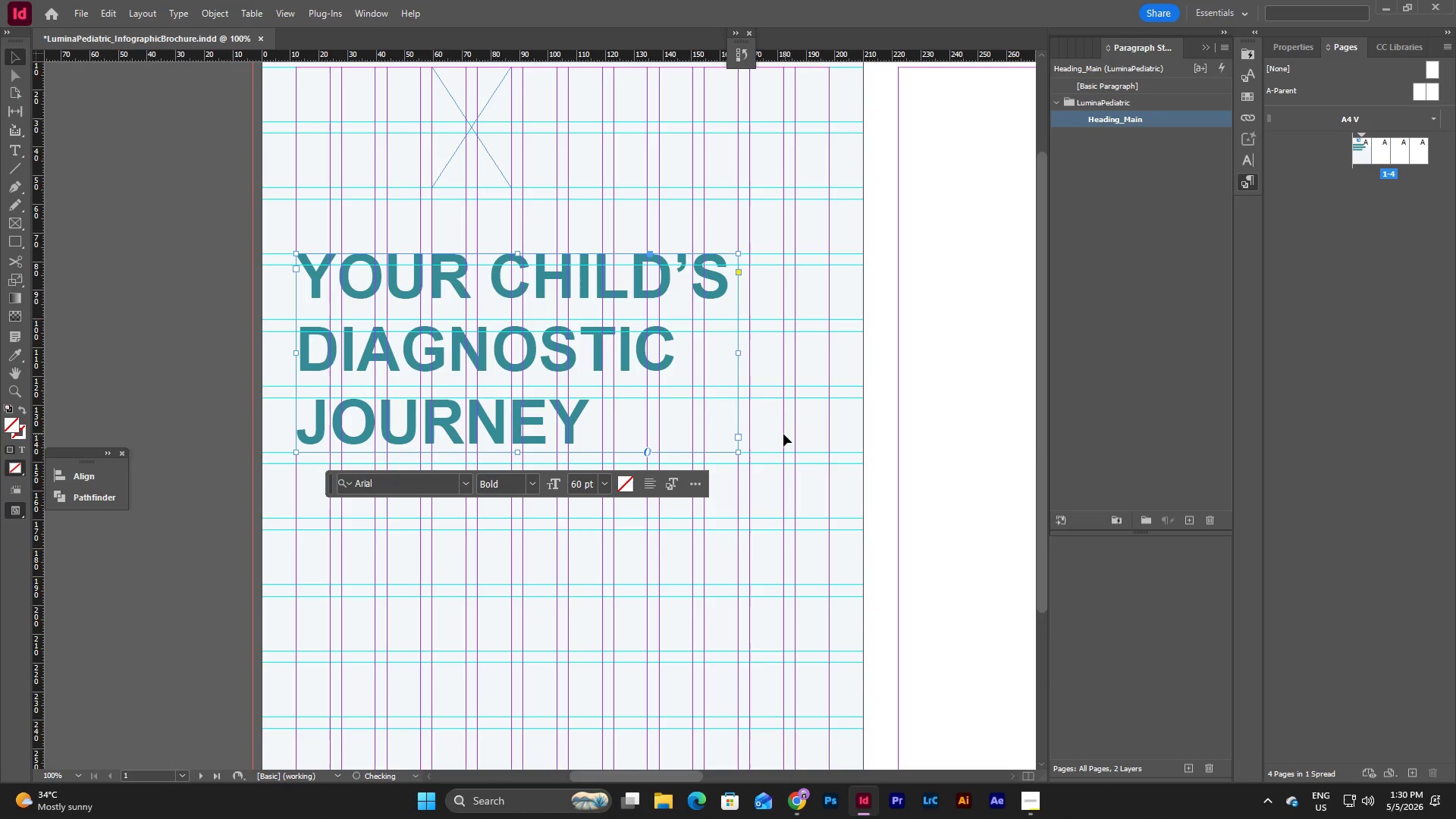 
left_click([774, 431])
 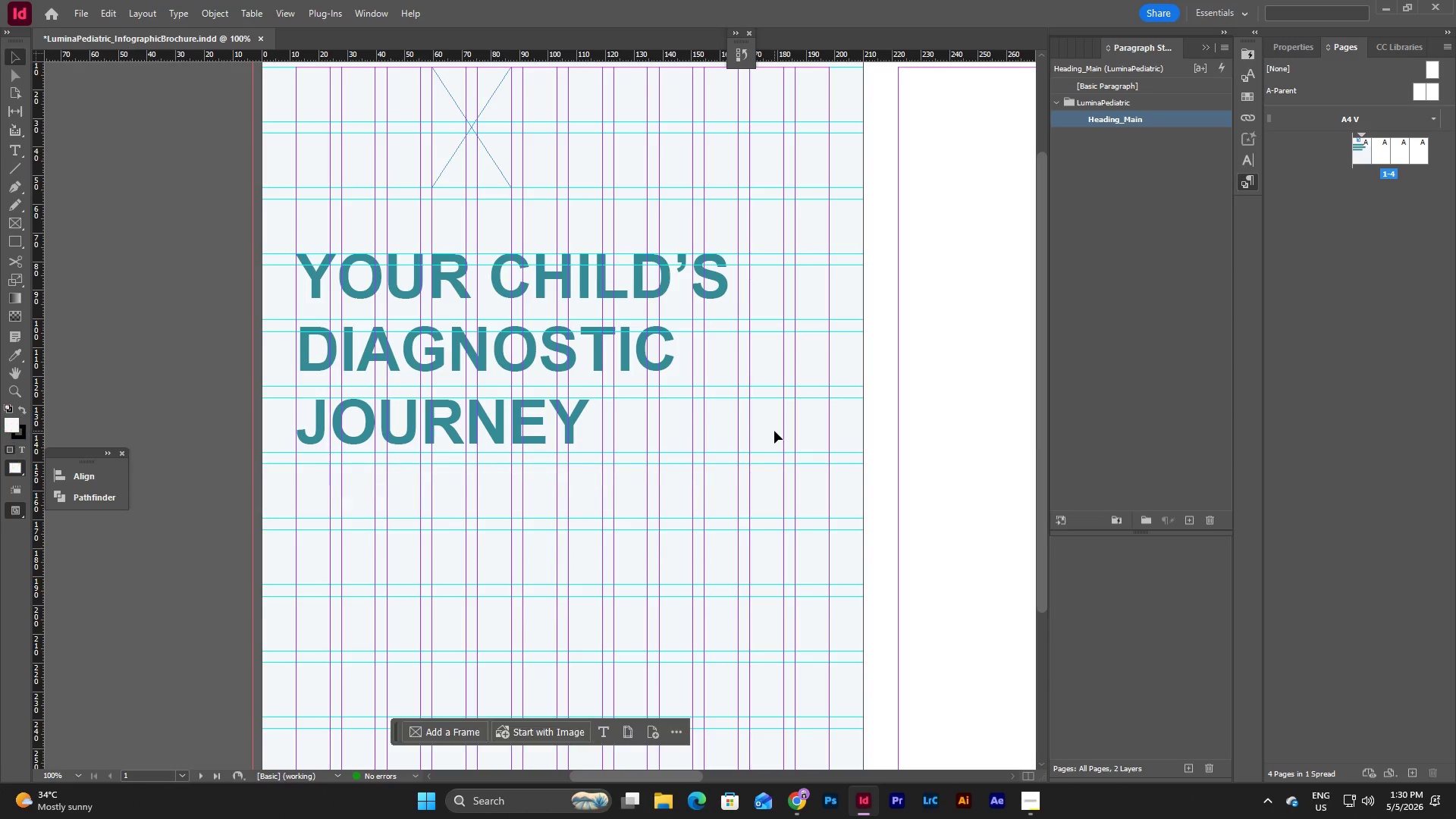 
scroll: coordinate [774, 431], scroll_direction: up, amount: 1.0
 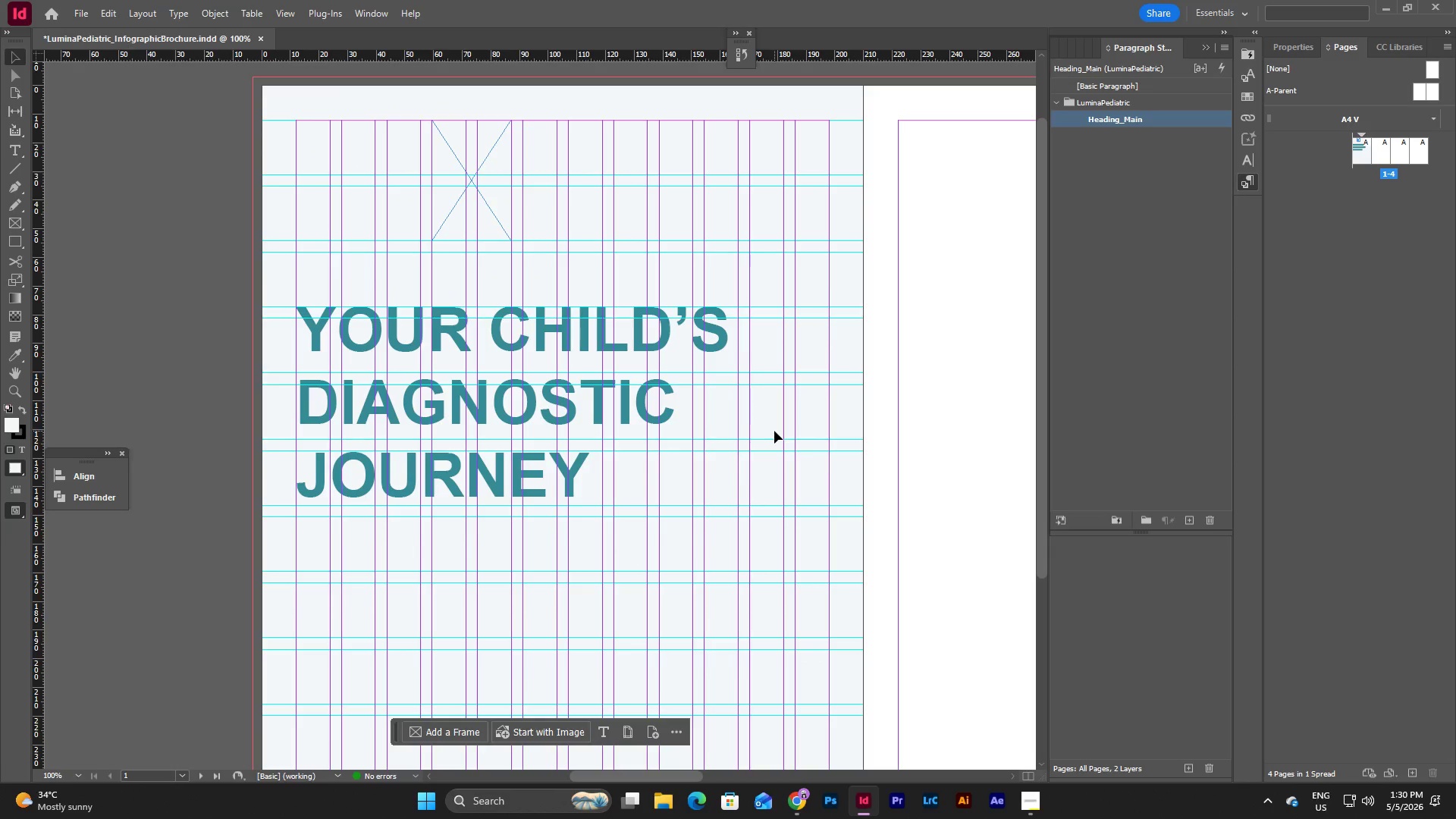 
key(W)
 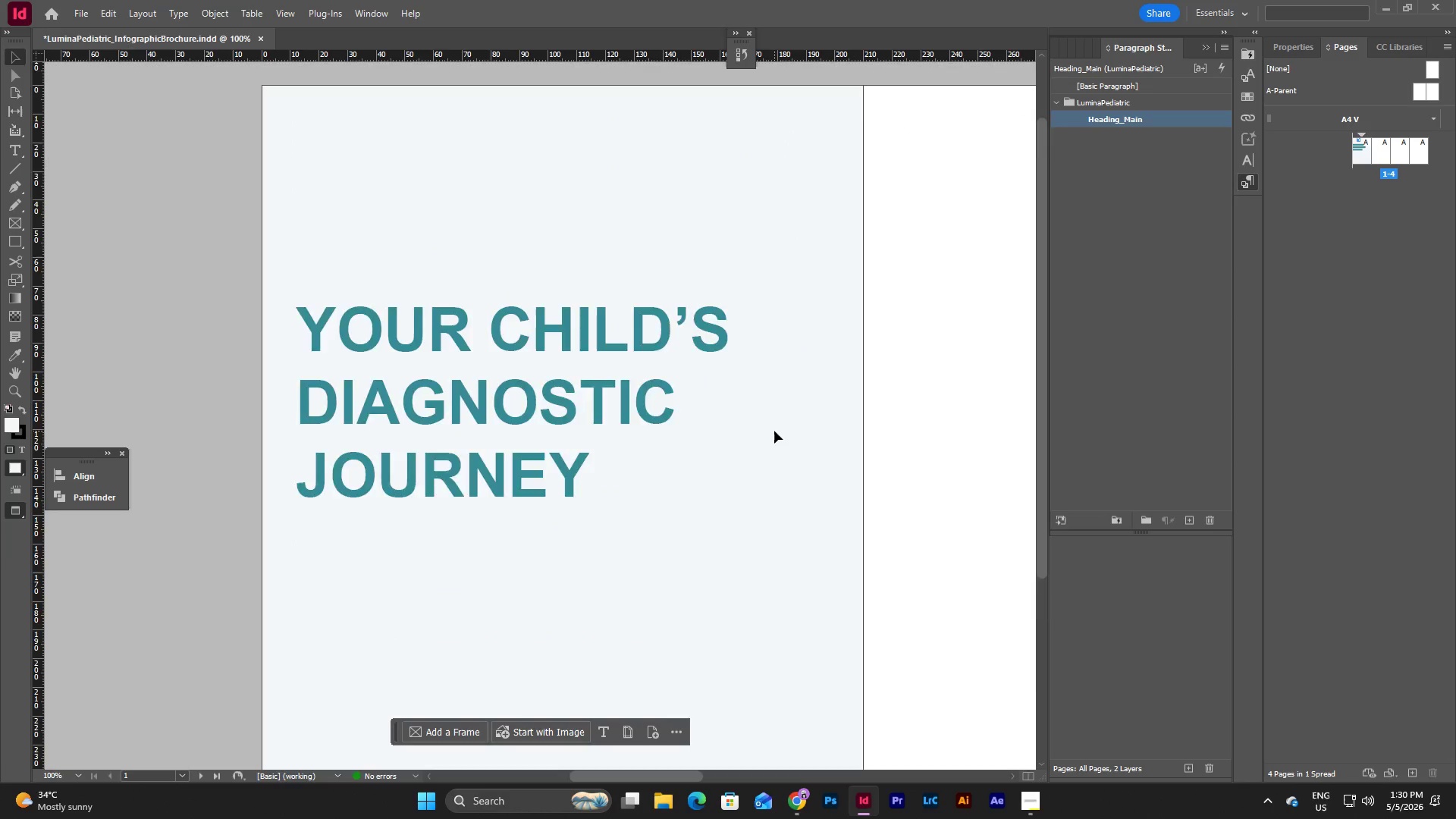 
scroll: coordinate [774, 431], scroll_direction: none, amount: 0.0
 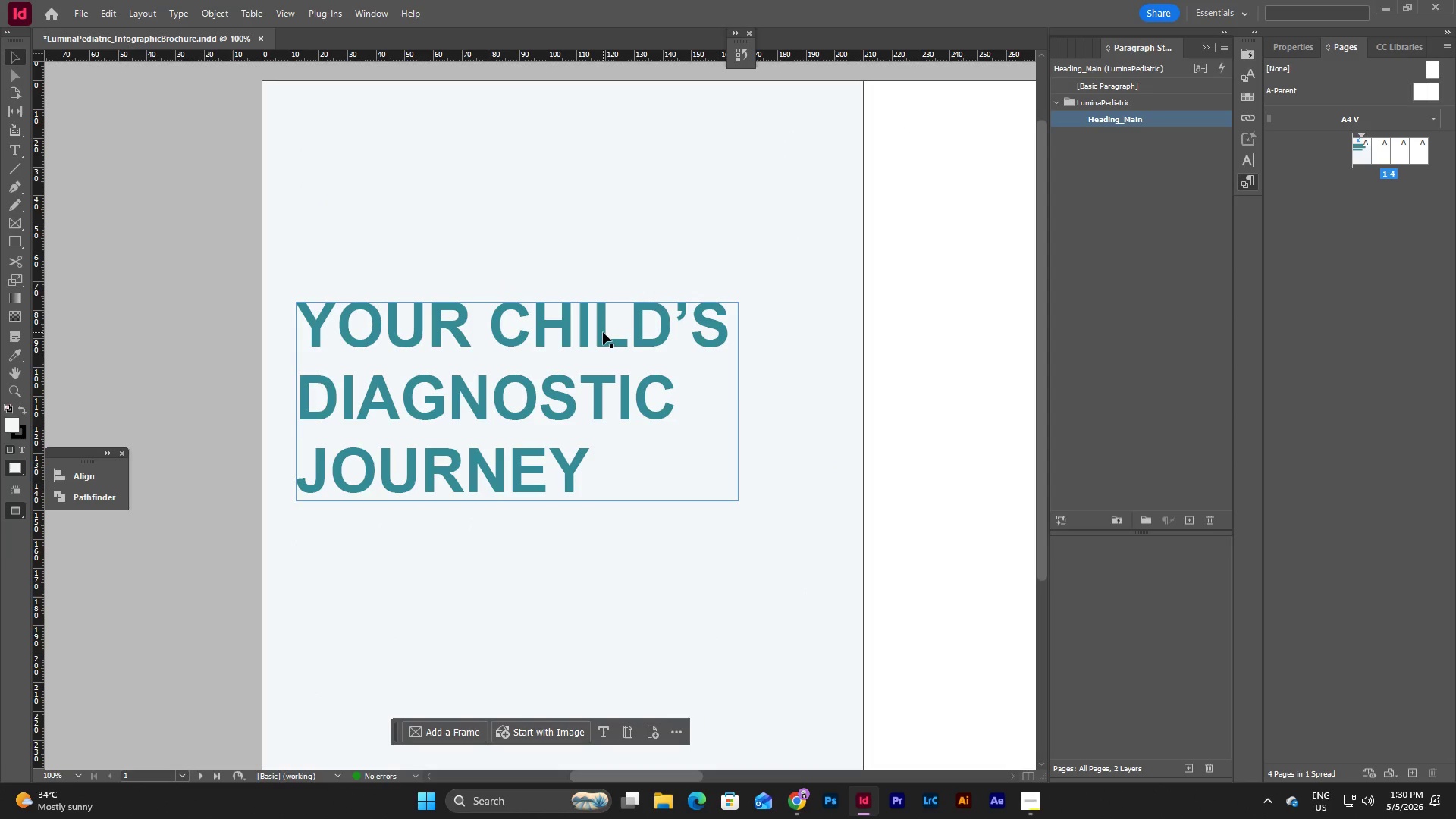 
left_click([603, 332])
 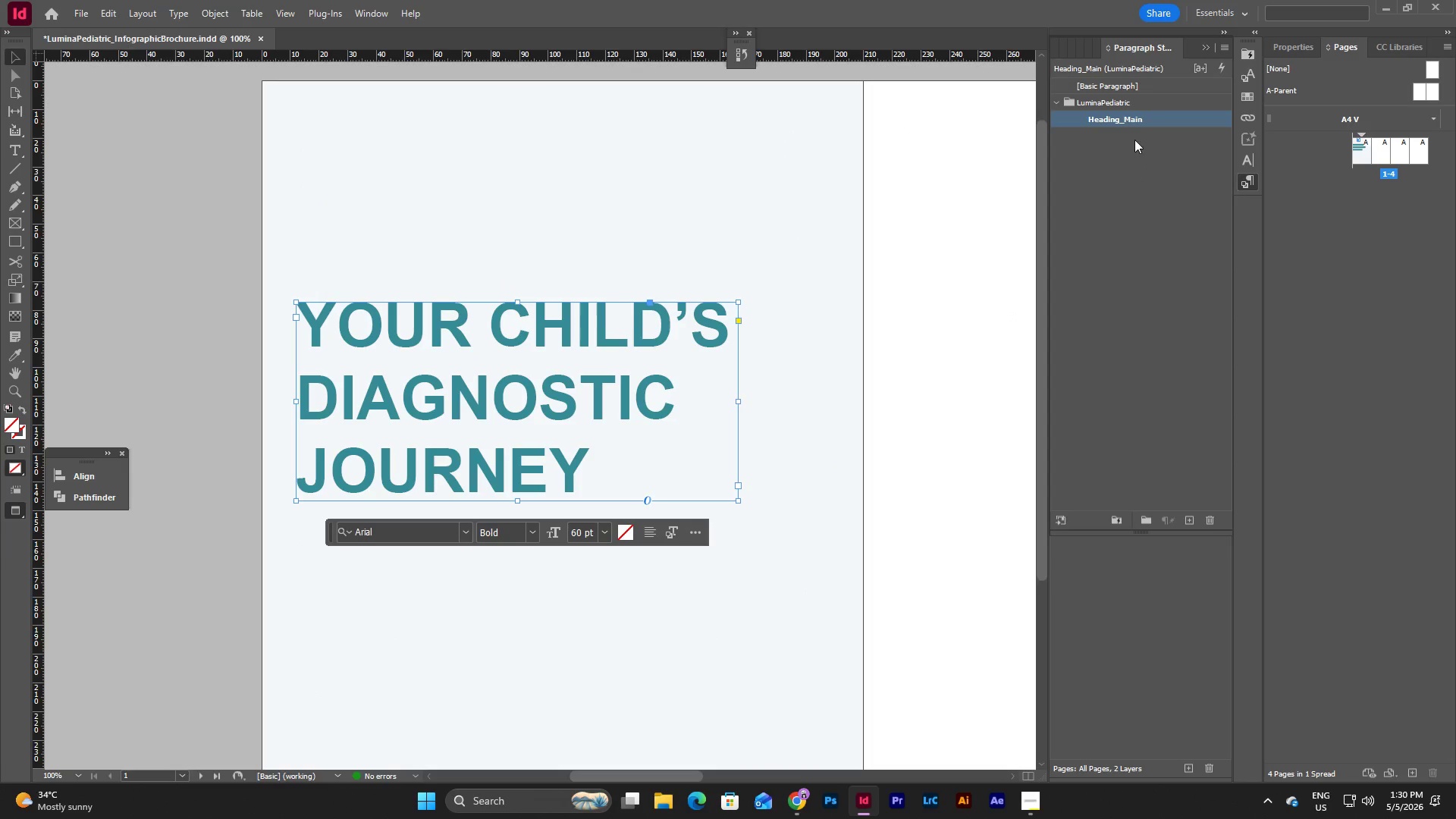 
left_click([1141, 130])
 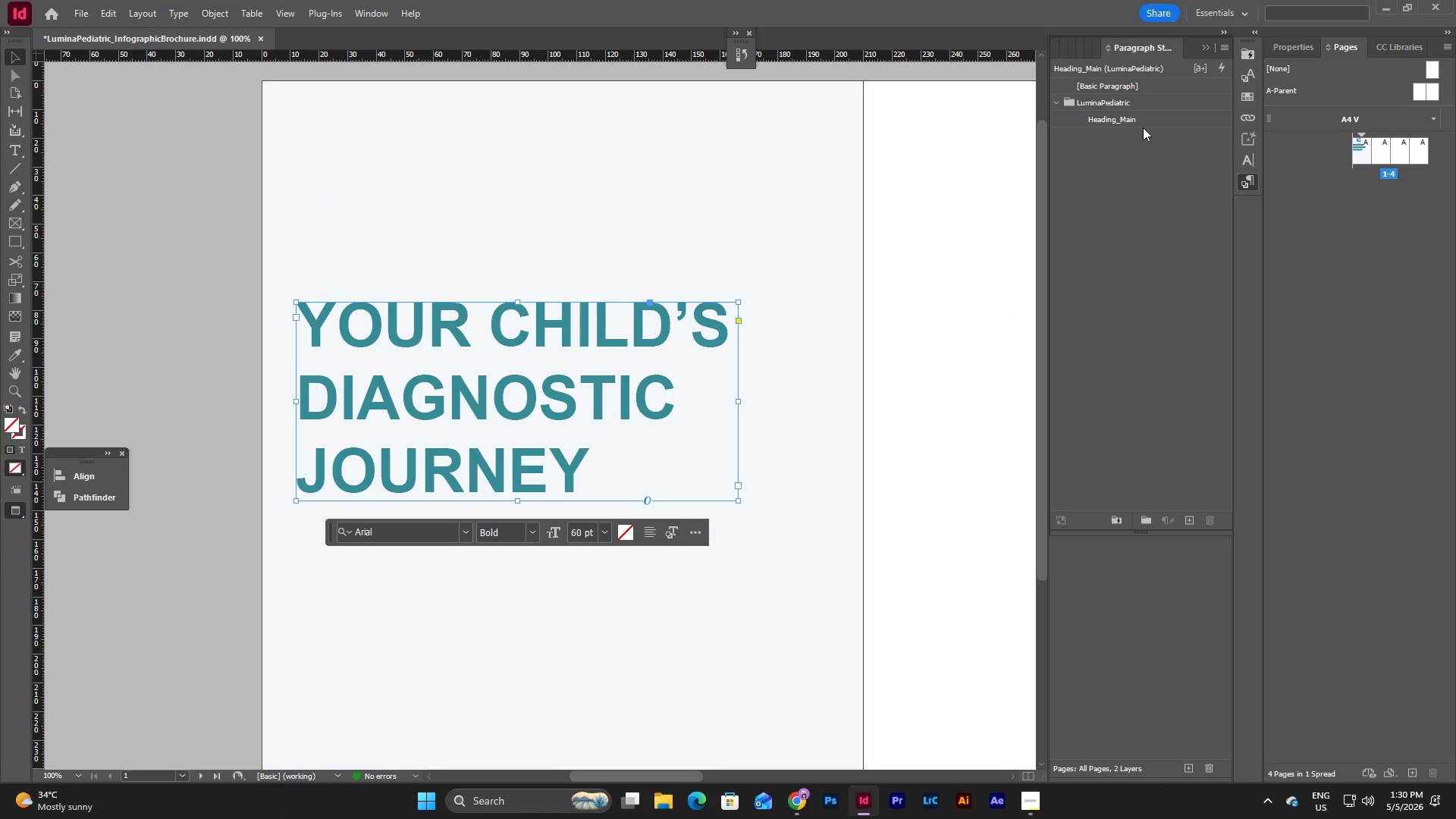 
left_click([1143, 127])
 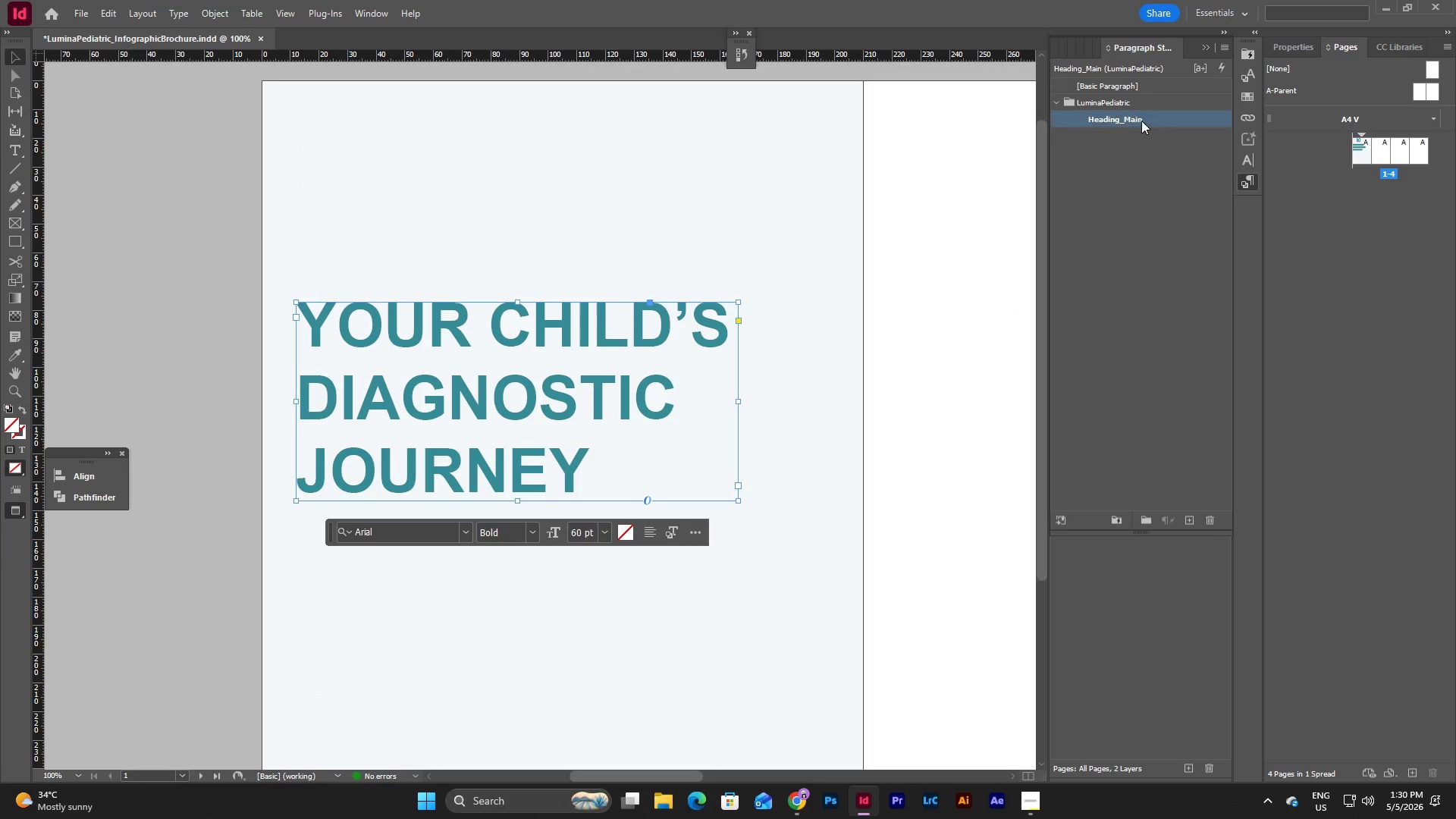 
triple_click([1141, 121])
 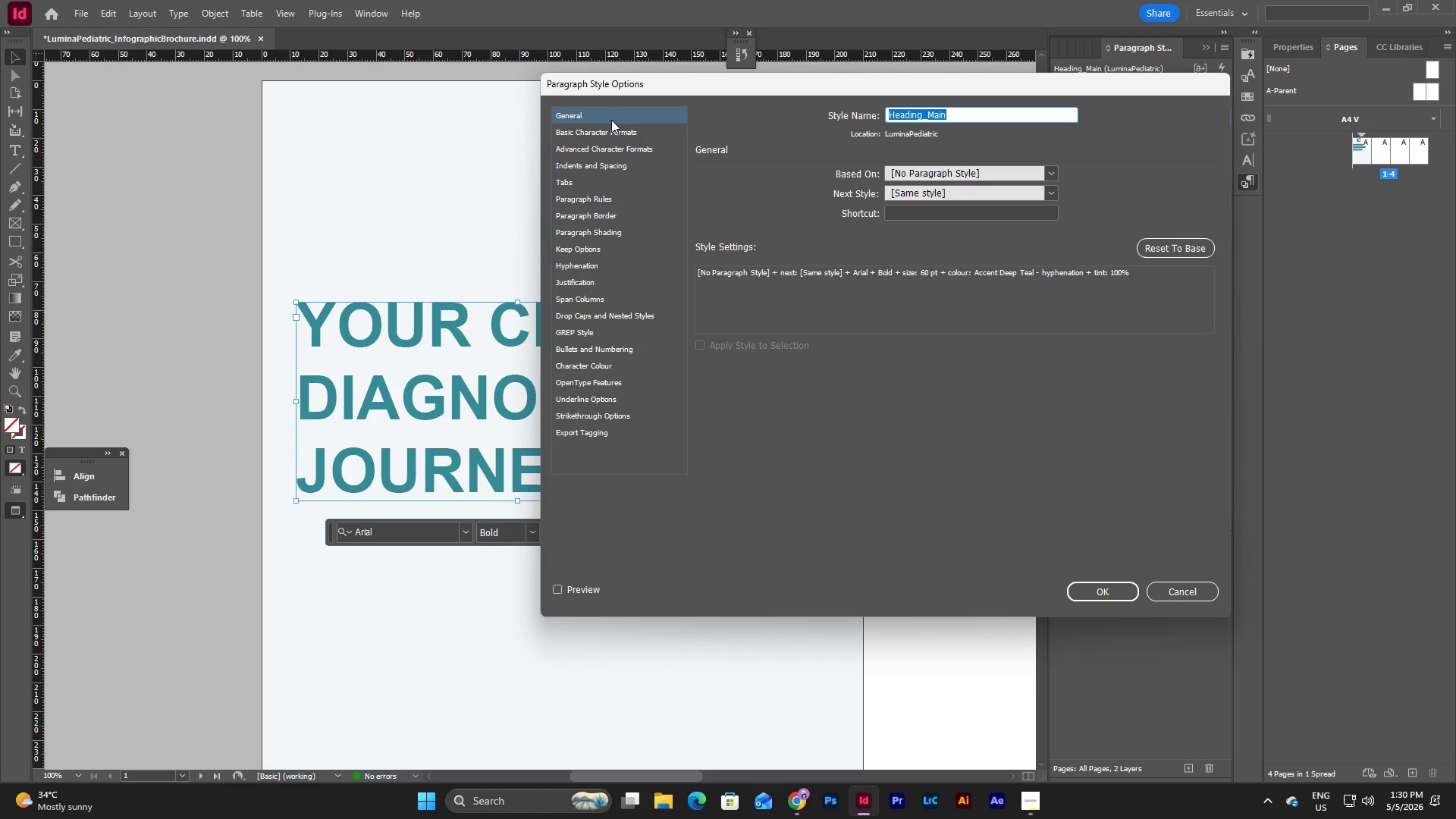 
double_click([631, 137])
 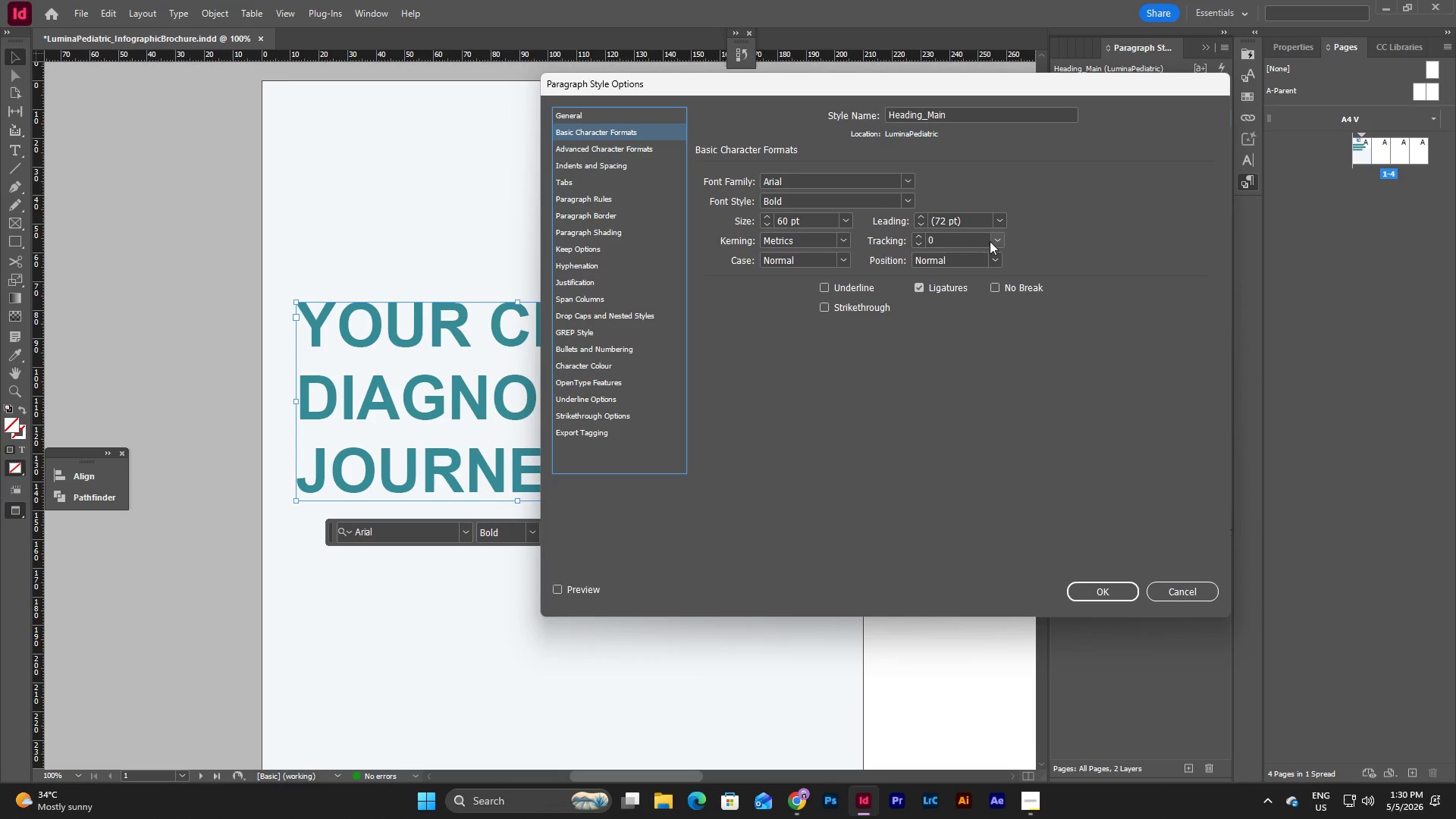 
left_click([1002, 237])
 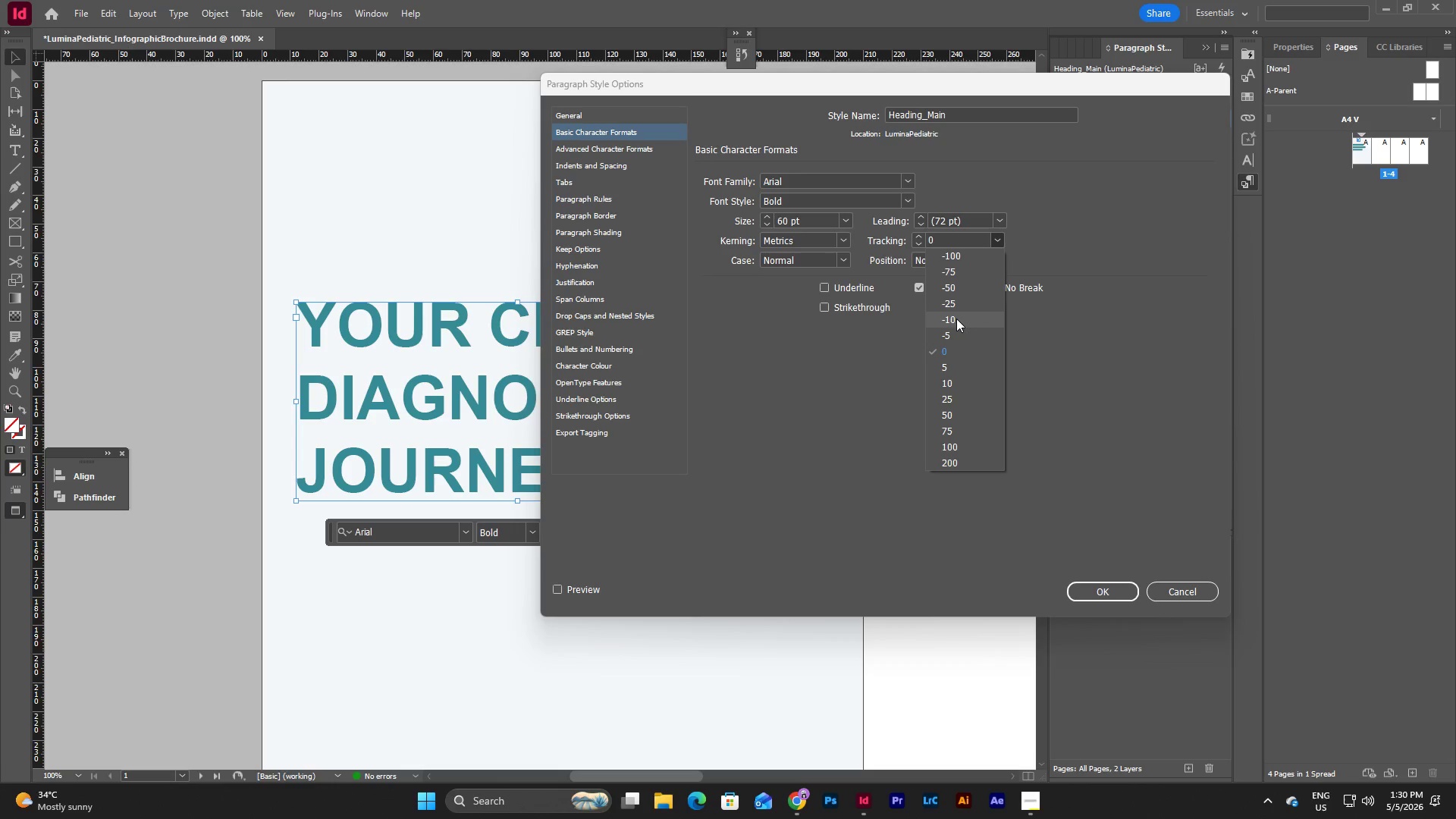 
left_click([956, 318])
 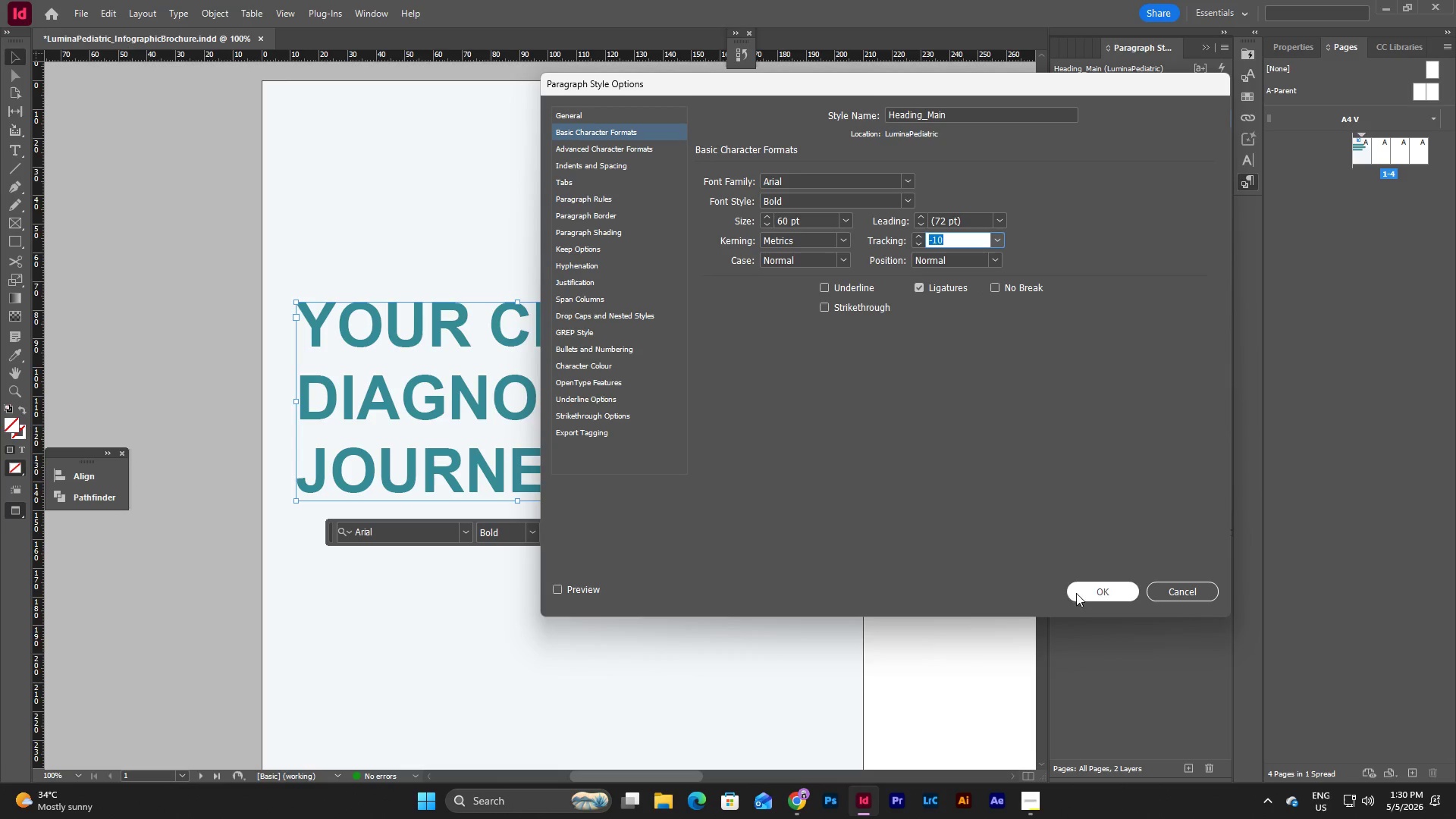 
left_click([1081, 591])
 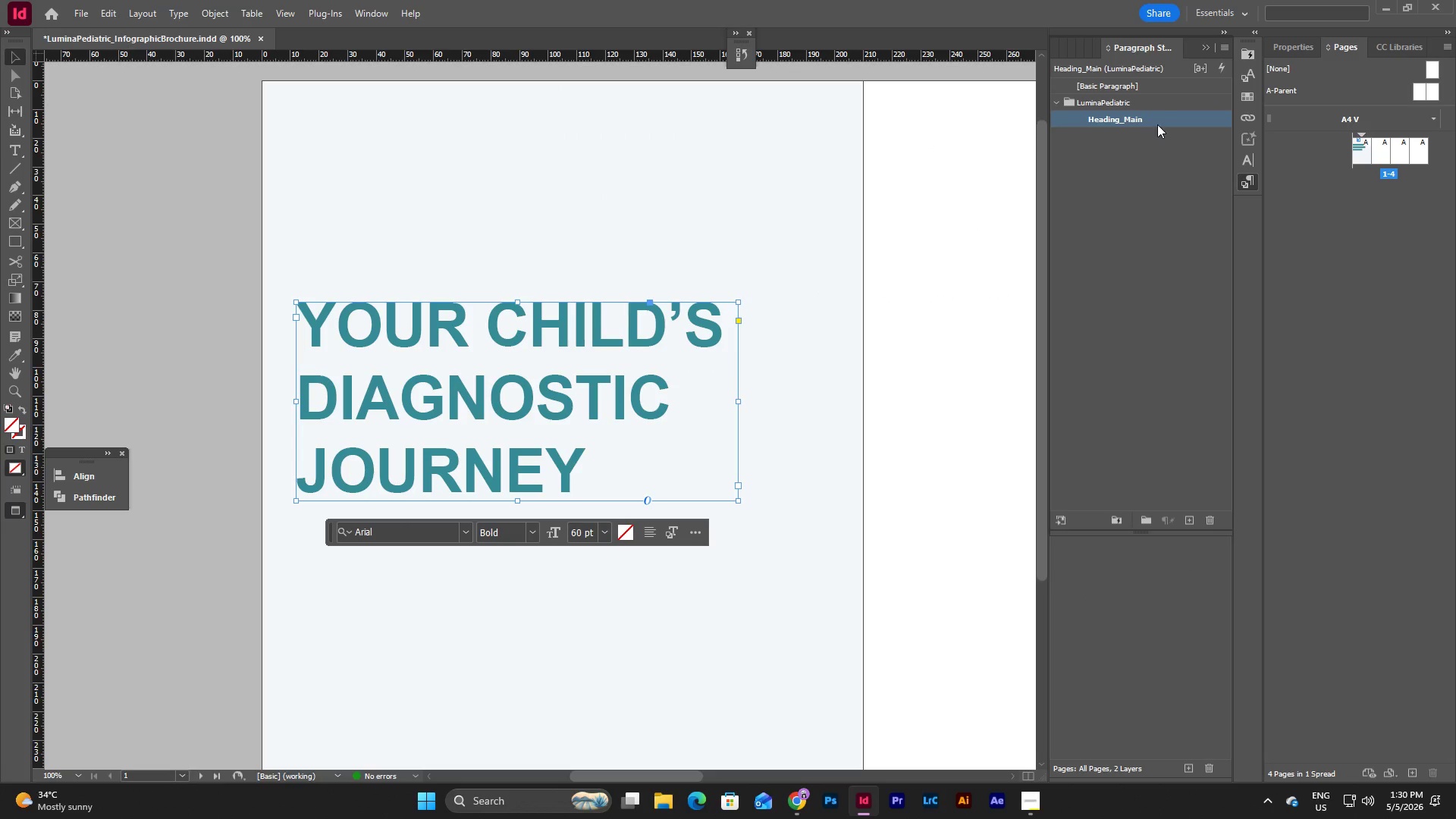 
double_click([1159, 123])
 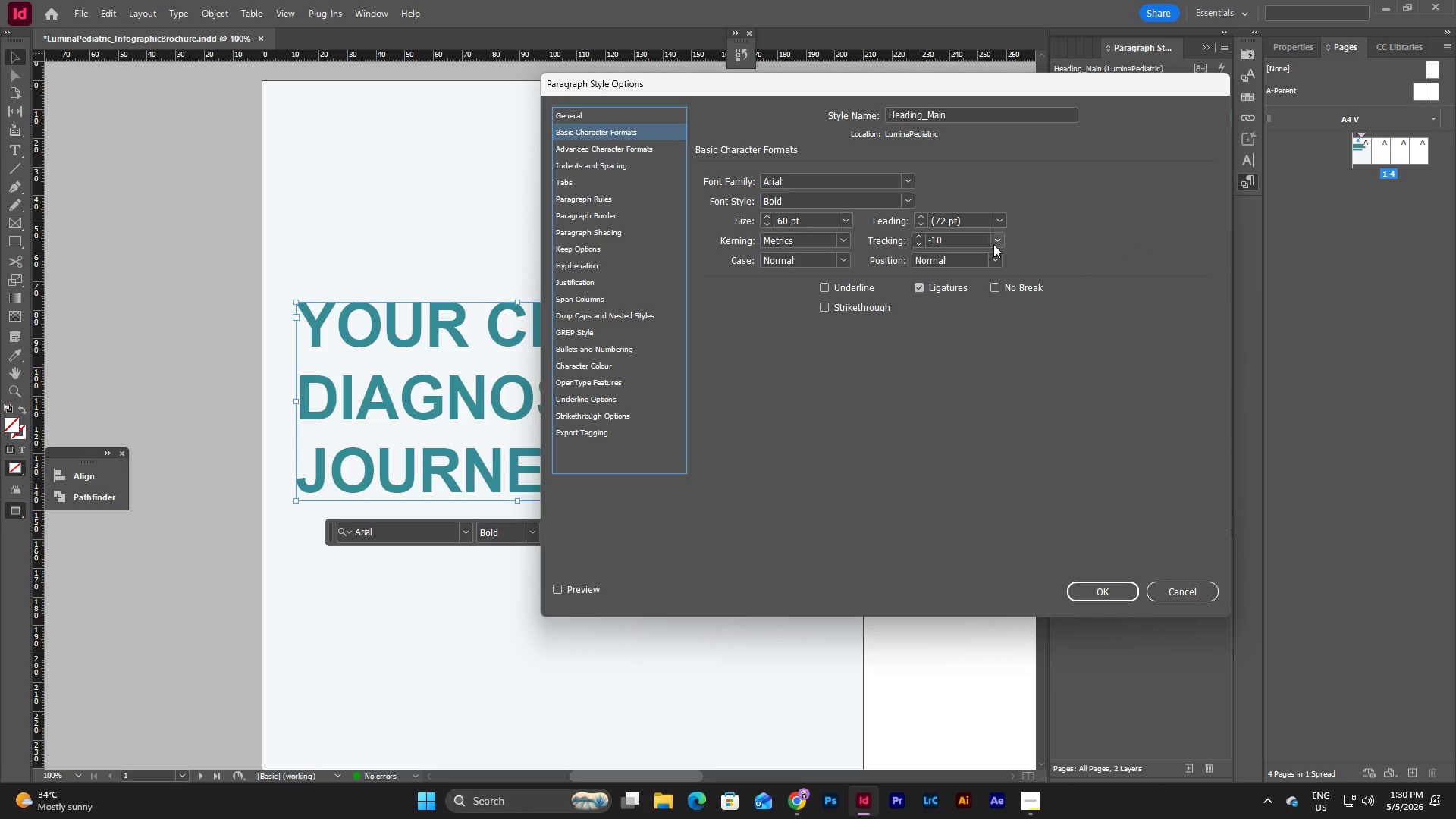 
left_click([1002, 237])
 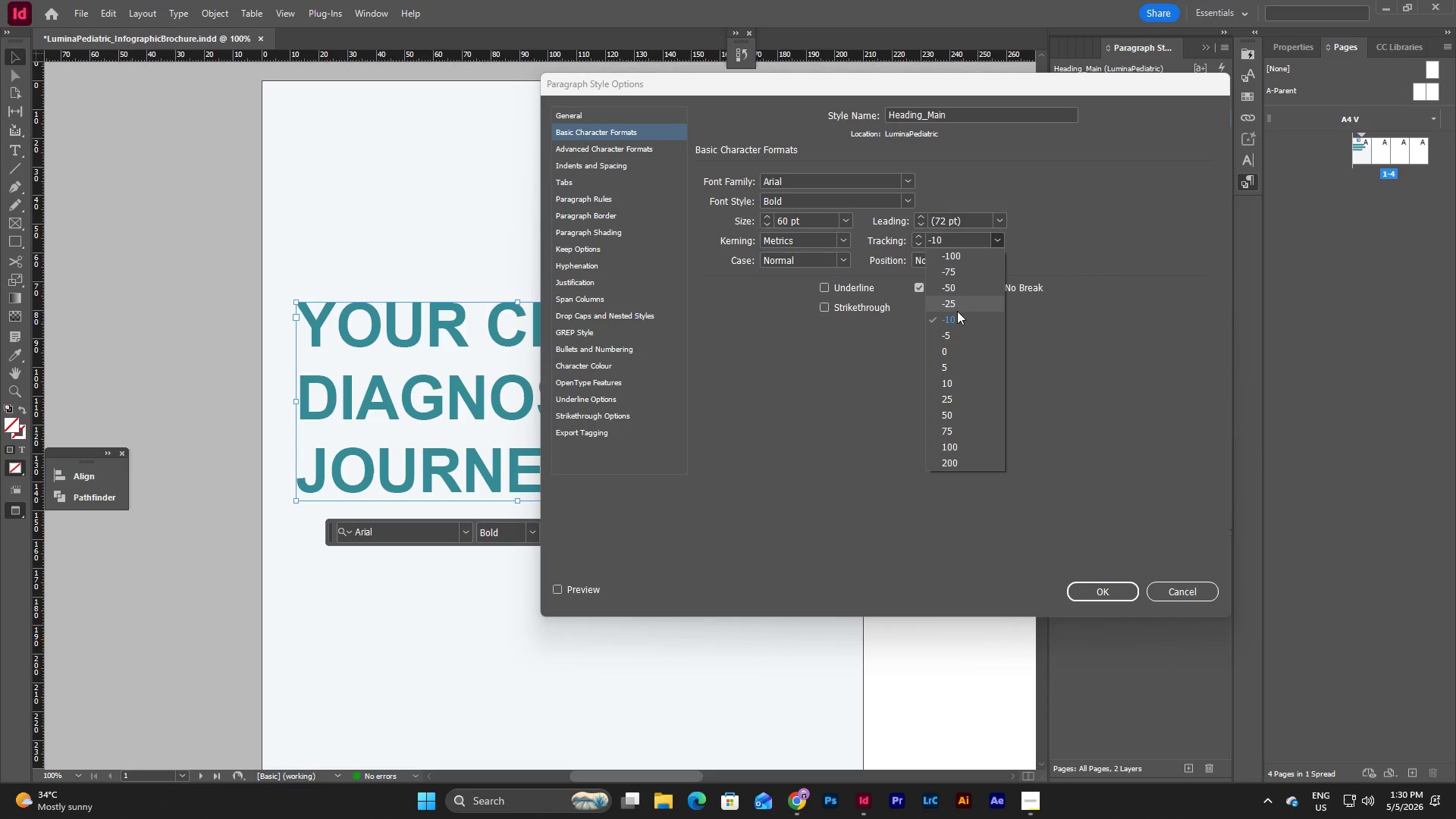 
left_click([957, 302])
 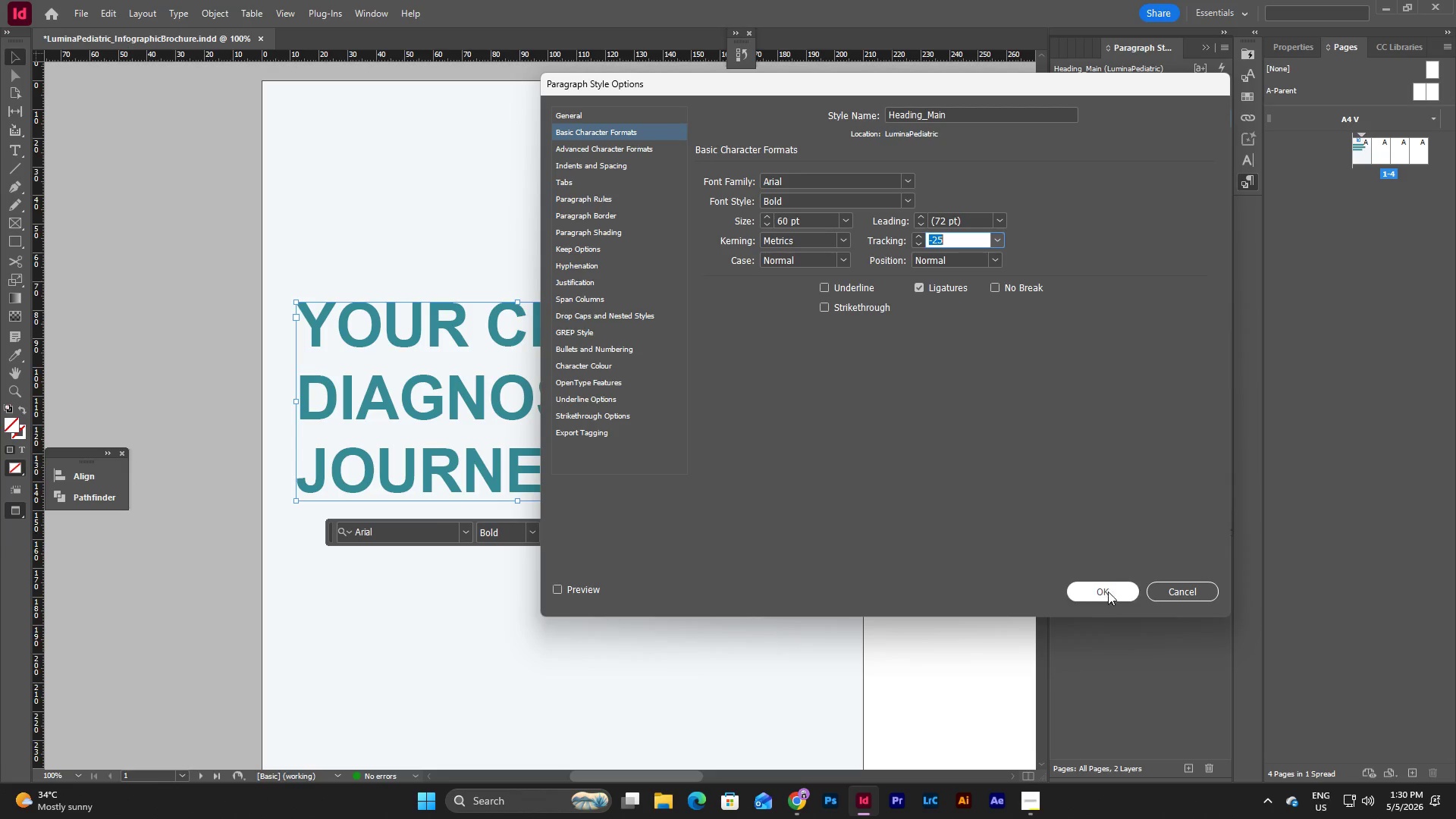 
left_click([1106, 590])
 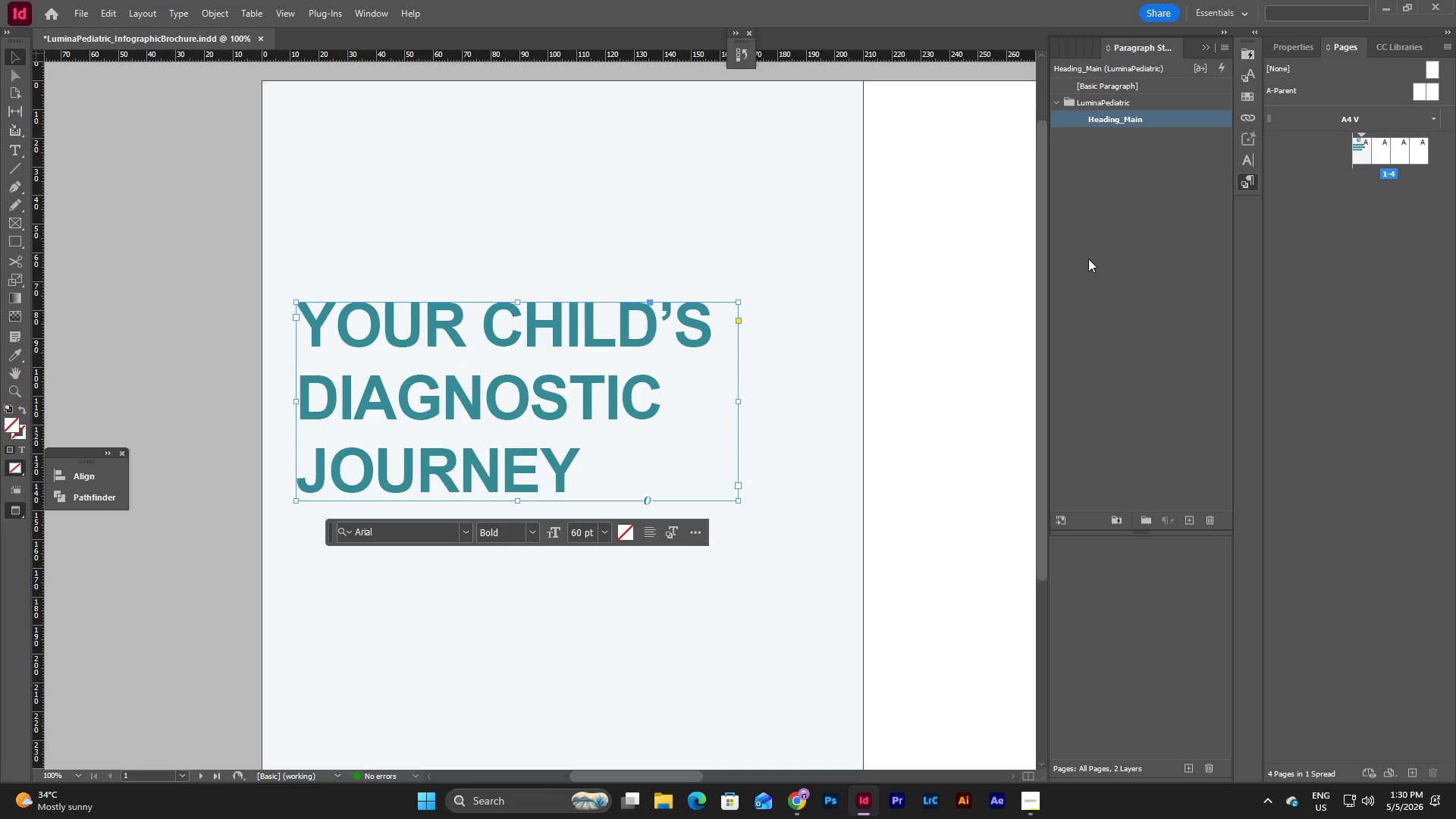 
left_click([1088, 259])
 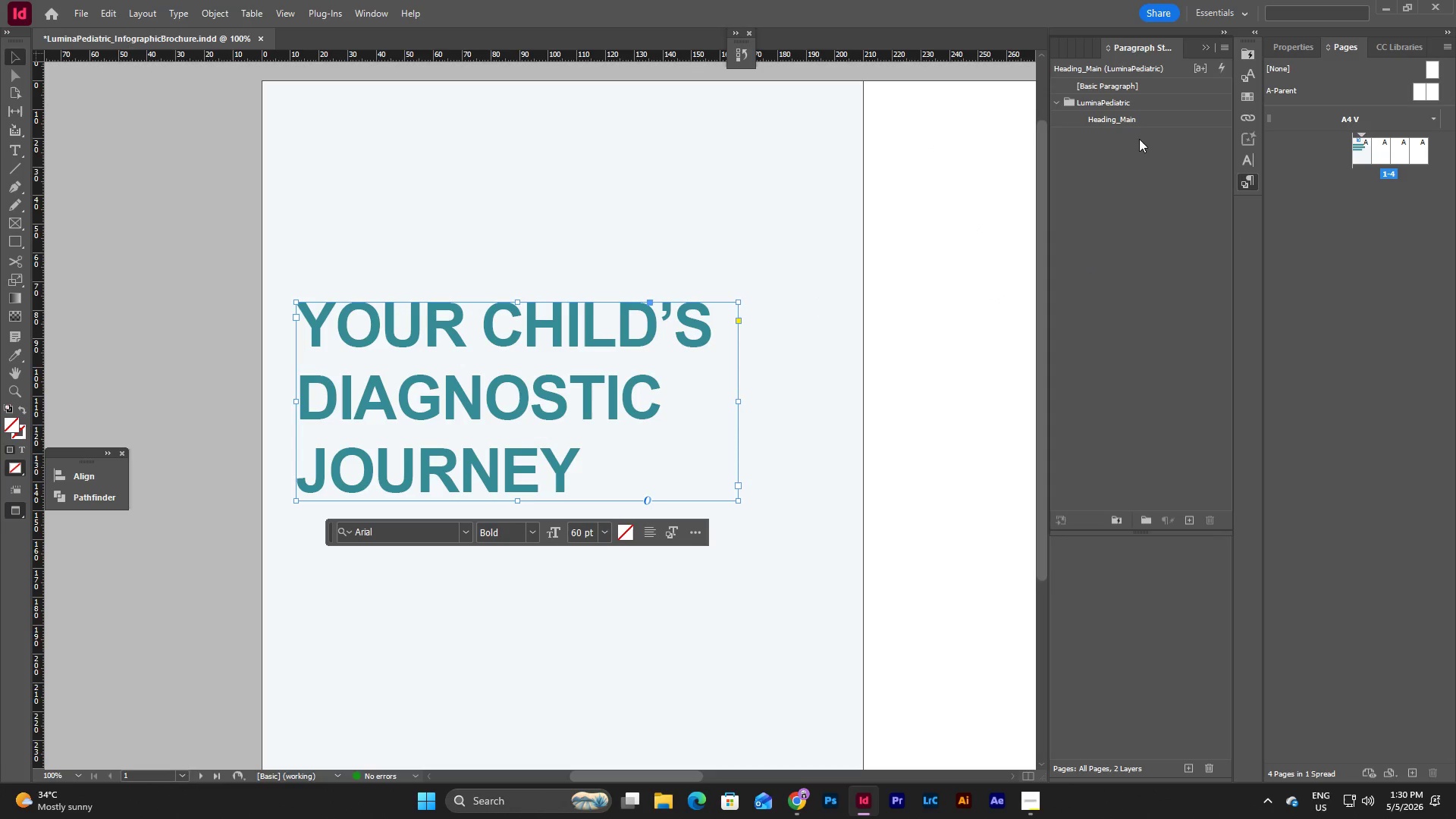 
double_click([1139, 123])
 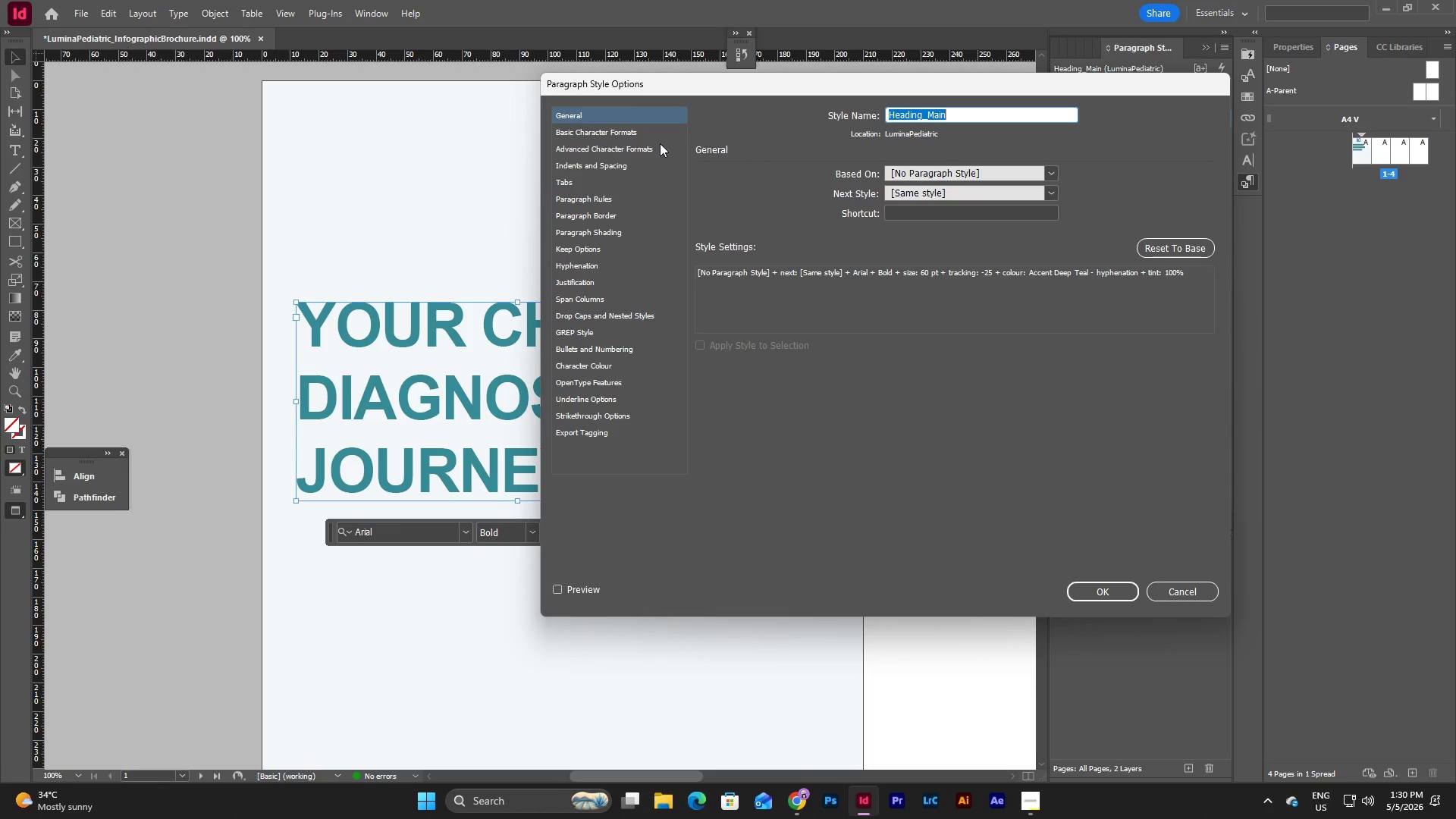 
left_click([622, 136])
 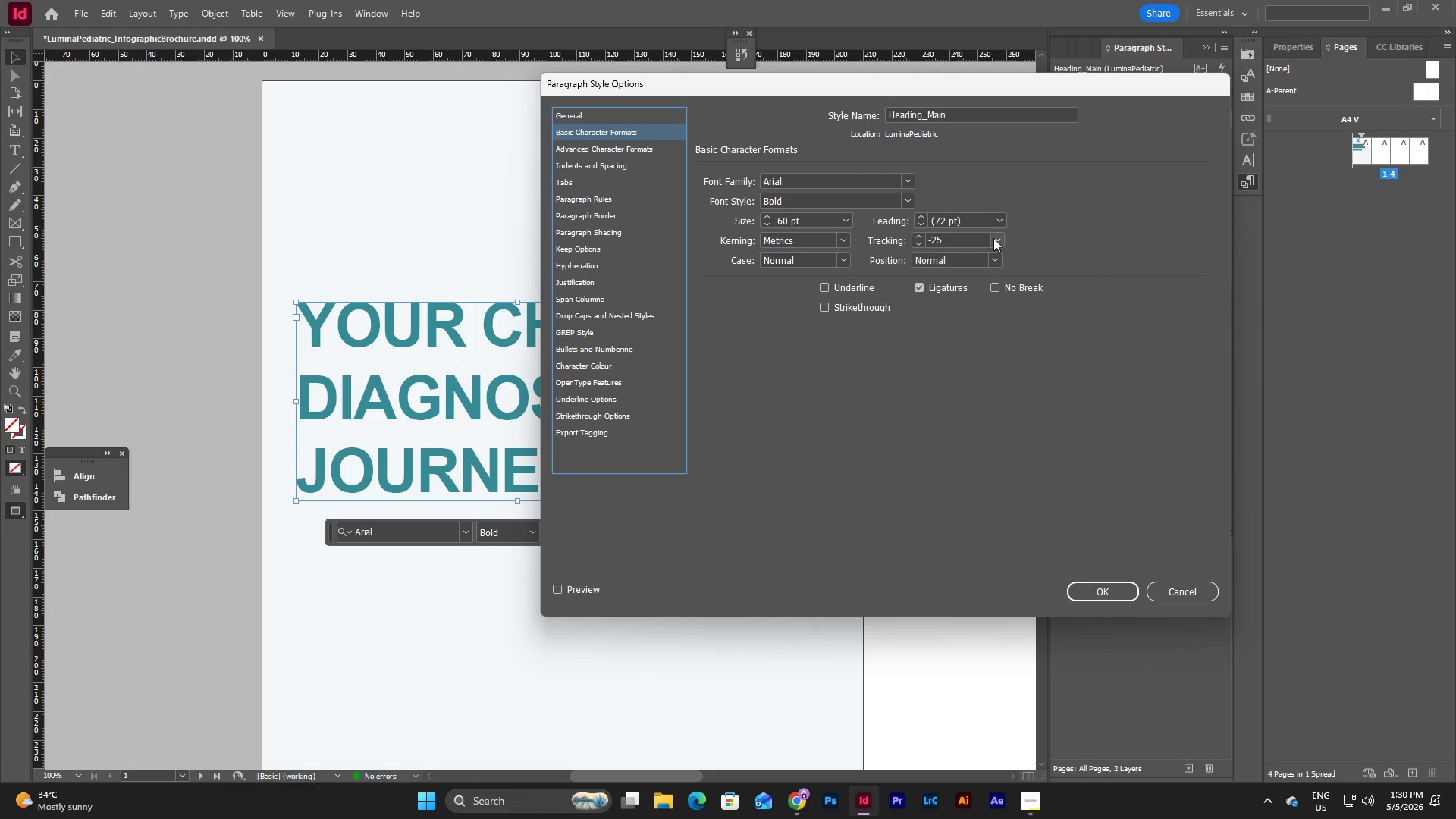 
left_click([996, 222])
 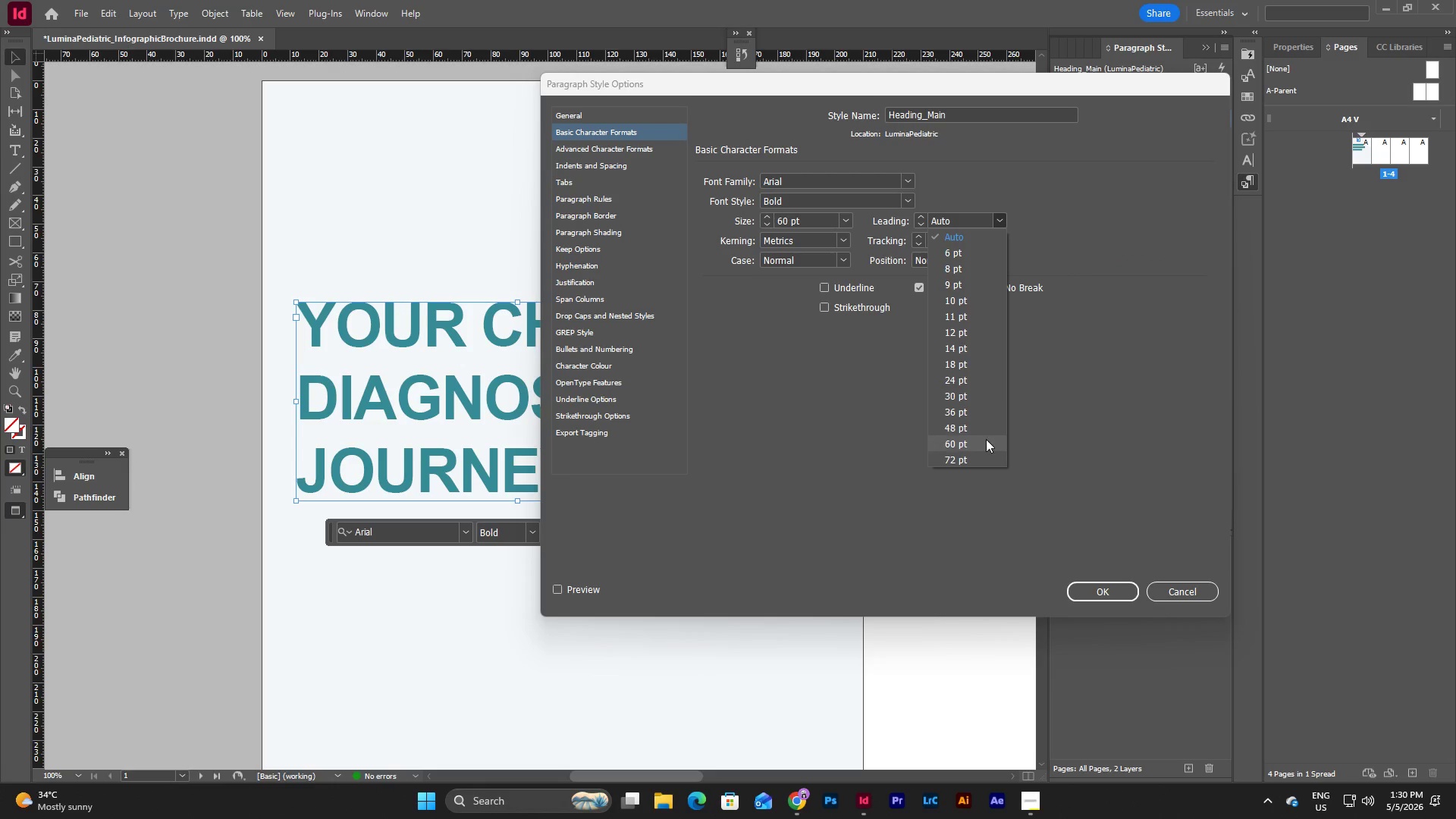 
left_click([975, 446])
 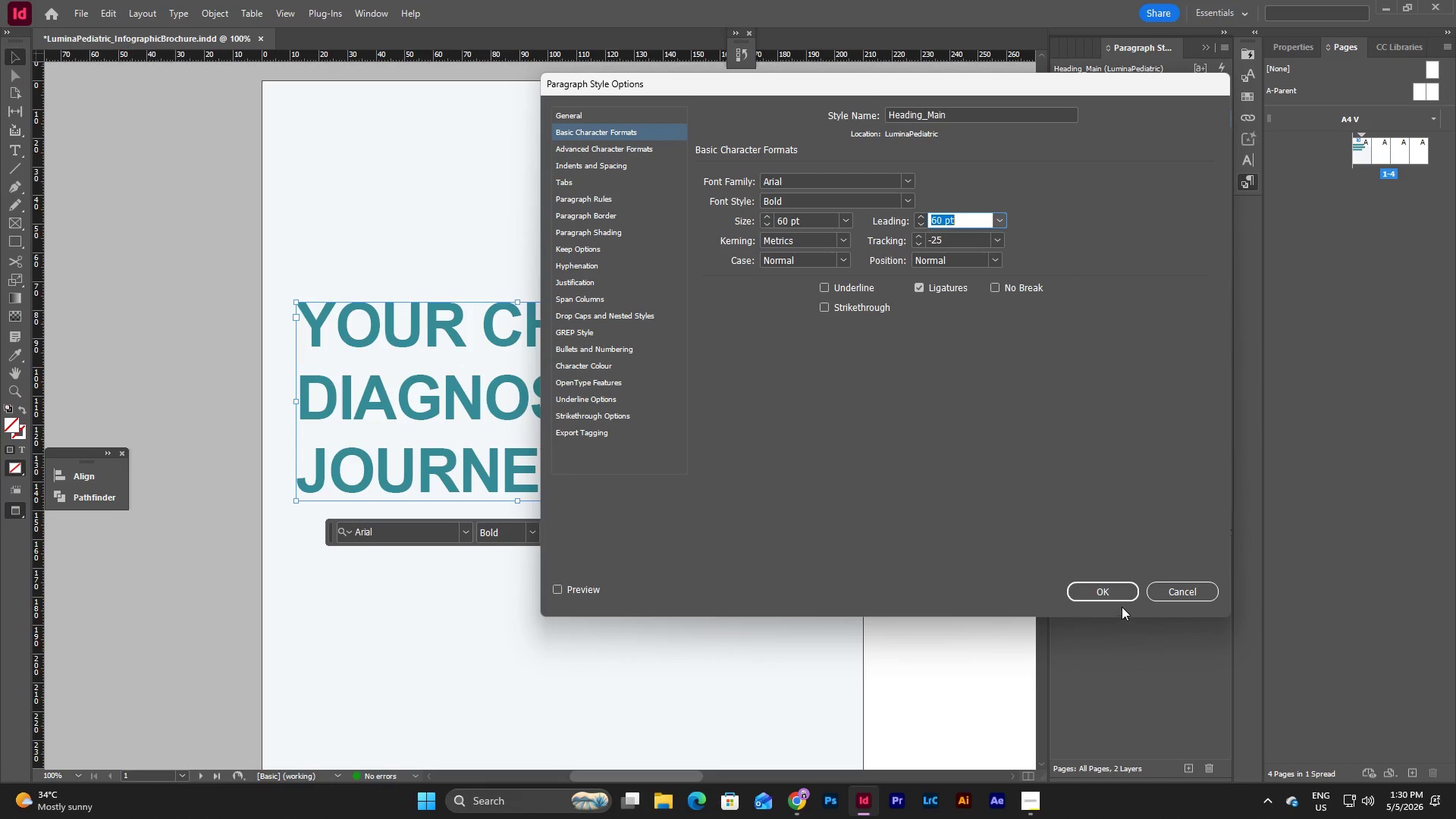 
left_click([1113, 594])
 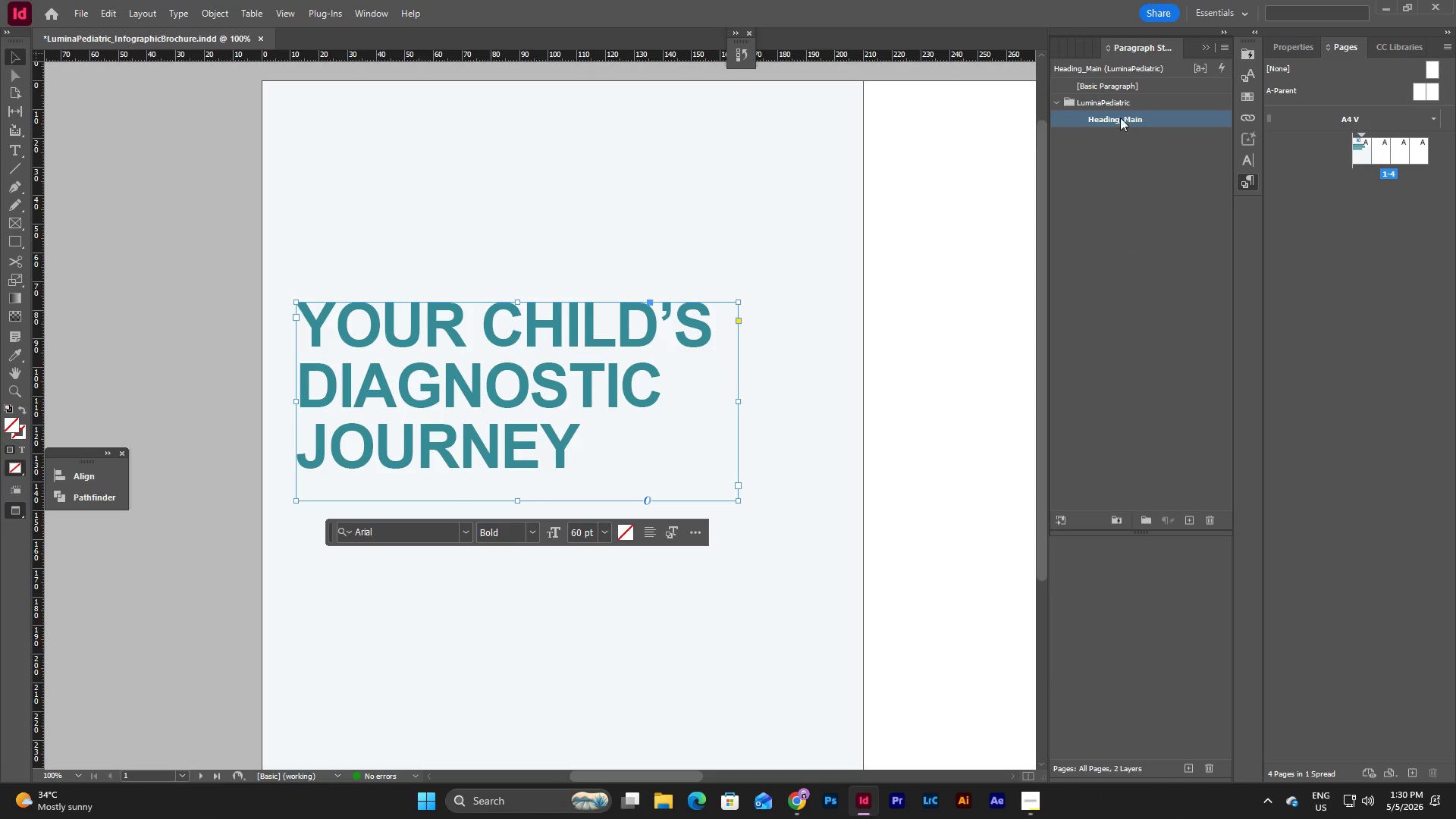 
double_click([1124, 111])
 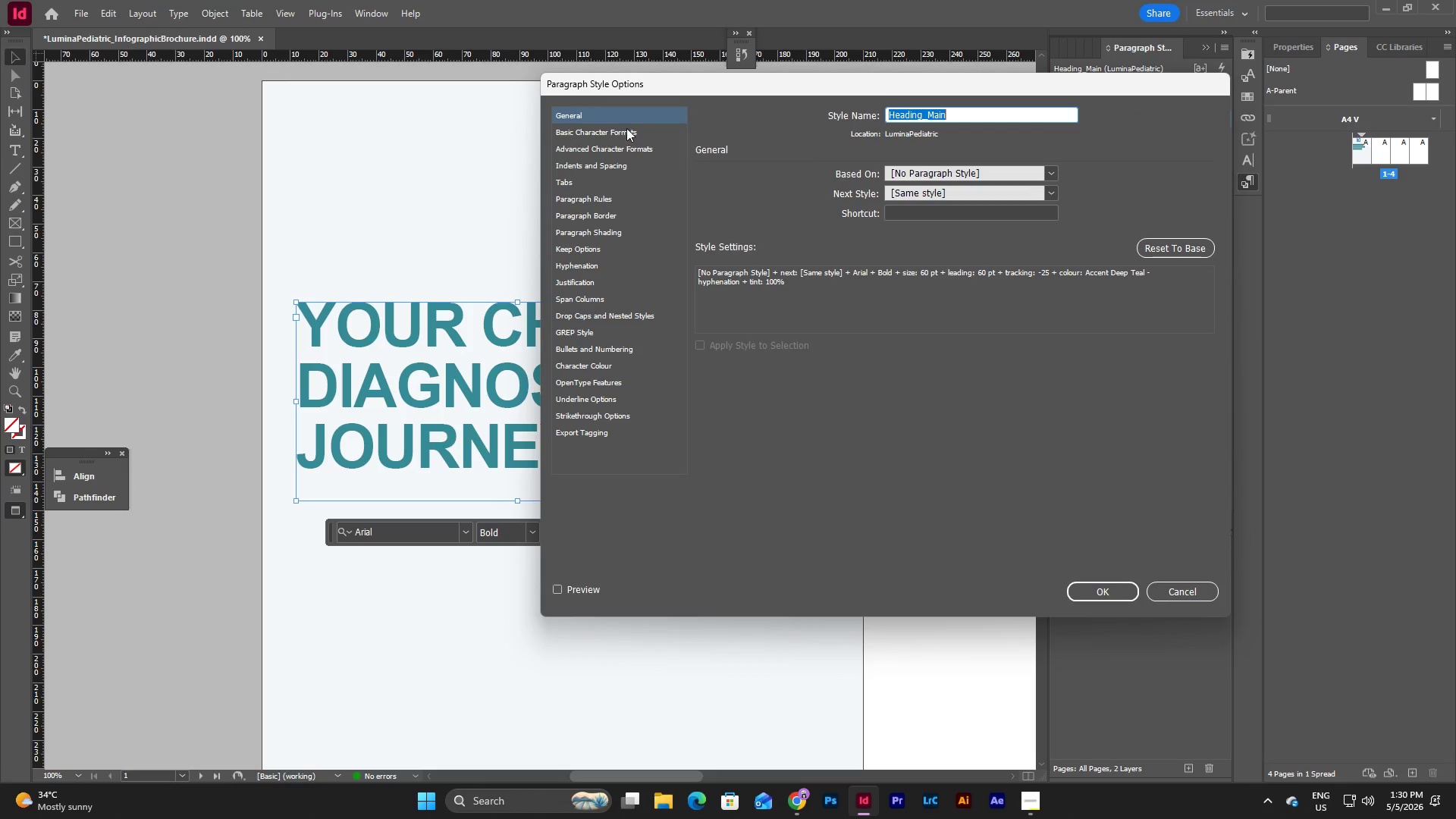 
left_click([622, 127])
 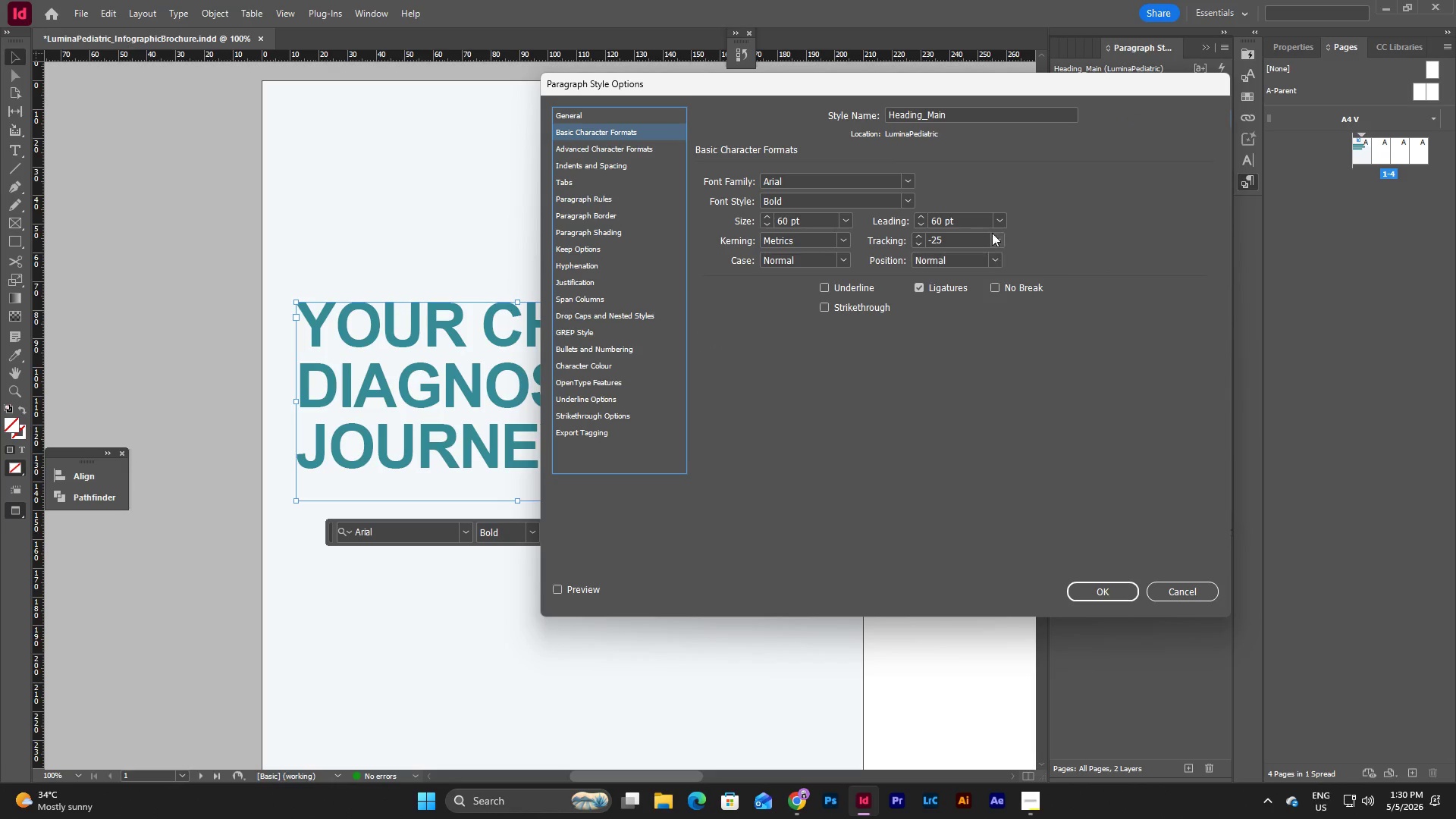 
left_click([999, 222])
 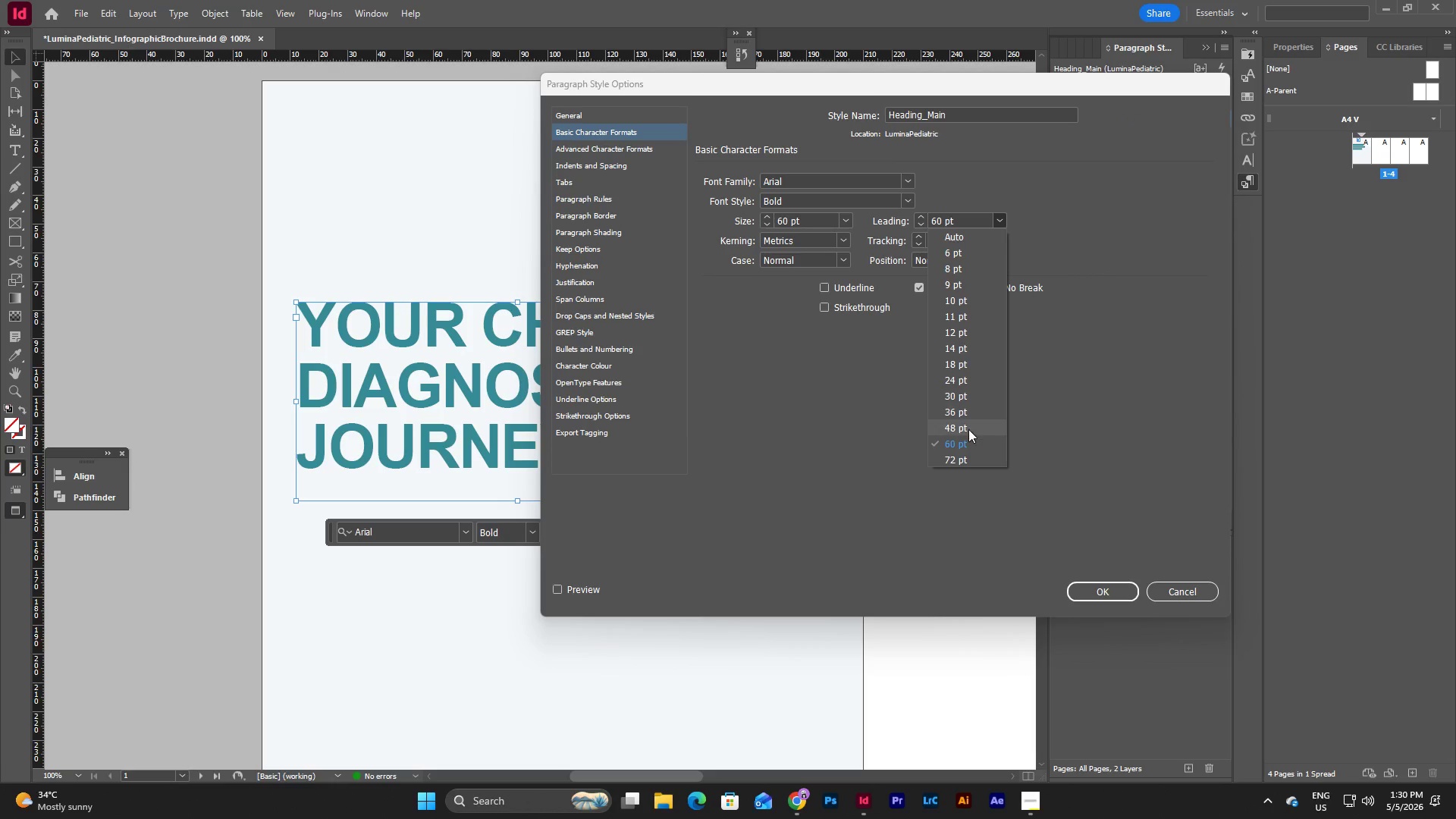 
left_click([968, 429])
 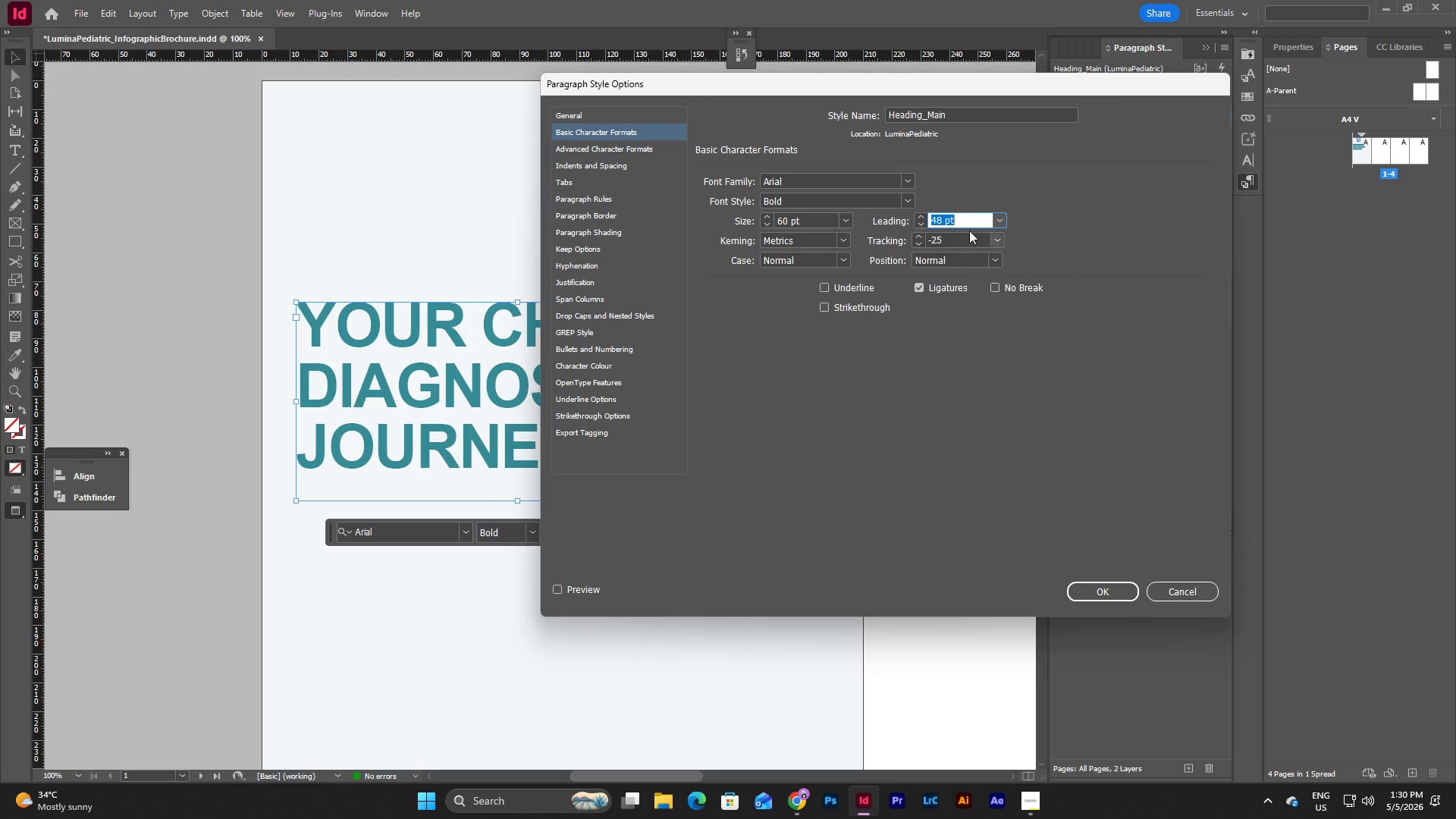 
left_click([971, 222])
 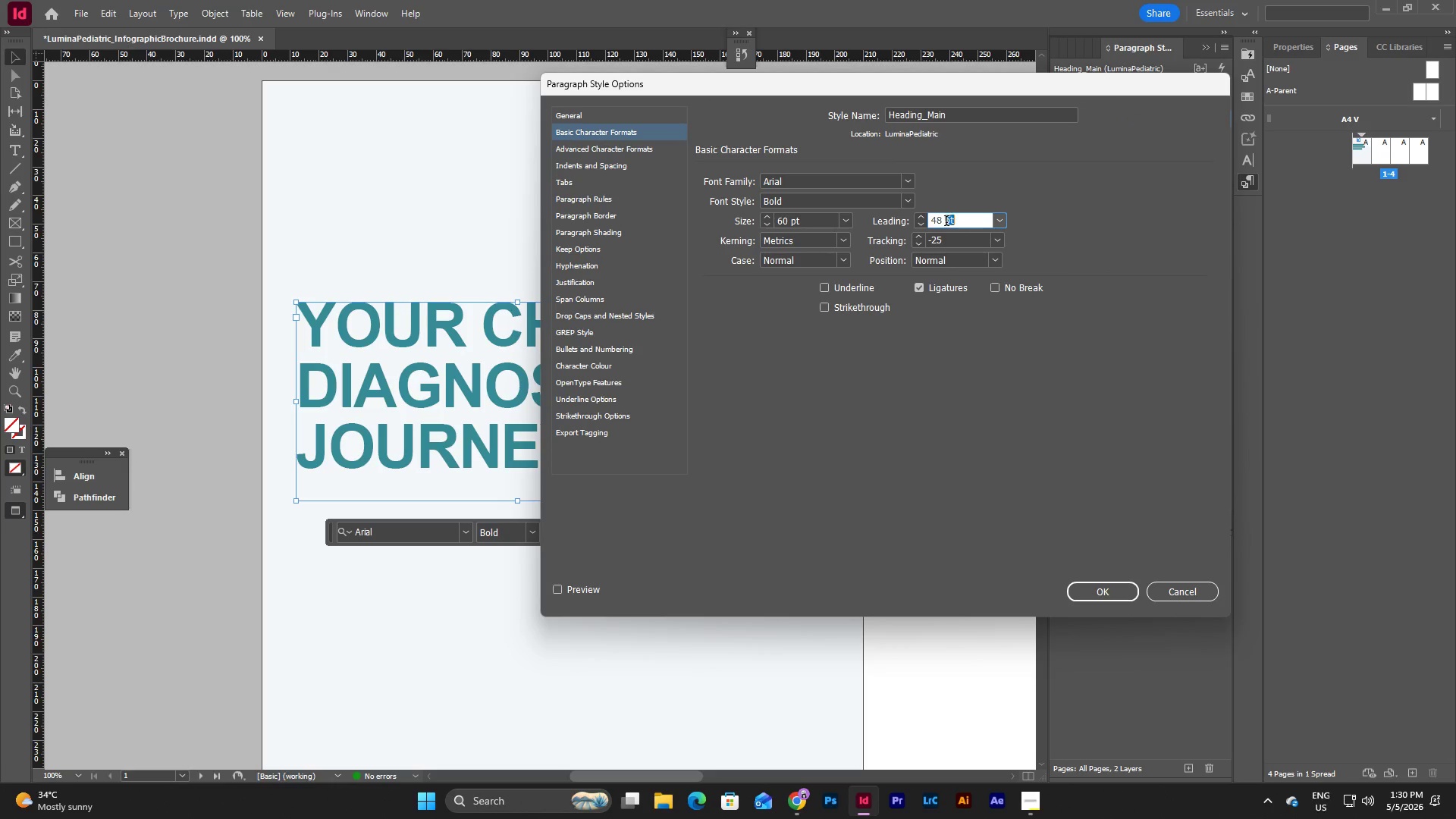 
left_click_drag(start_coordinate=[971, 222], to_coordinate=[879, 222])
 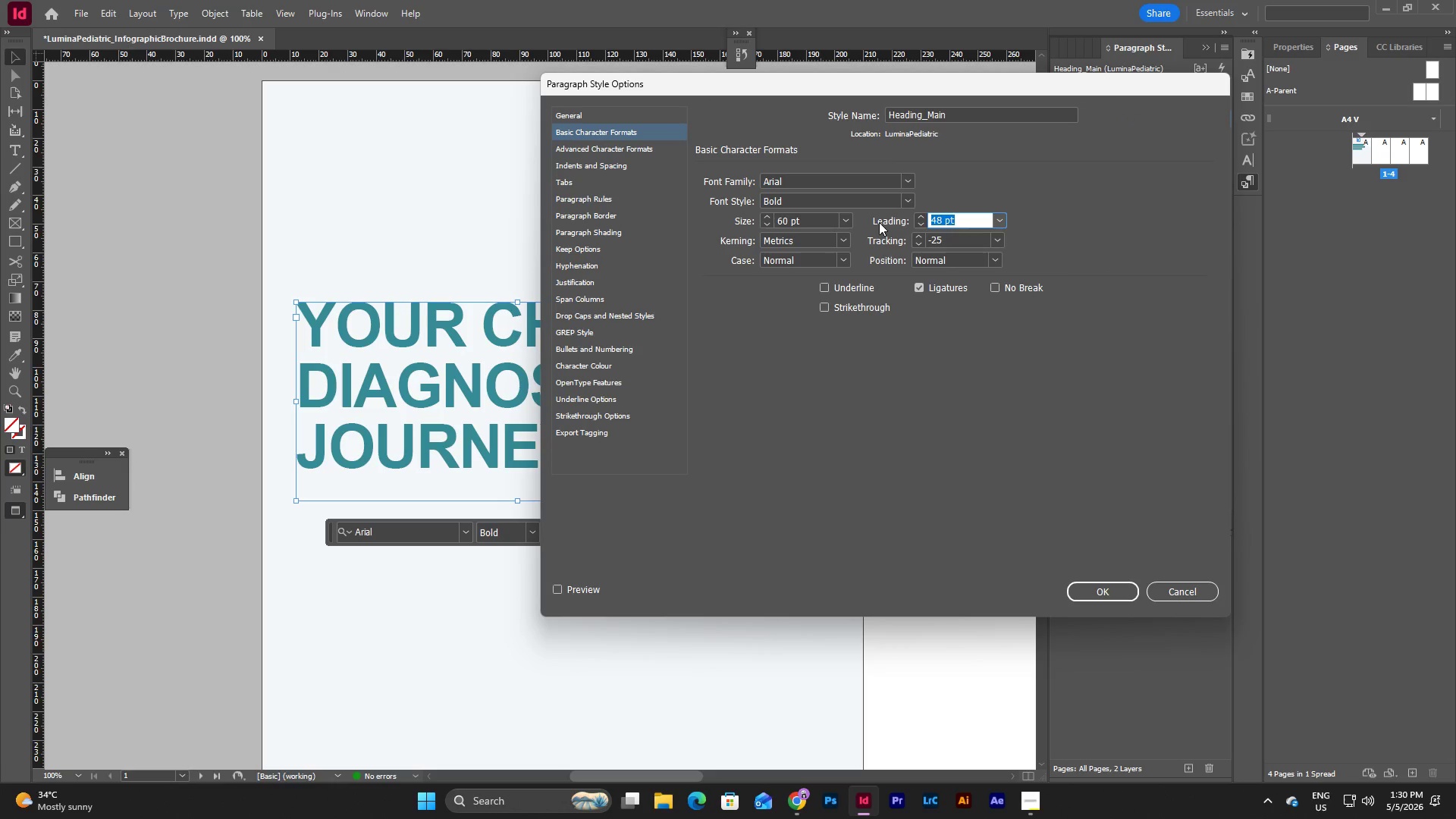 
key(Numpad5)
 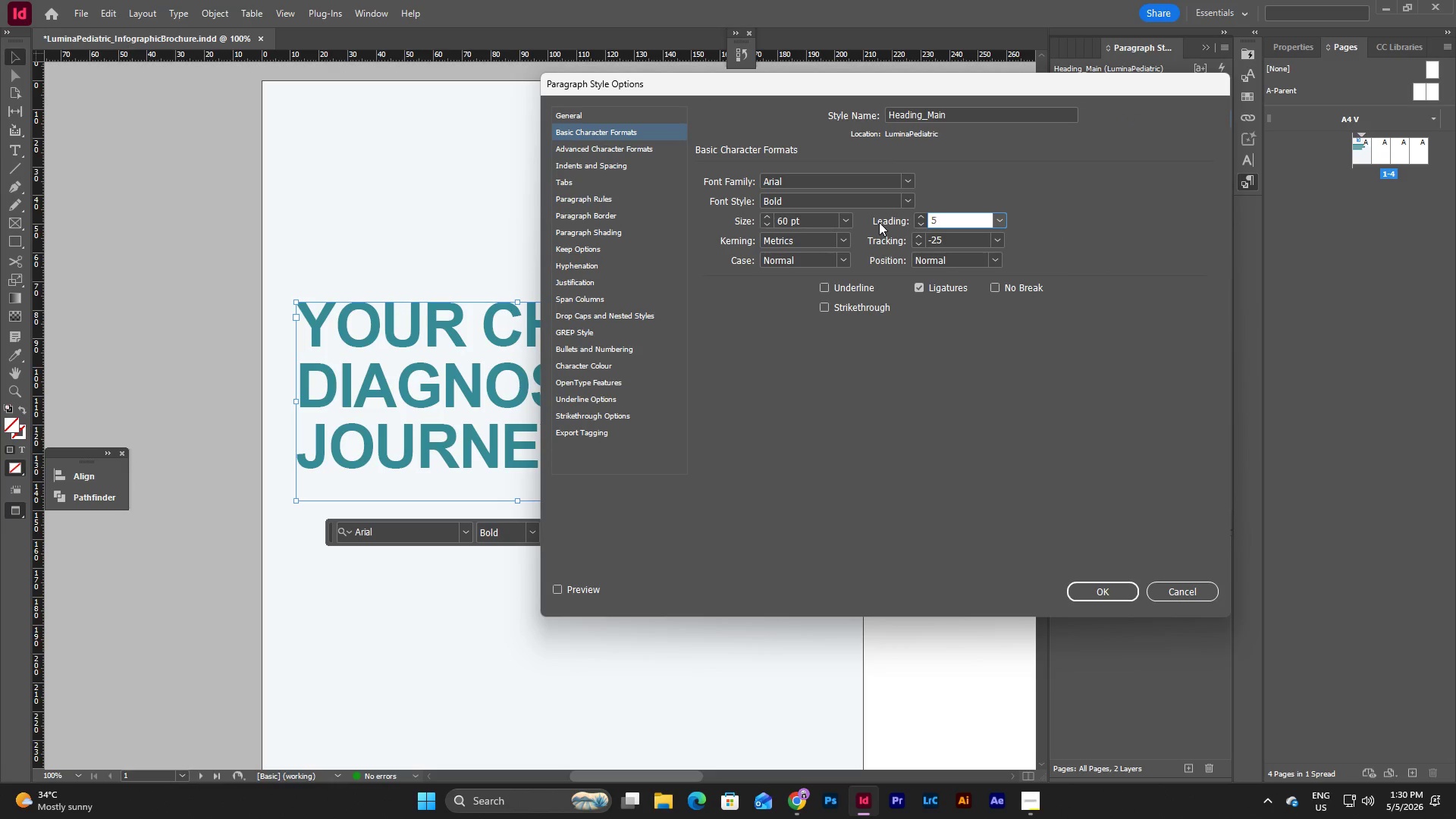 
key(Numpad0)
 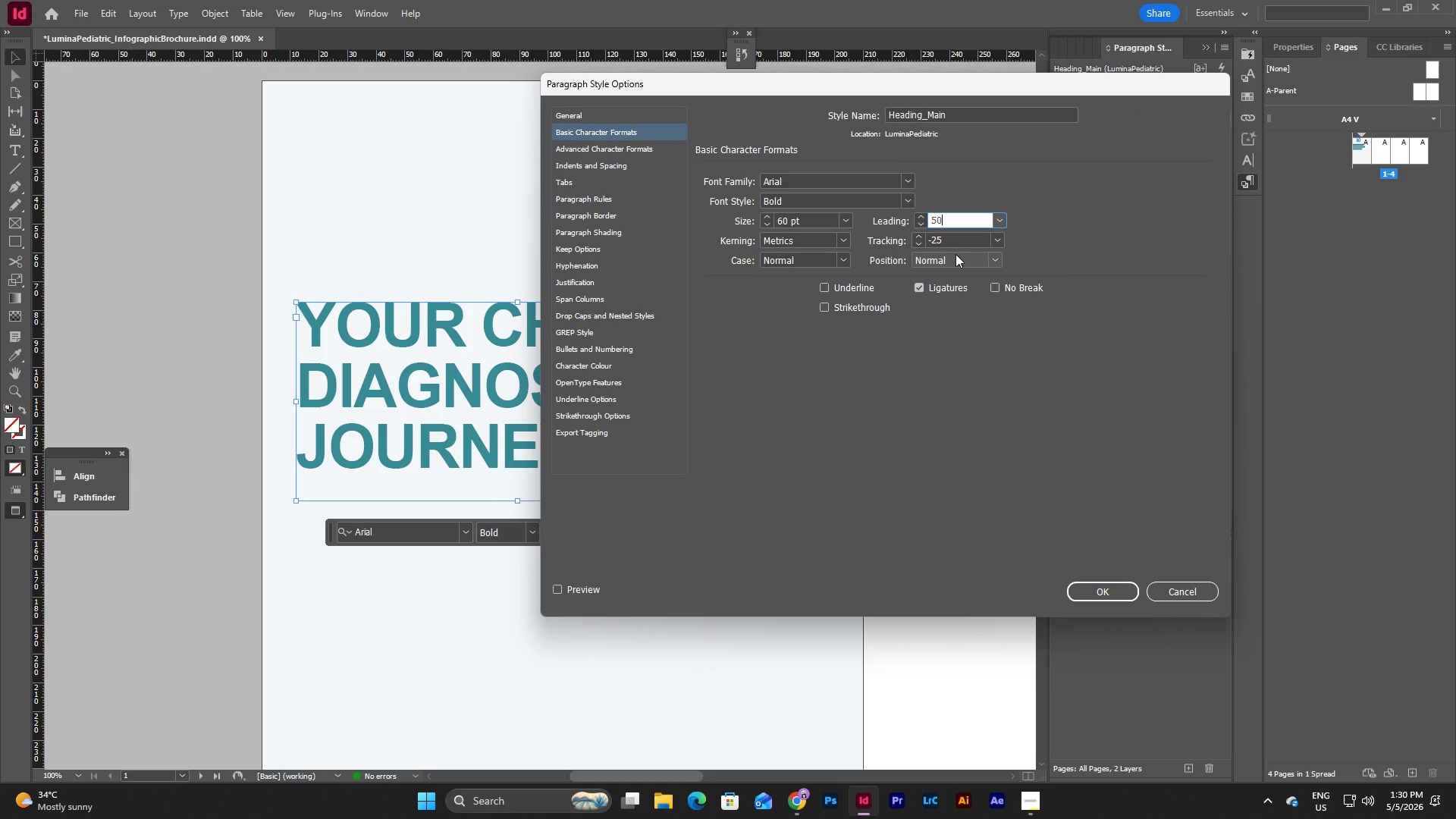 
double_click([963, 244])
 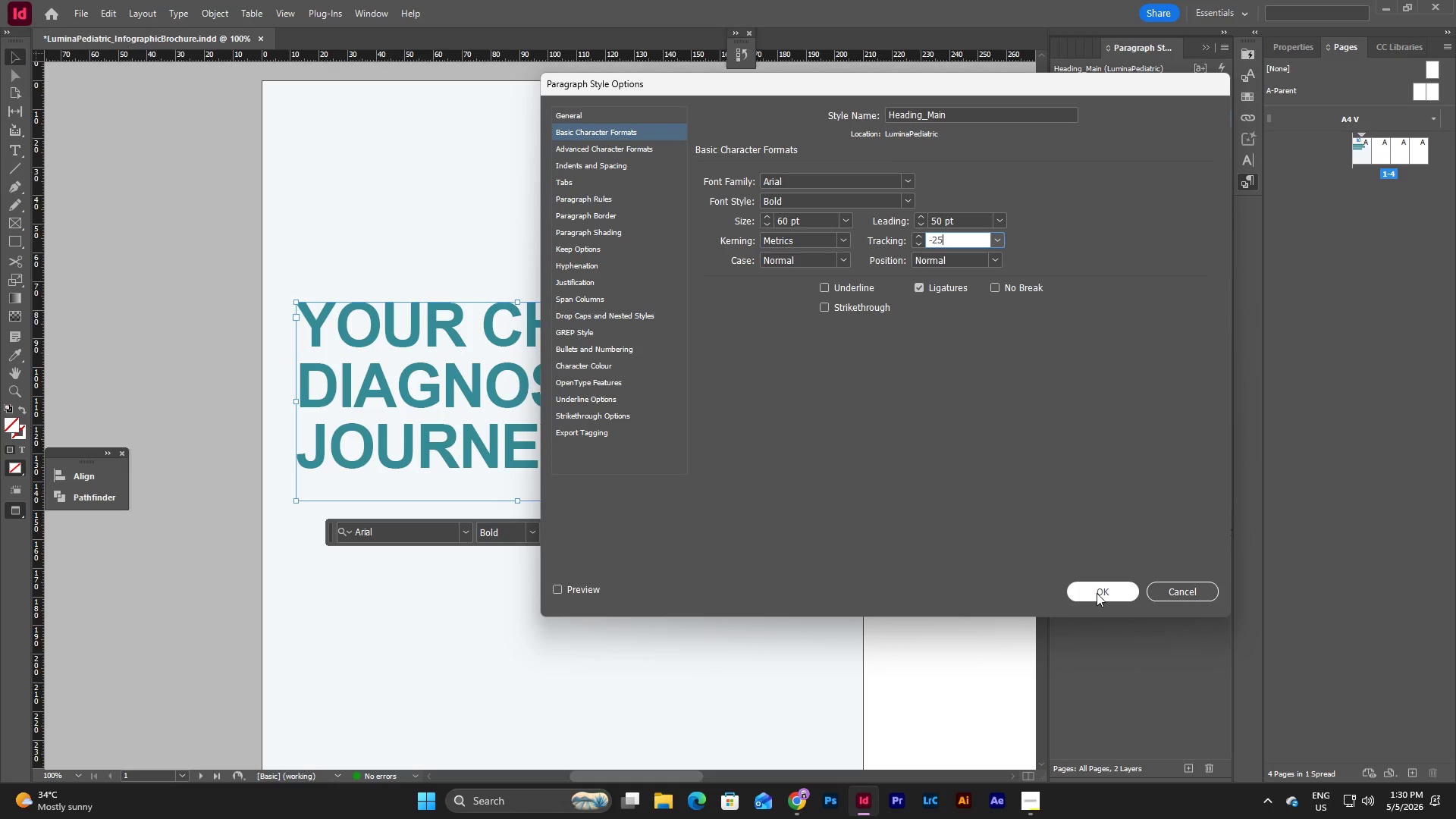 
left_click([1097, 593])
 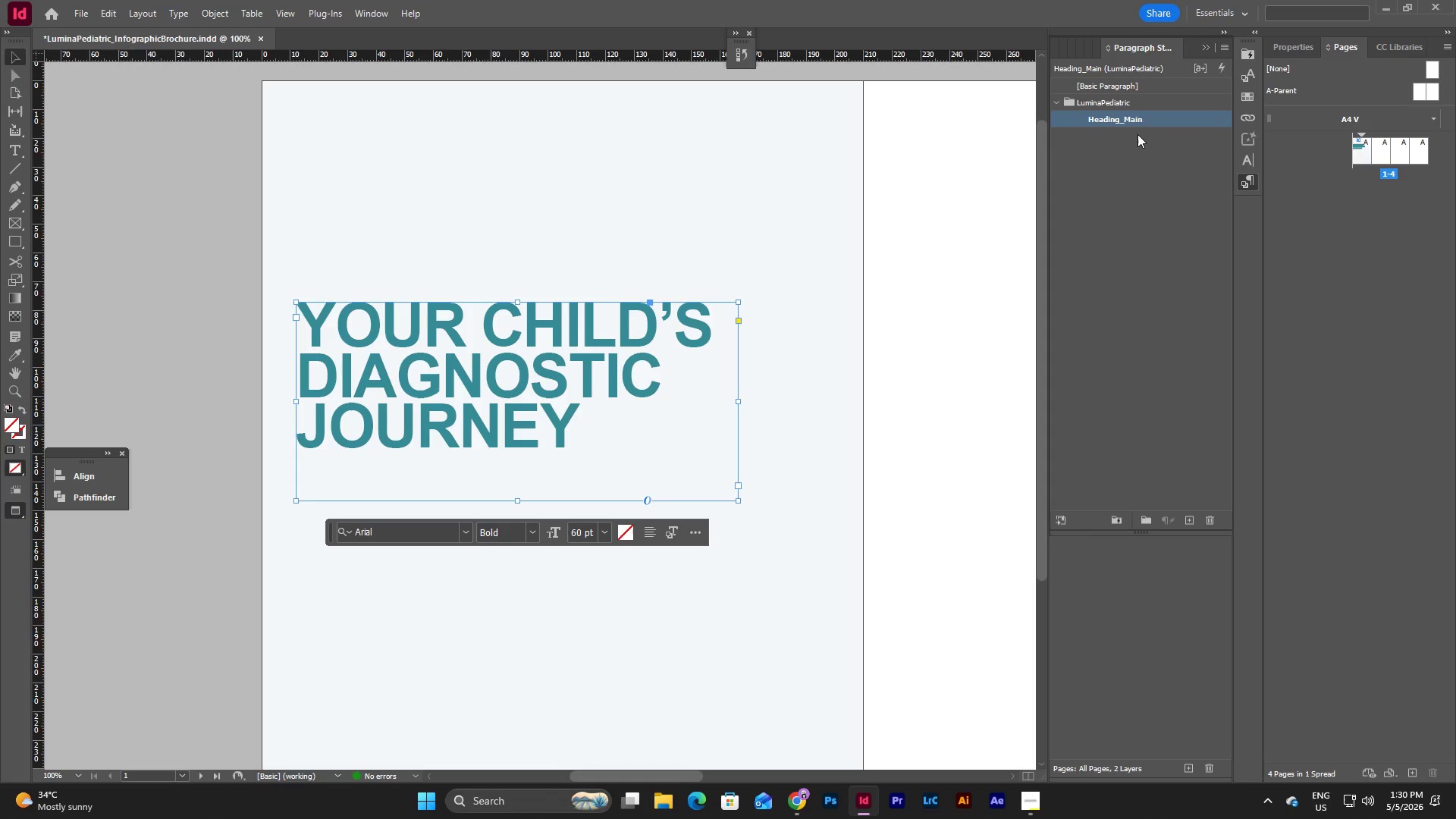 
double_click([1142, 115])
 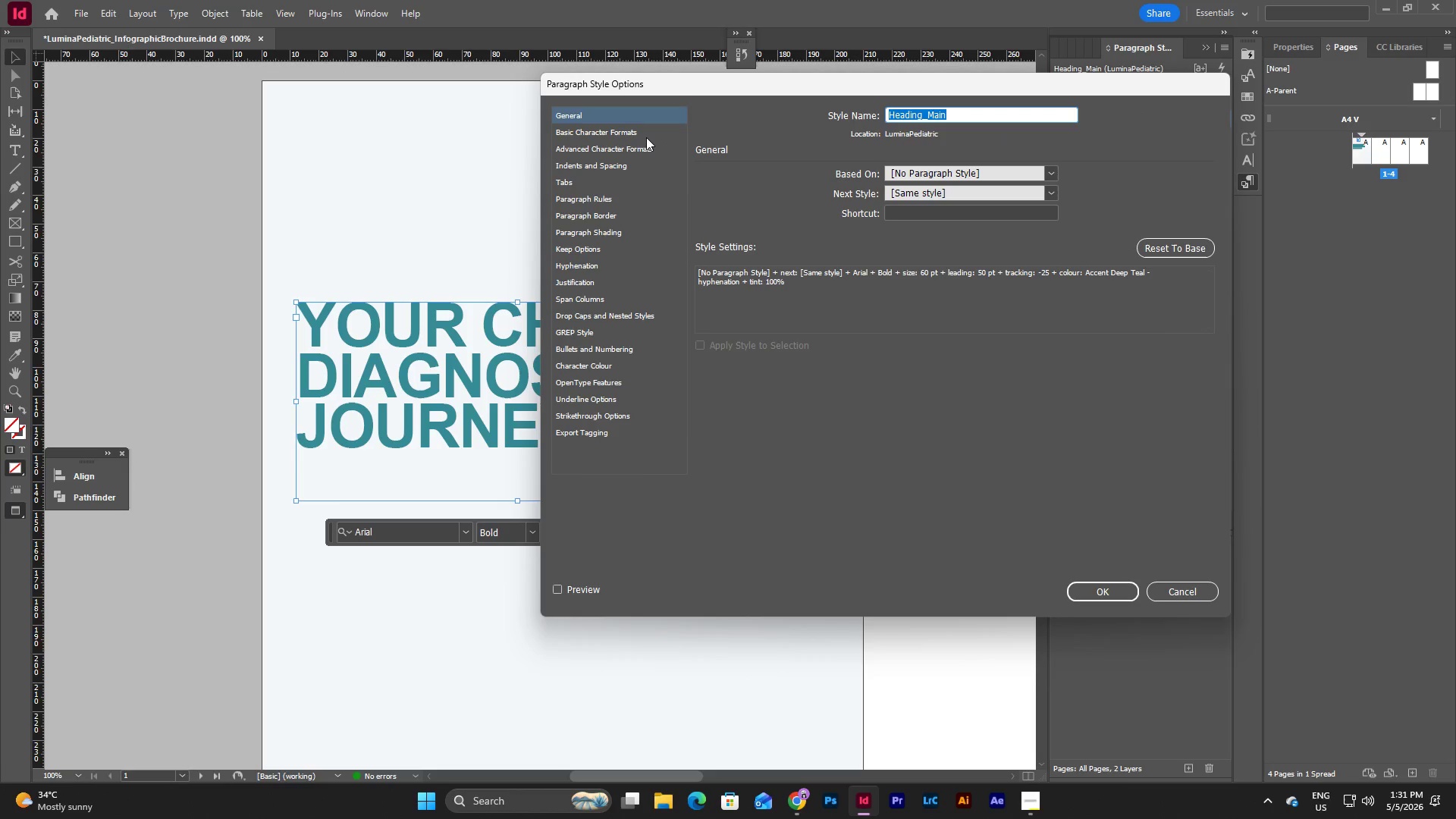 
left_click([635, 136])
 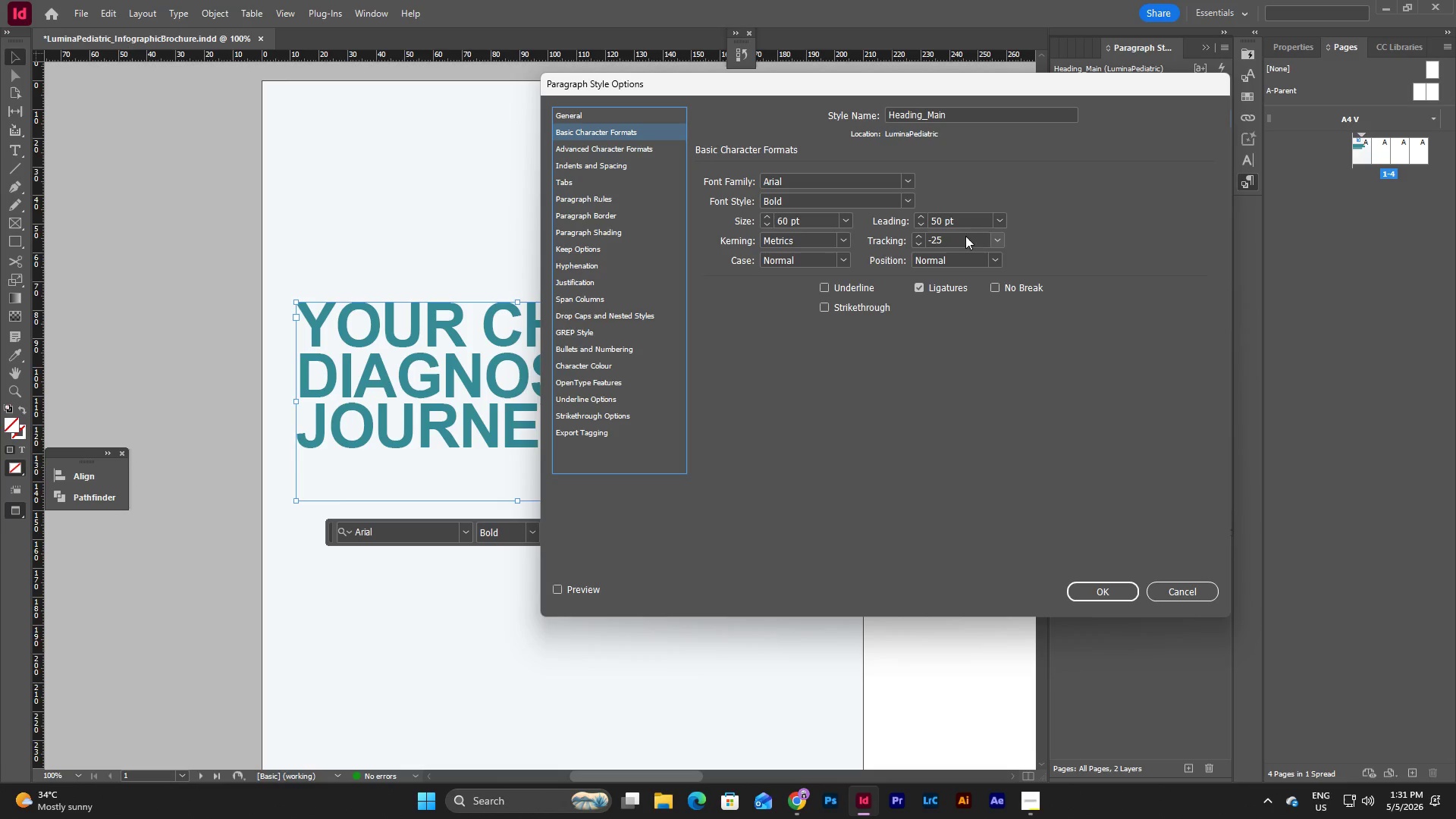 
double_click([962, 218])
 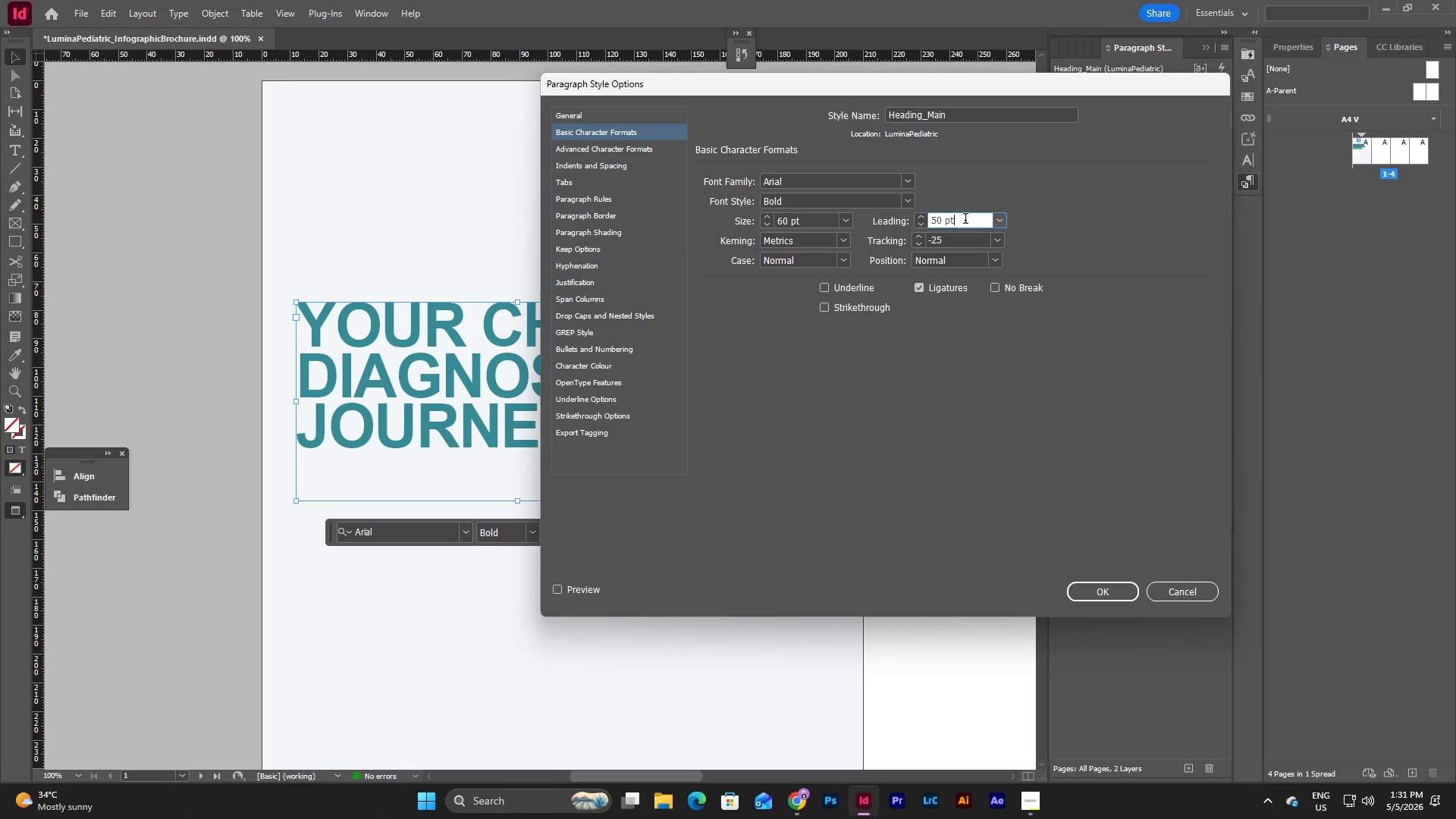 
left_click_drag(start_coordinate=[965, 220], to_coordinate=[855, 209])
 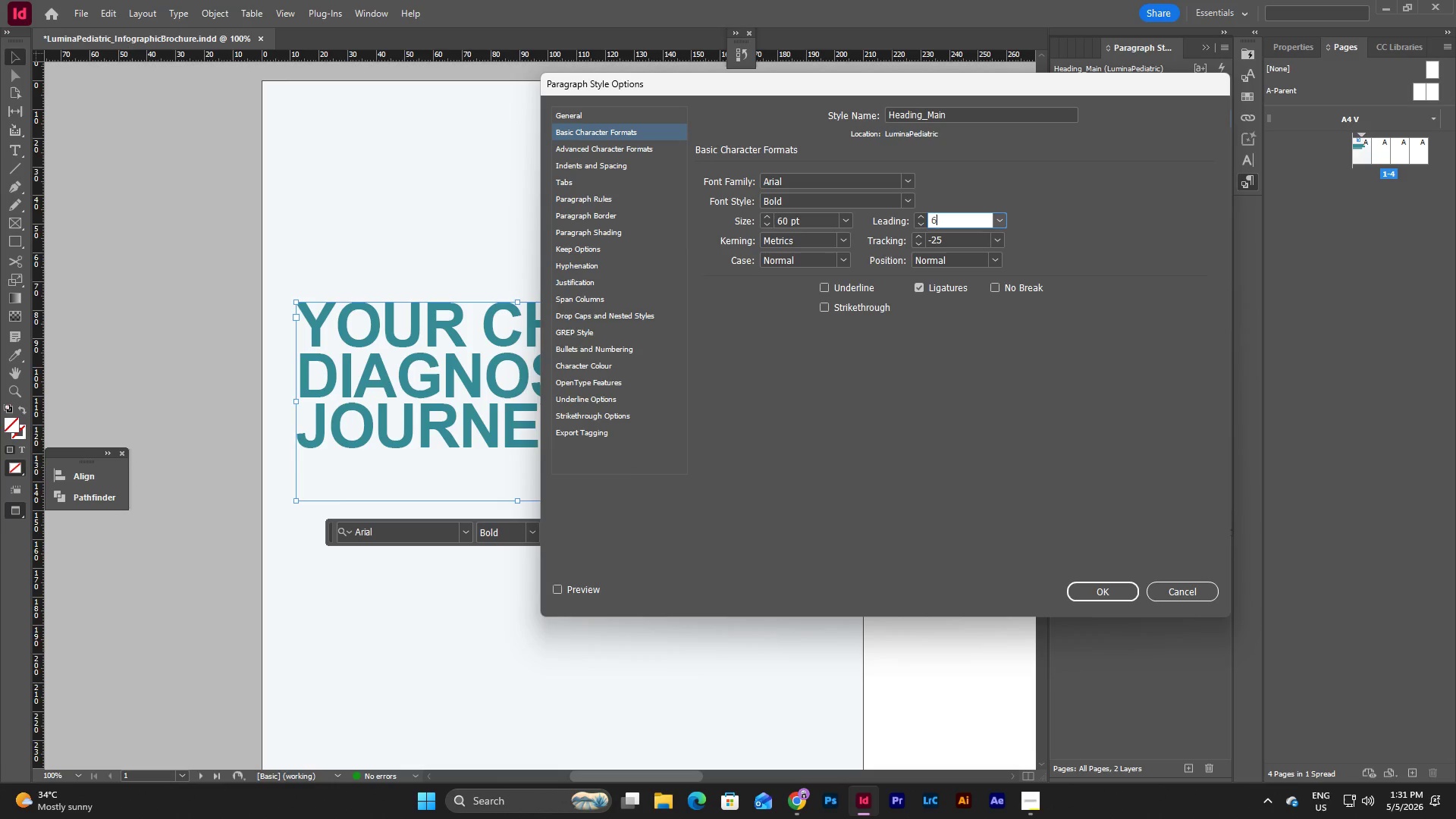 
key(Numpad6)
 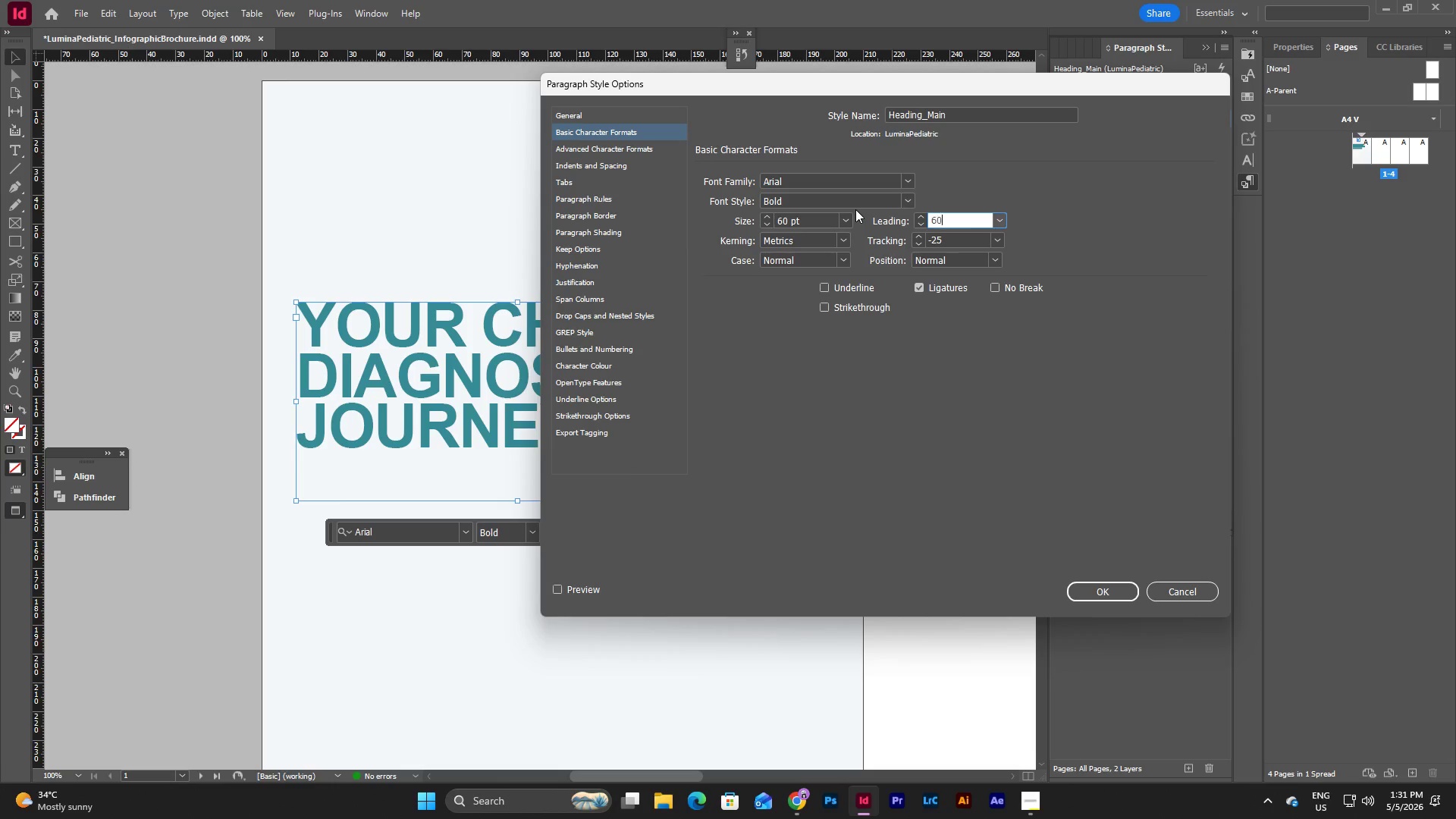 
key(Numpad0)
 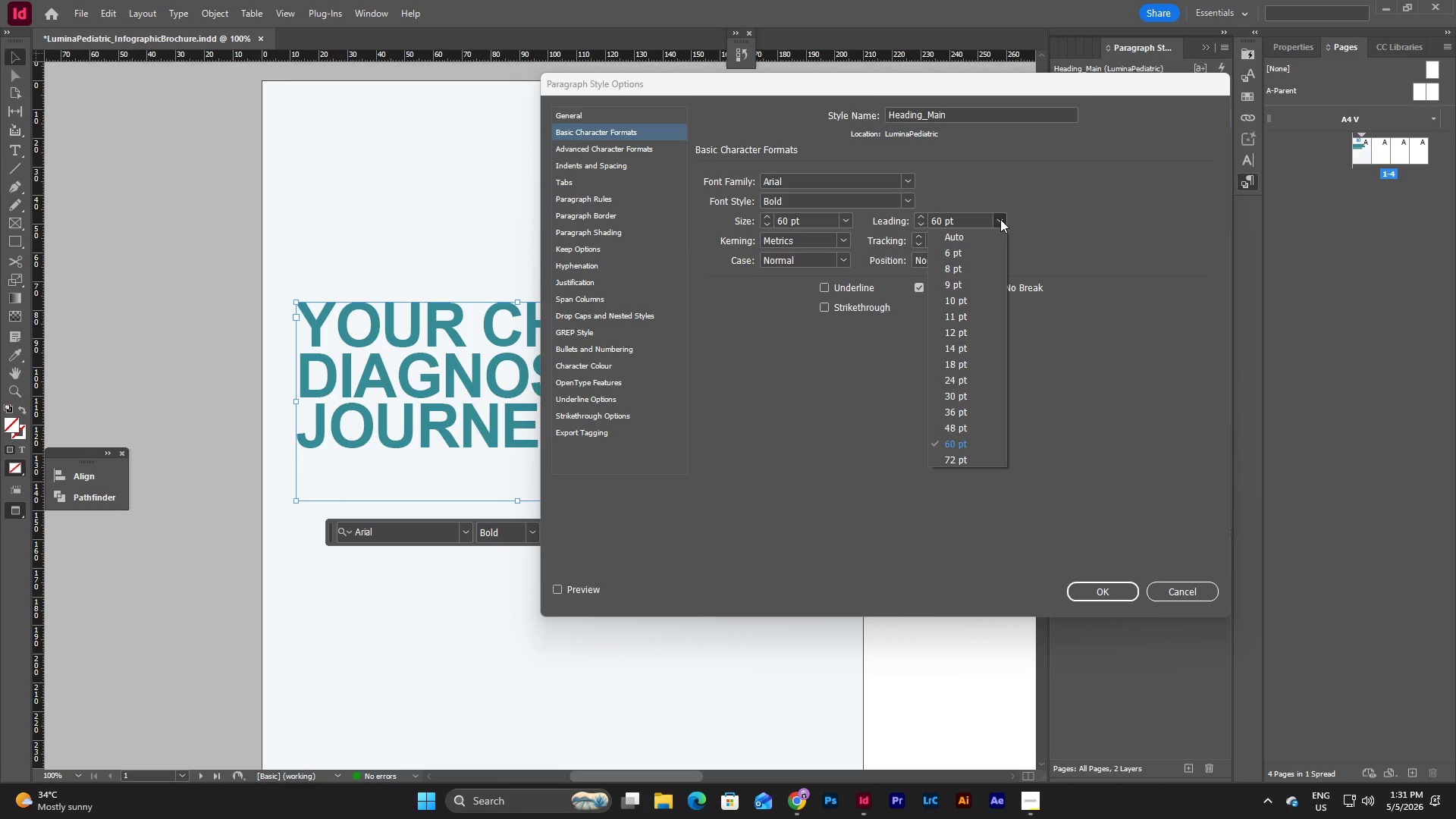 
left_click([1000, 219])
 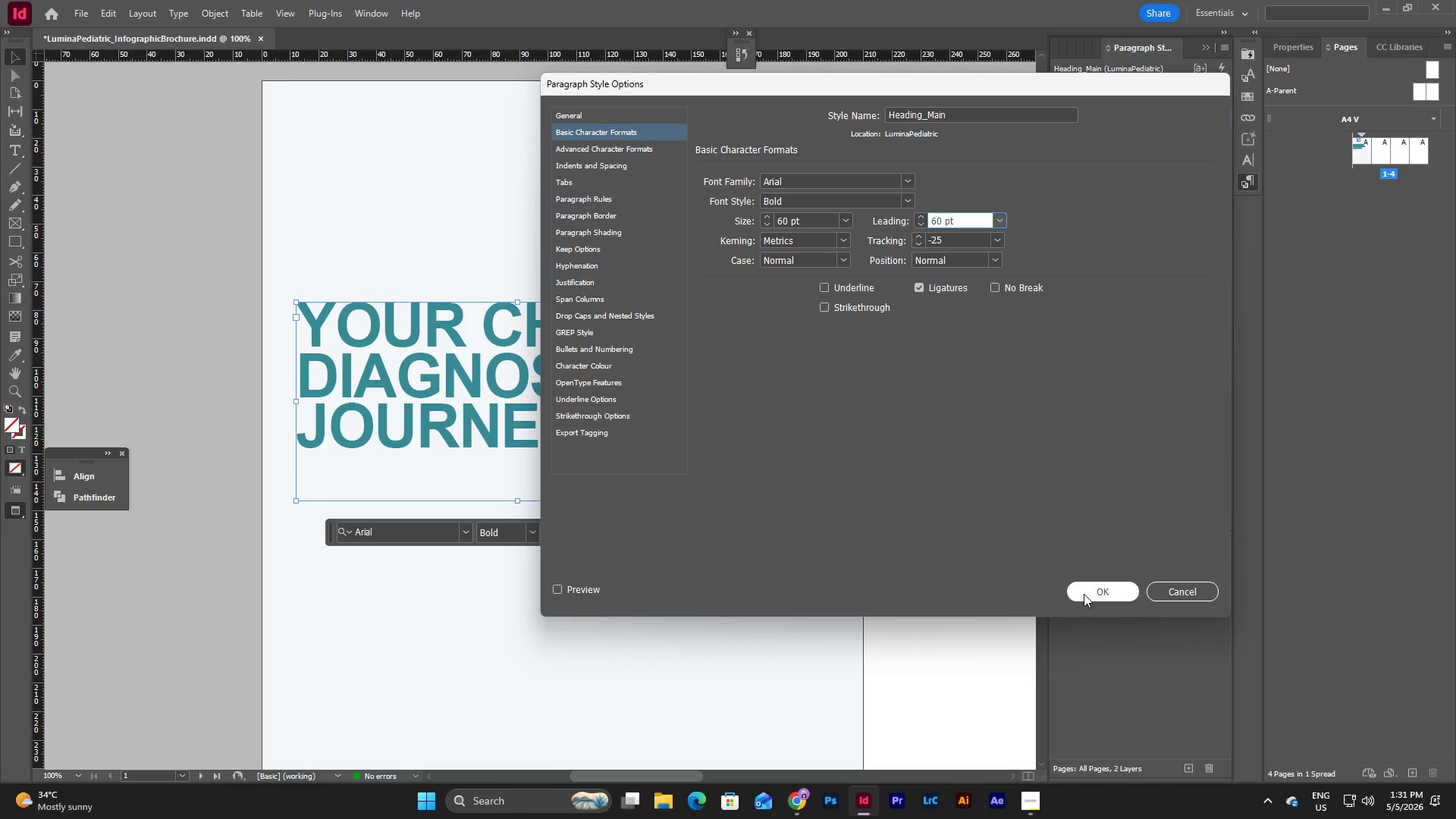 
left_click([1081, 582])
 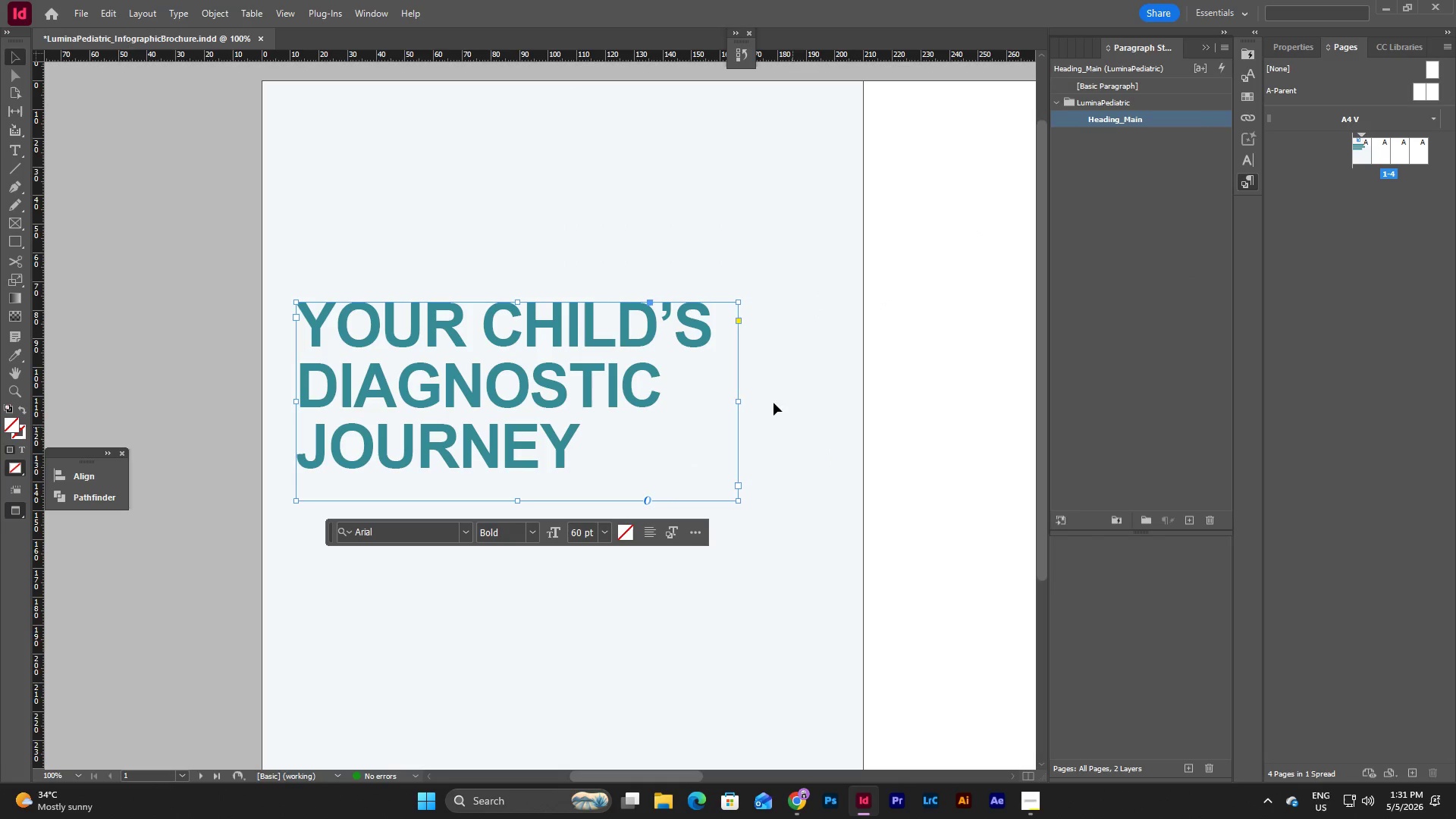 
left_click([769, 344])
 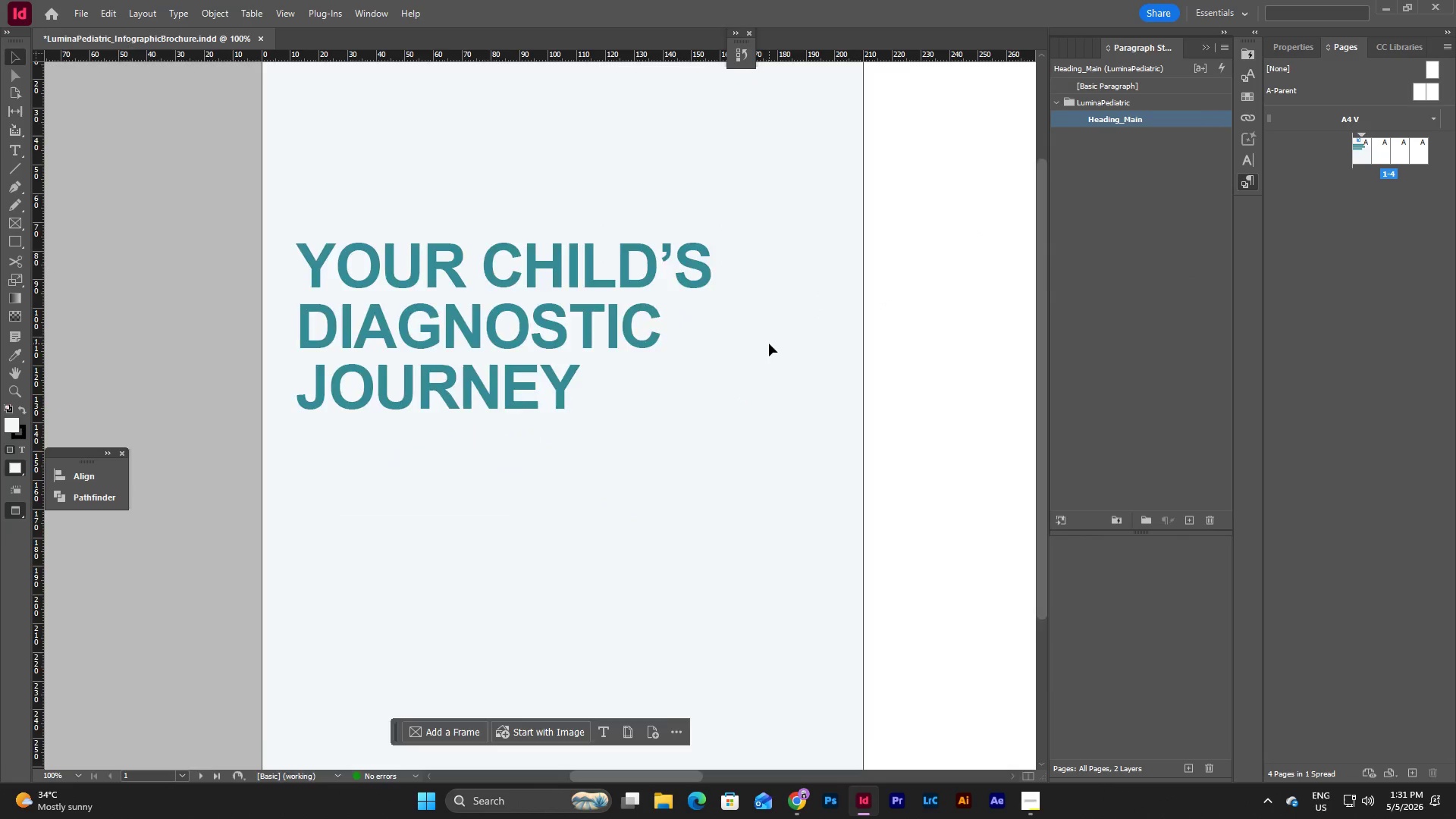 
scroll: coordinate [769, 344], scroll_direction: none, amount: 0.0
 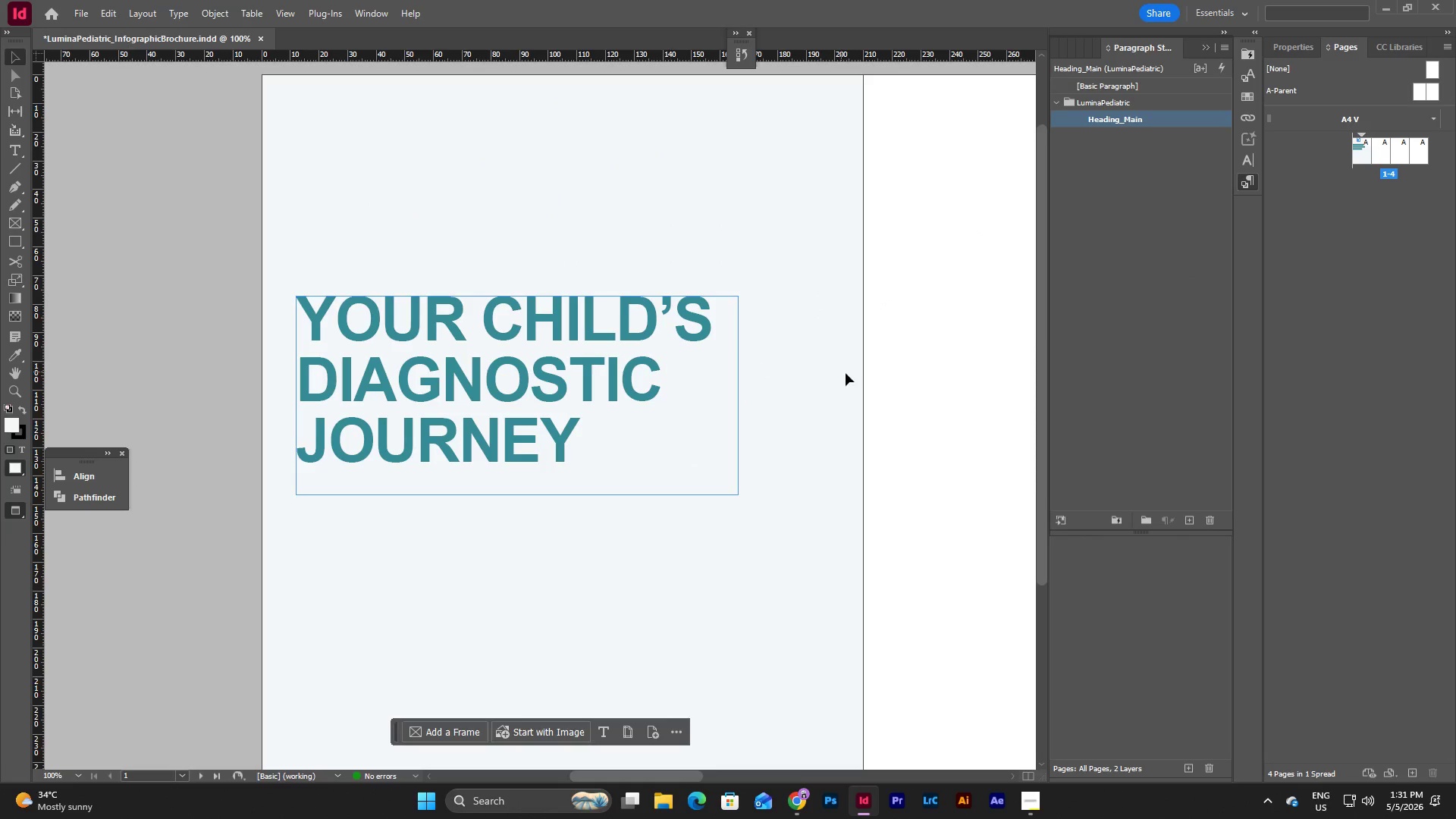 
key(W)
 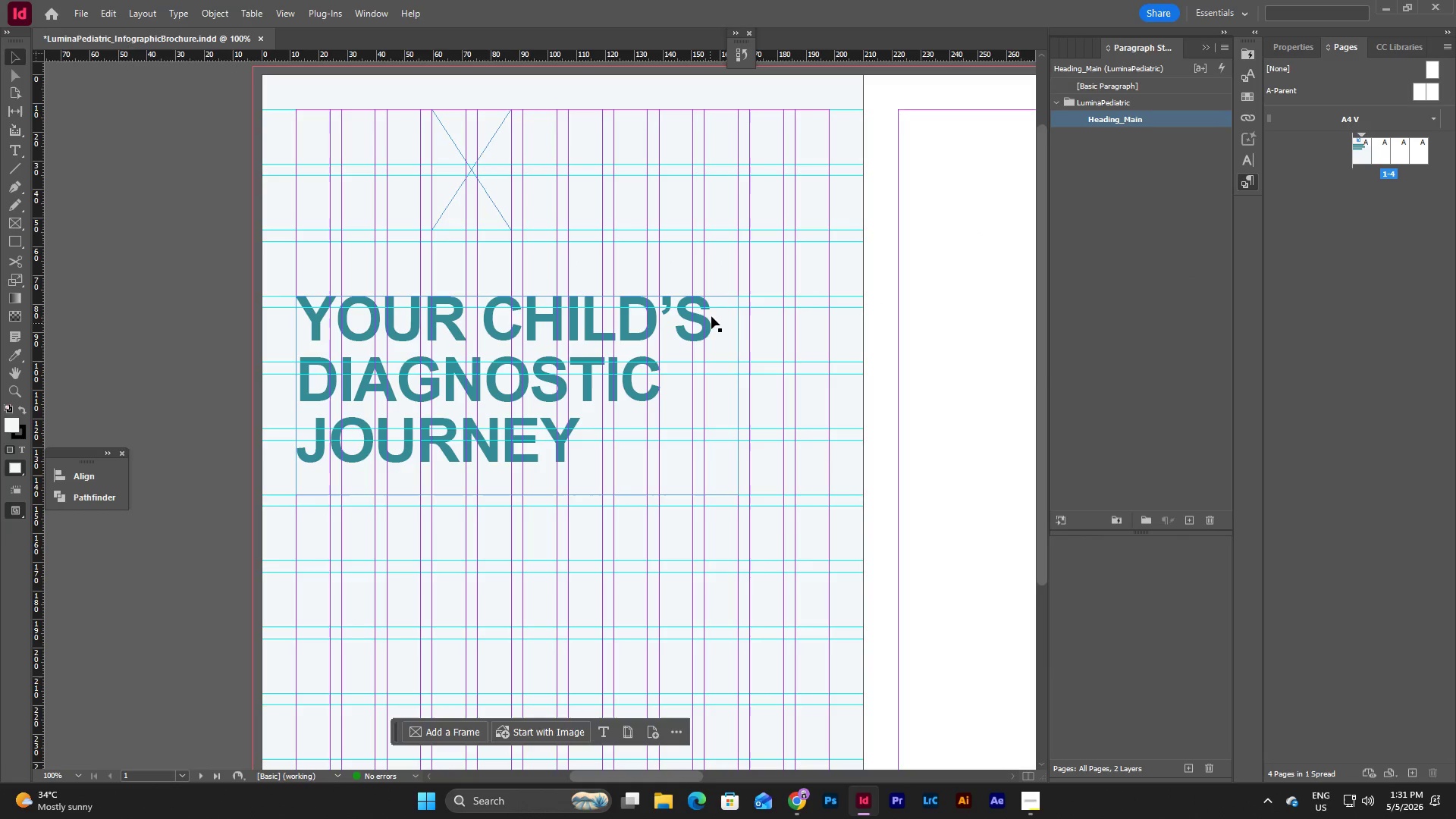 
left_click([711, 313])
 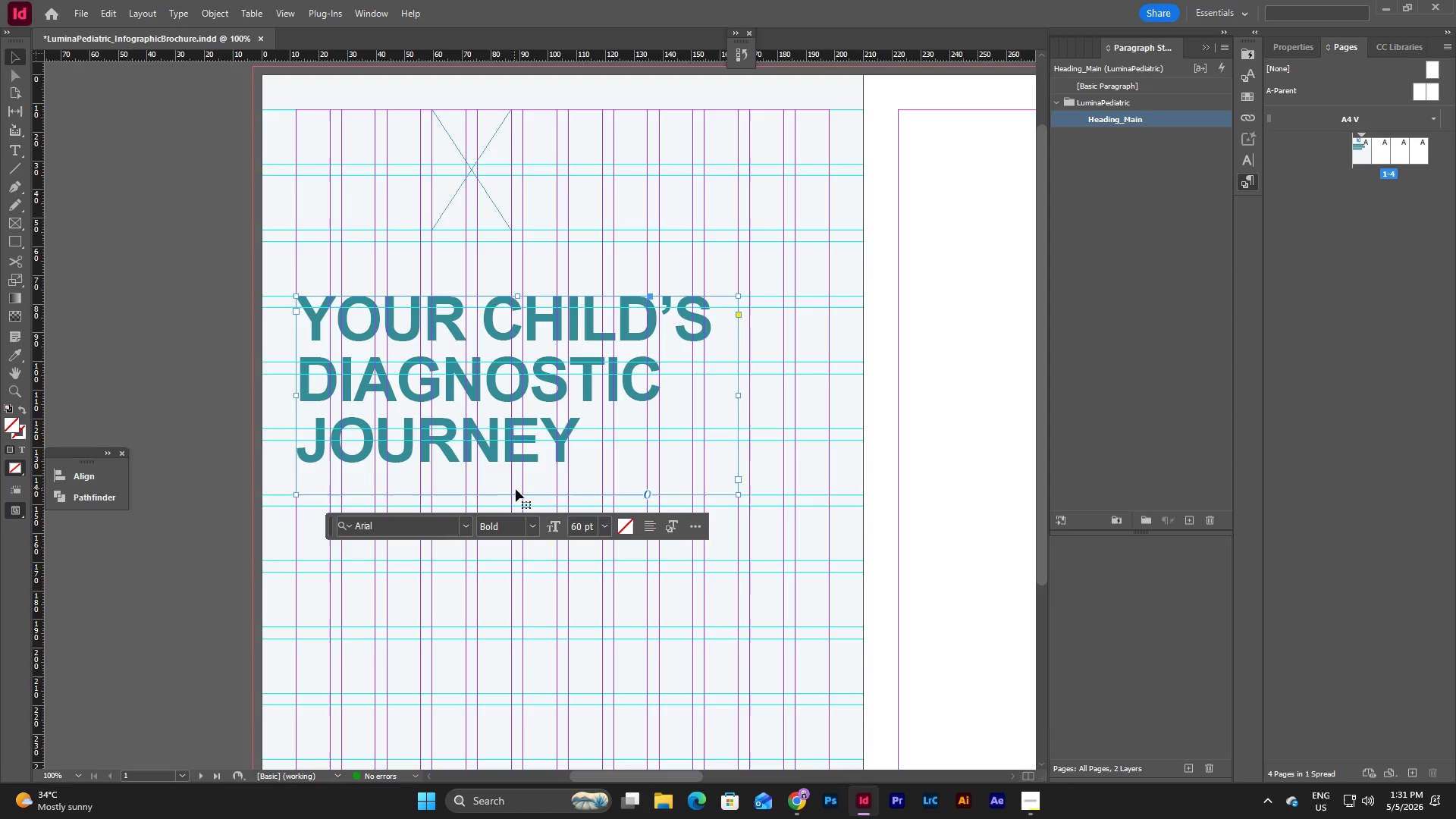 
wait(5.47)
 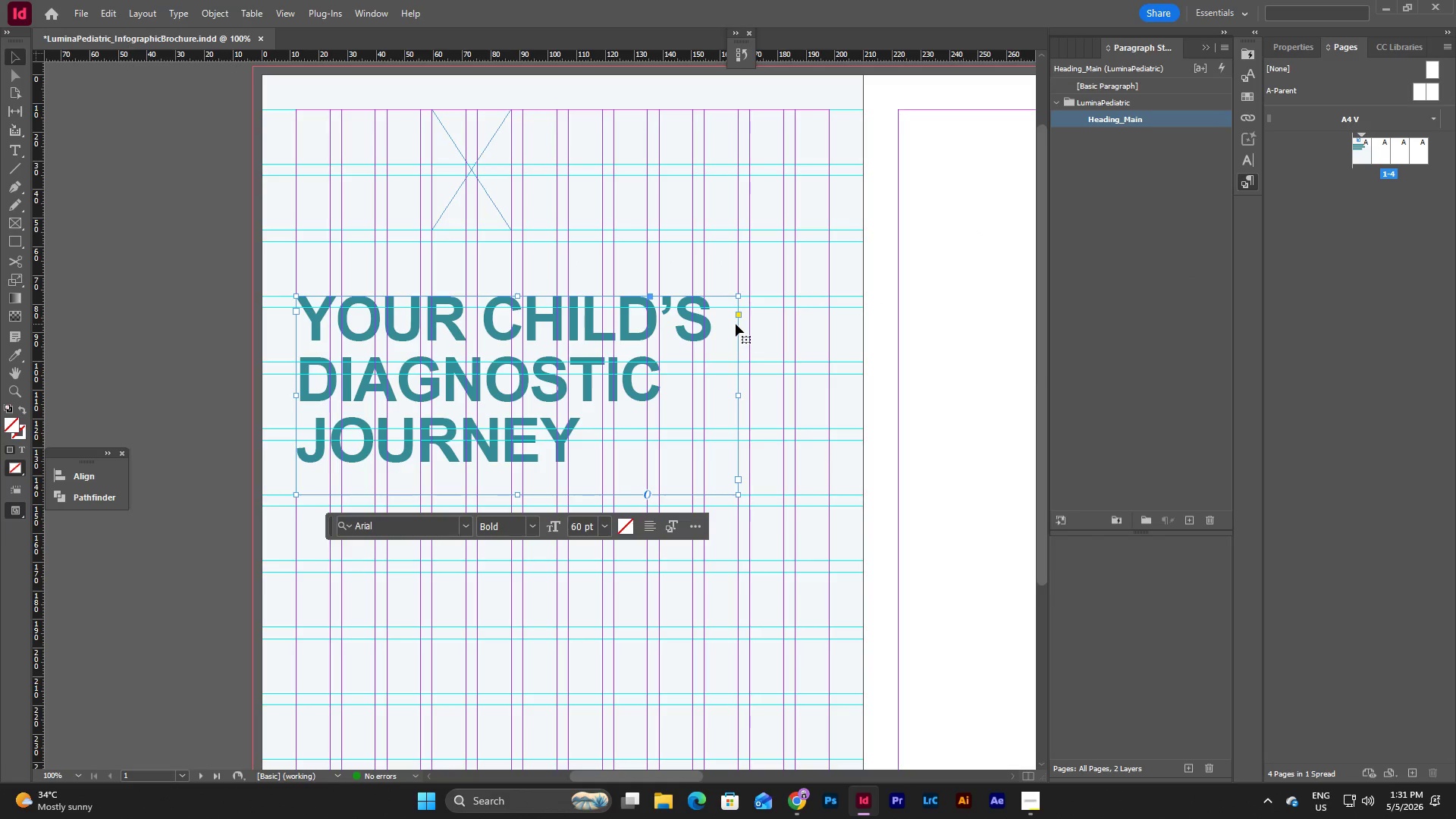 
double_click([1084, 124])
 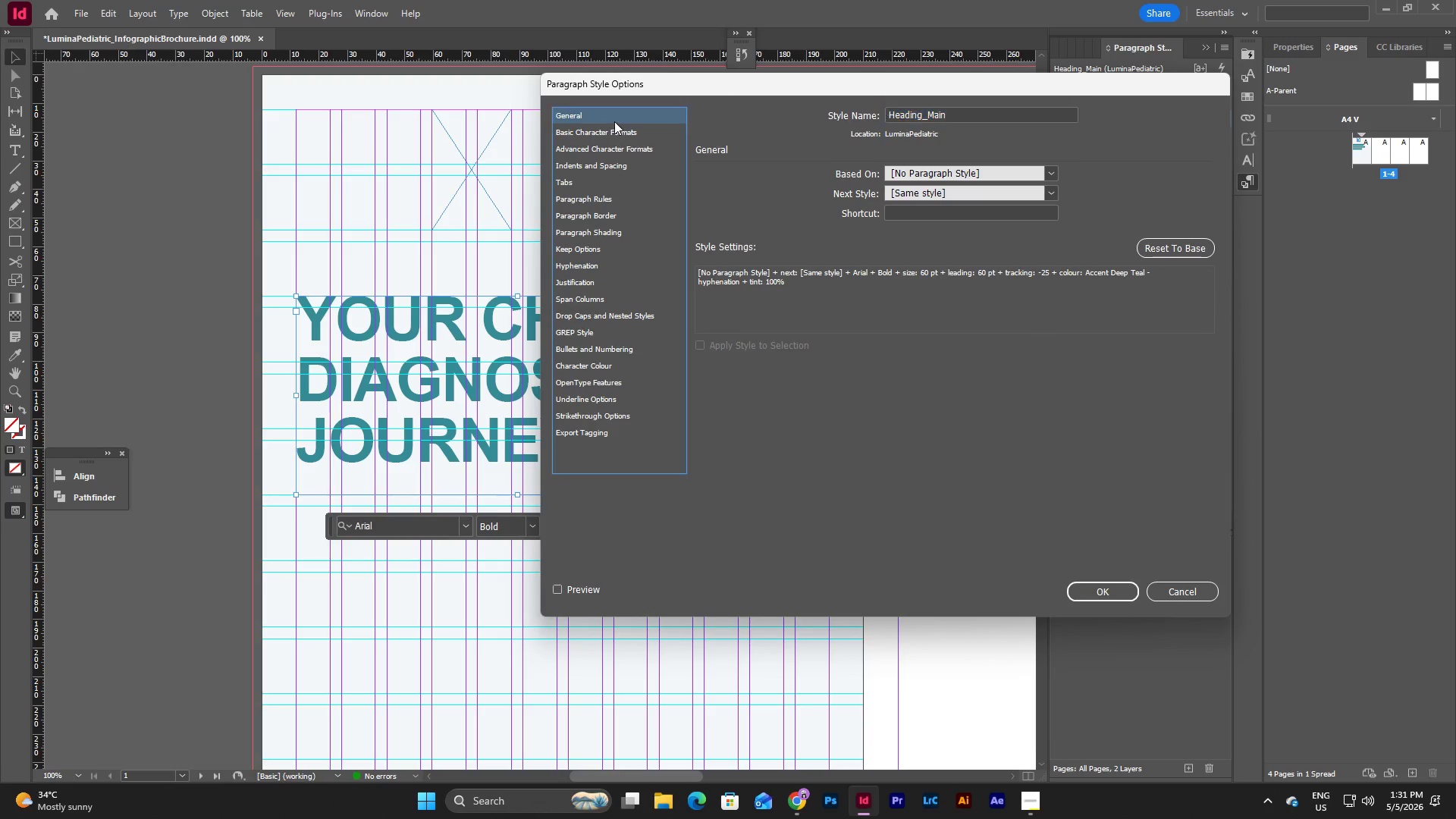 
double_click([623, 135])
 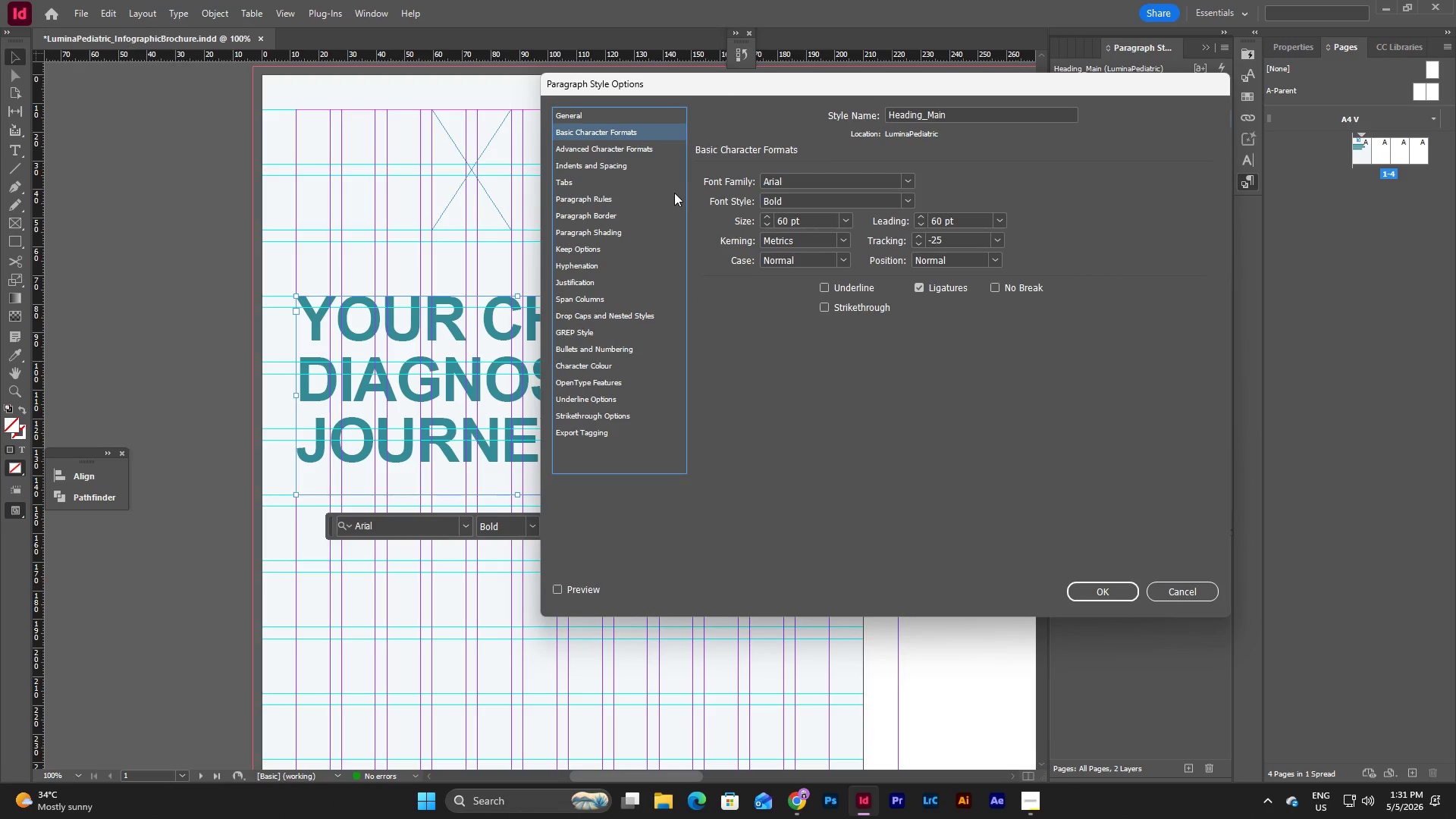 
left_click([631, 140])
 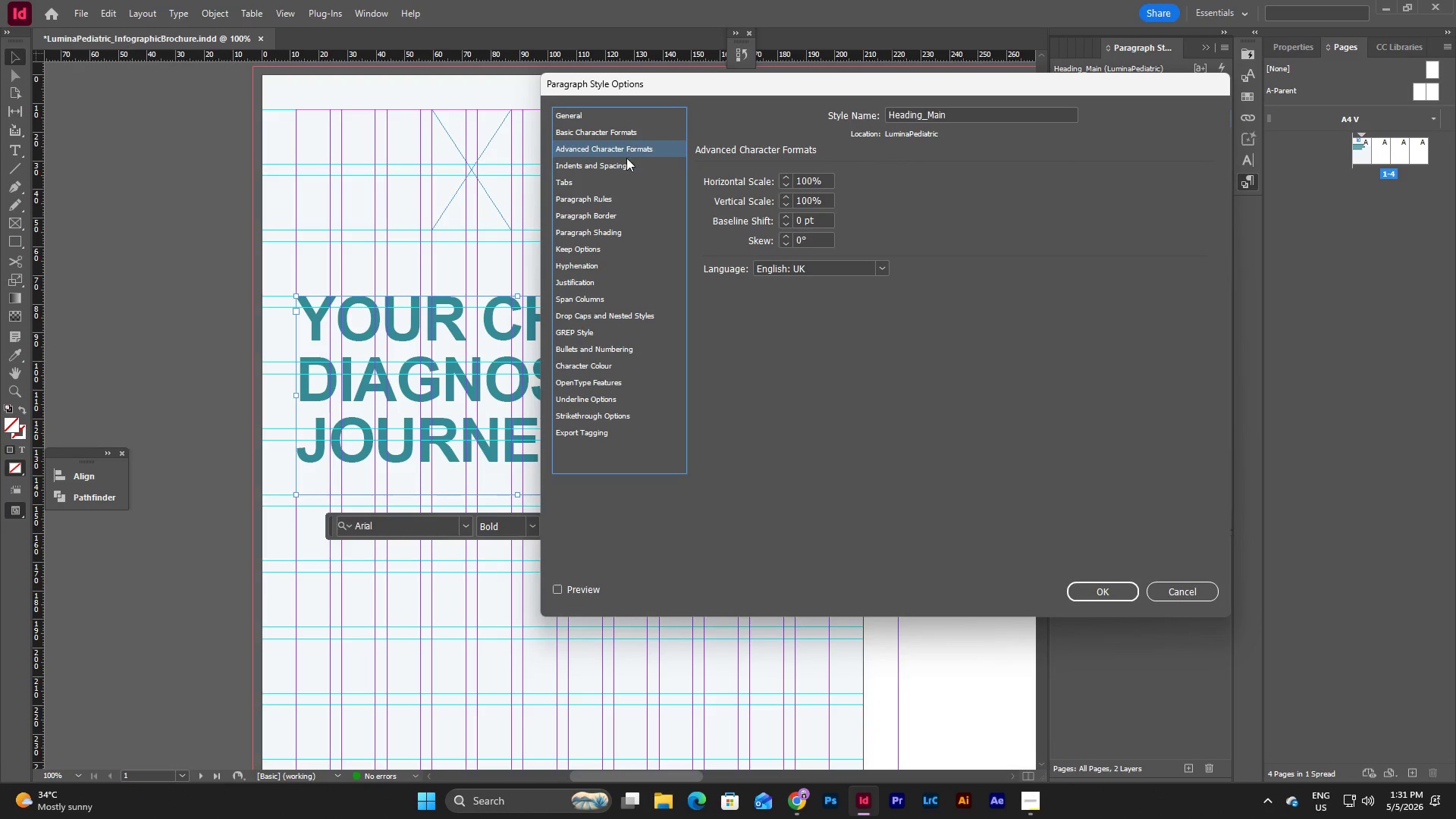 
left_click([626, 158])
 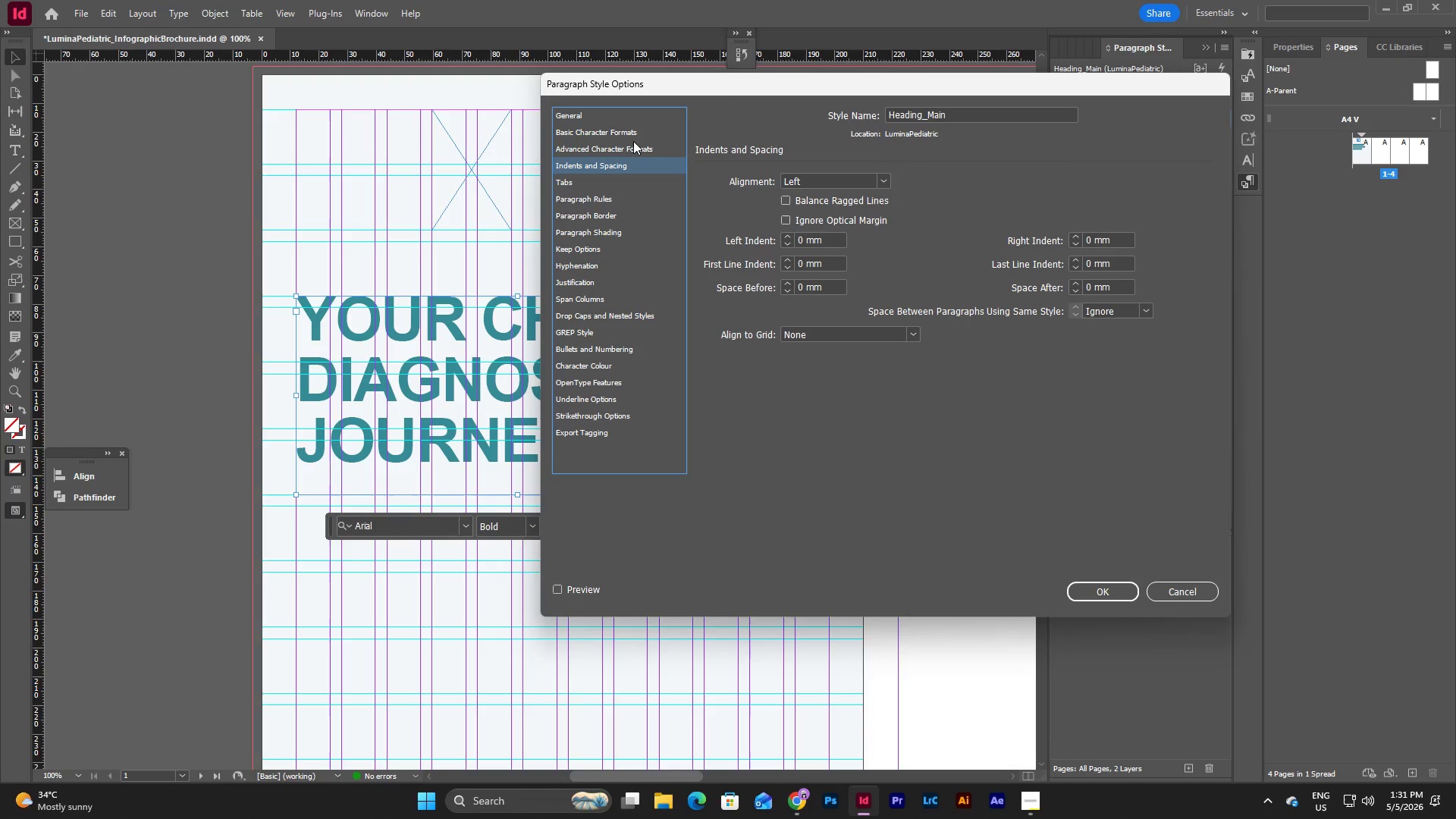 
left_click([632, 131])
 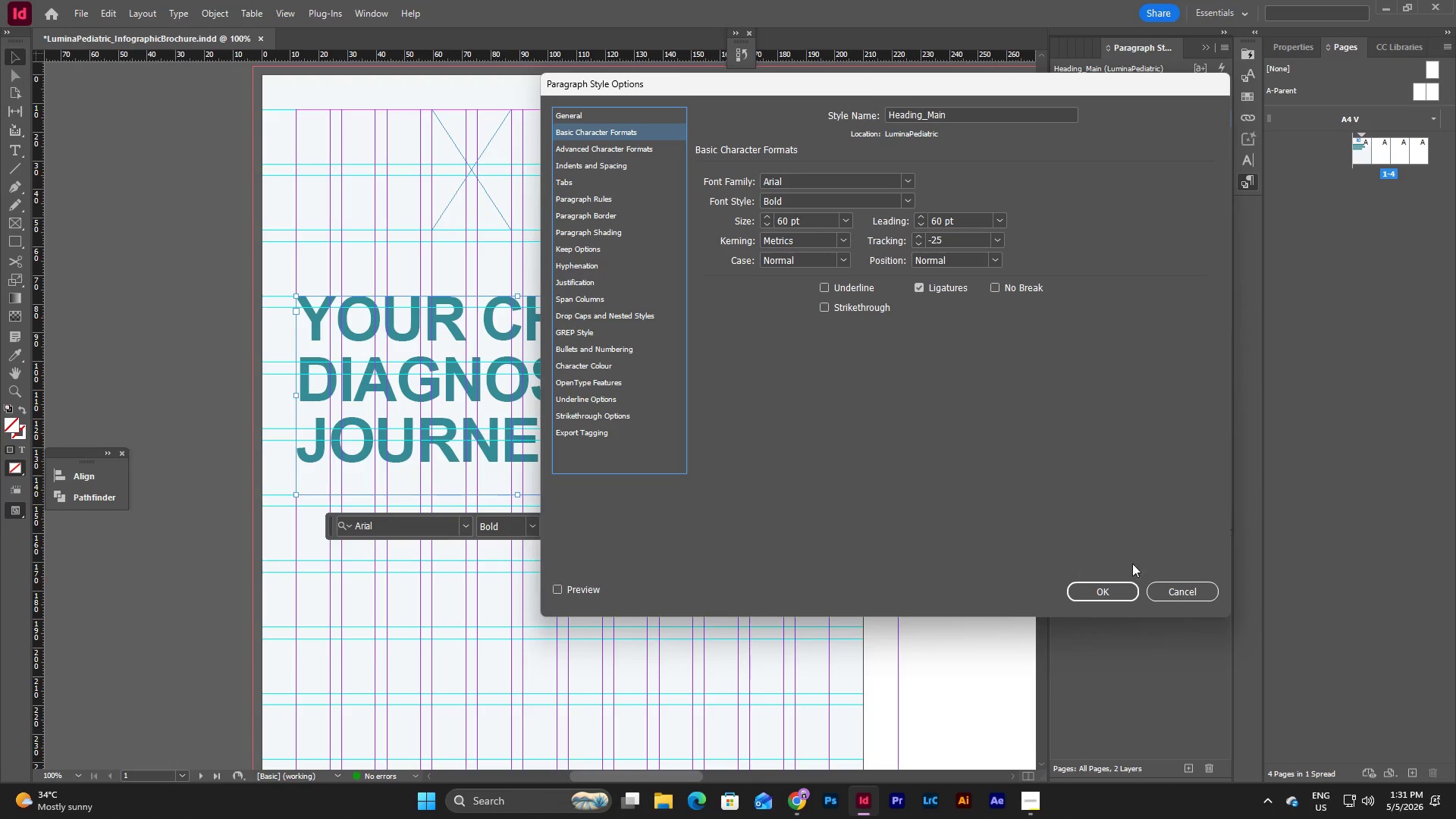 
left_click([1169, 589])
 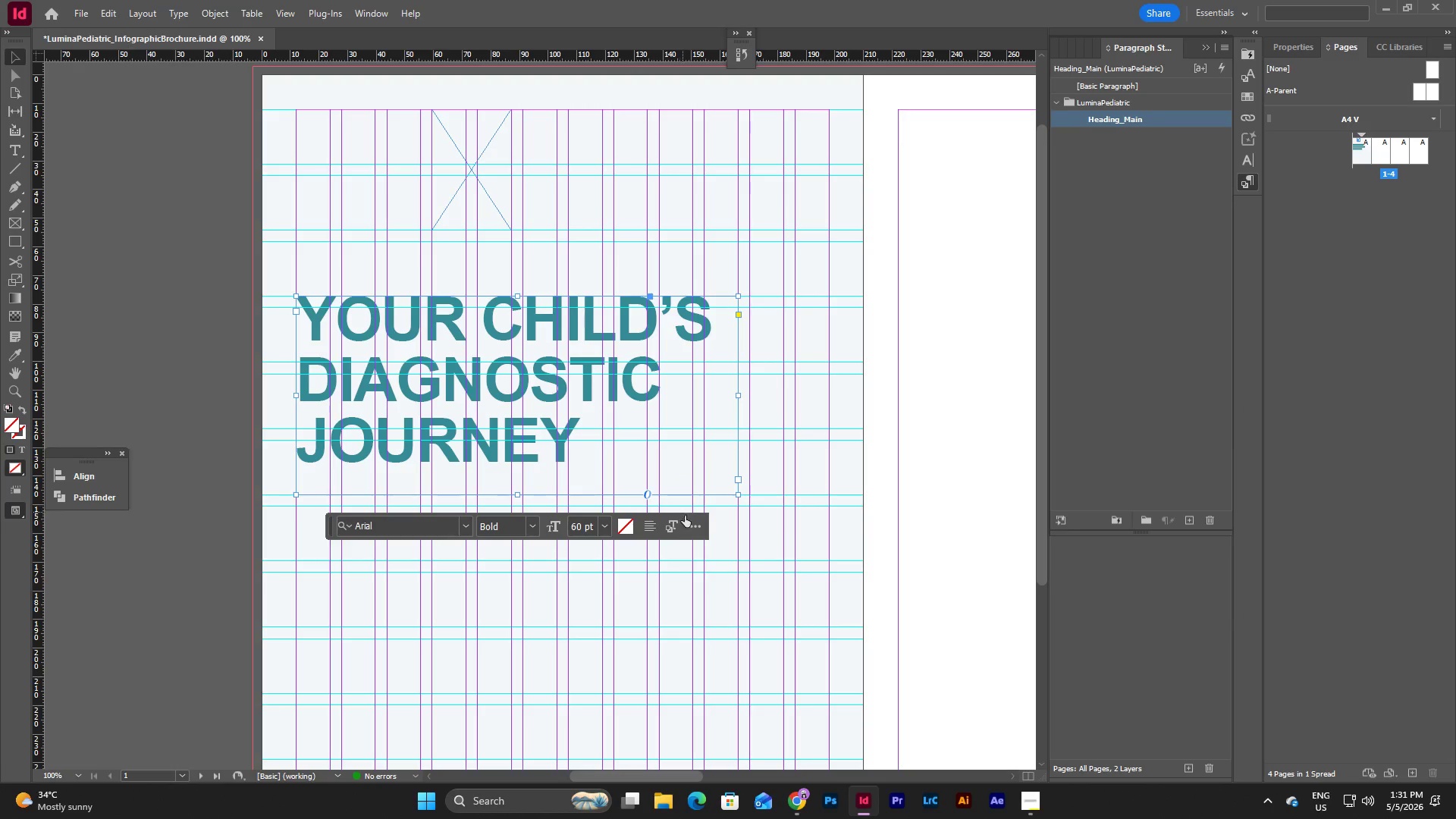 
left_click([650, 524])
 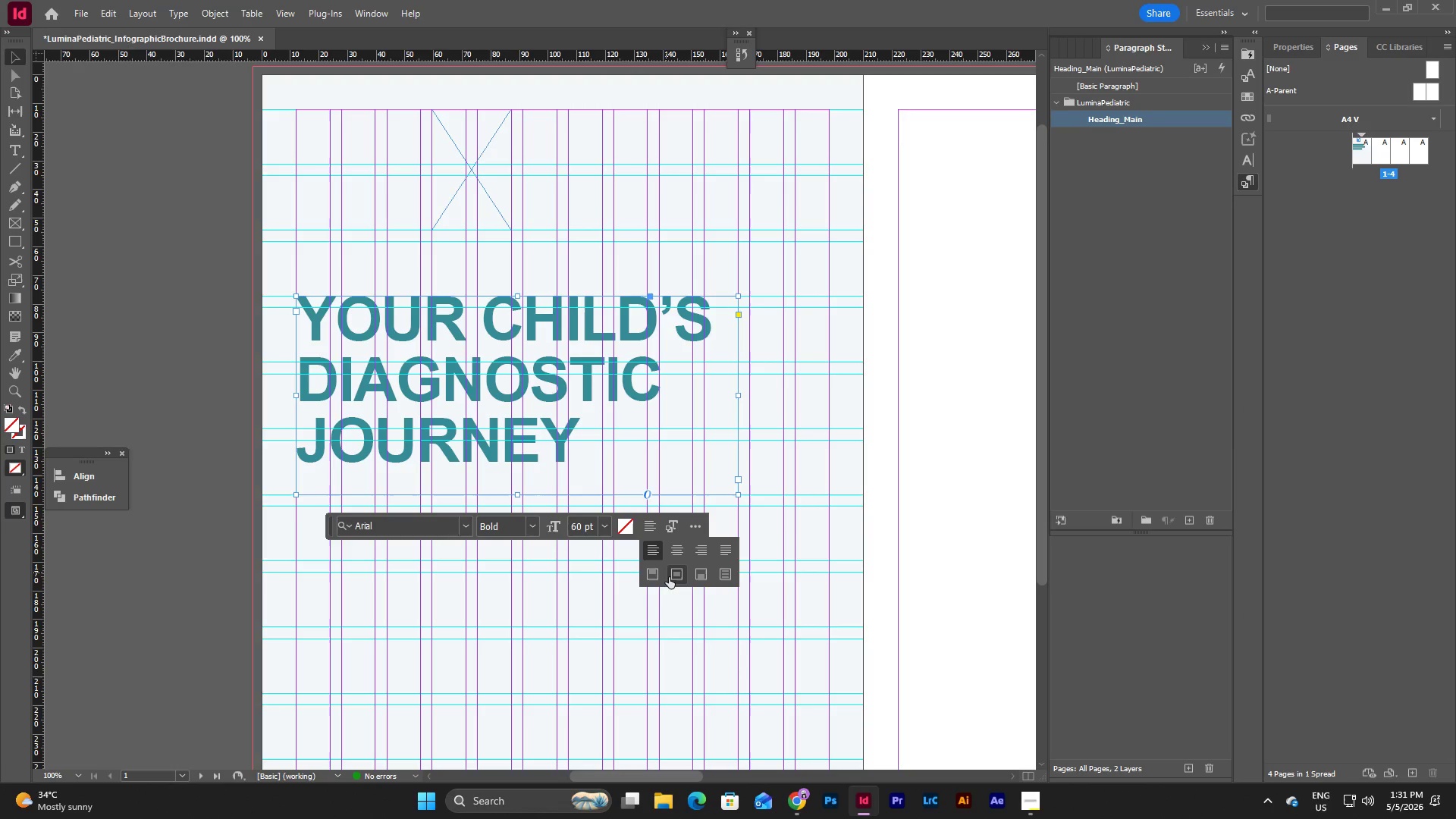 
left_click([675, 576])
 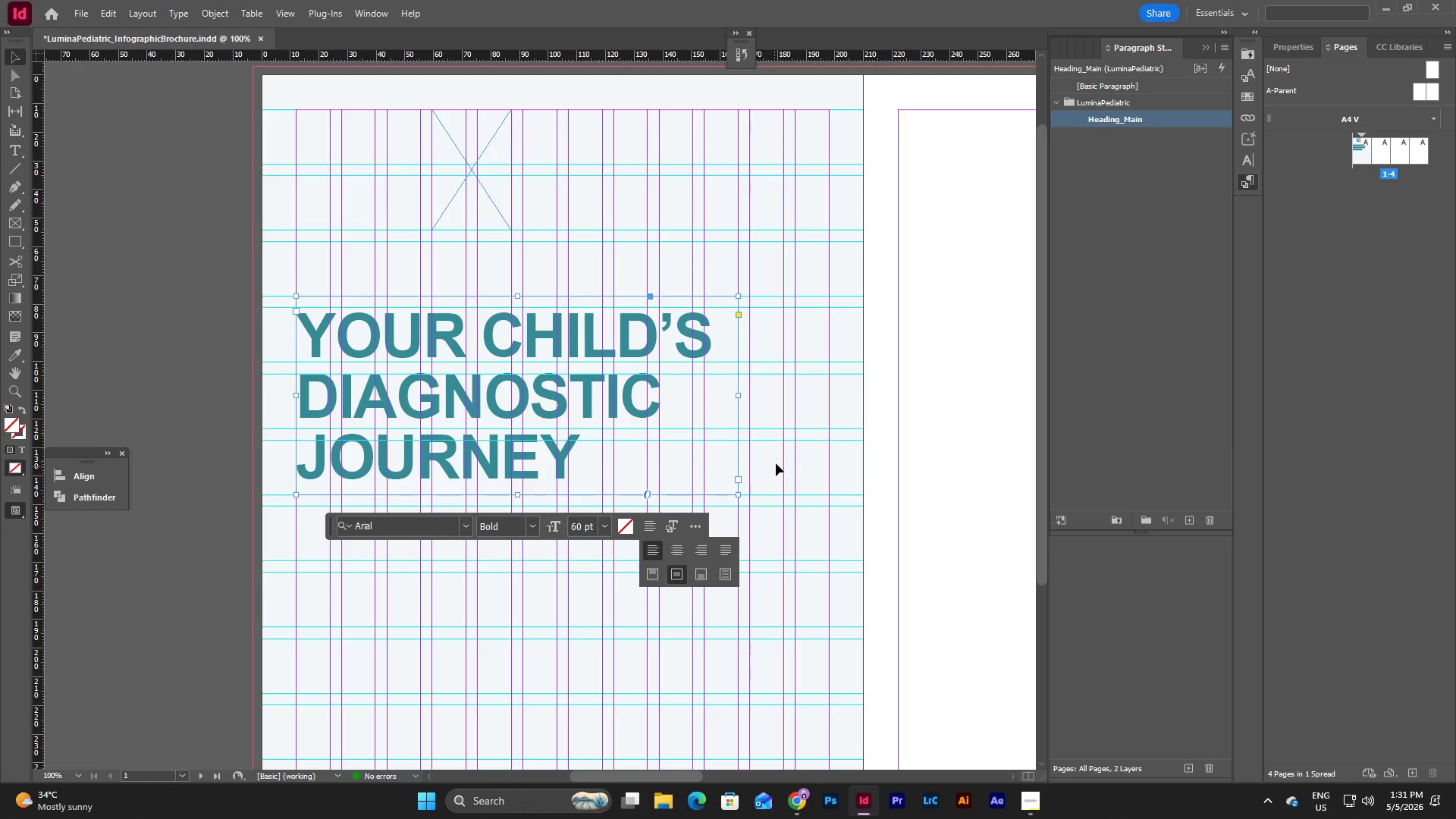 
left_click([775, 460])
 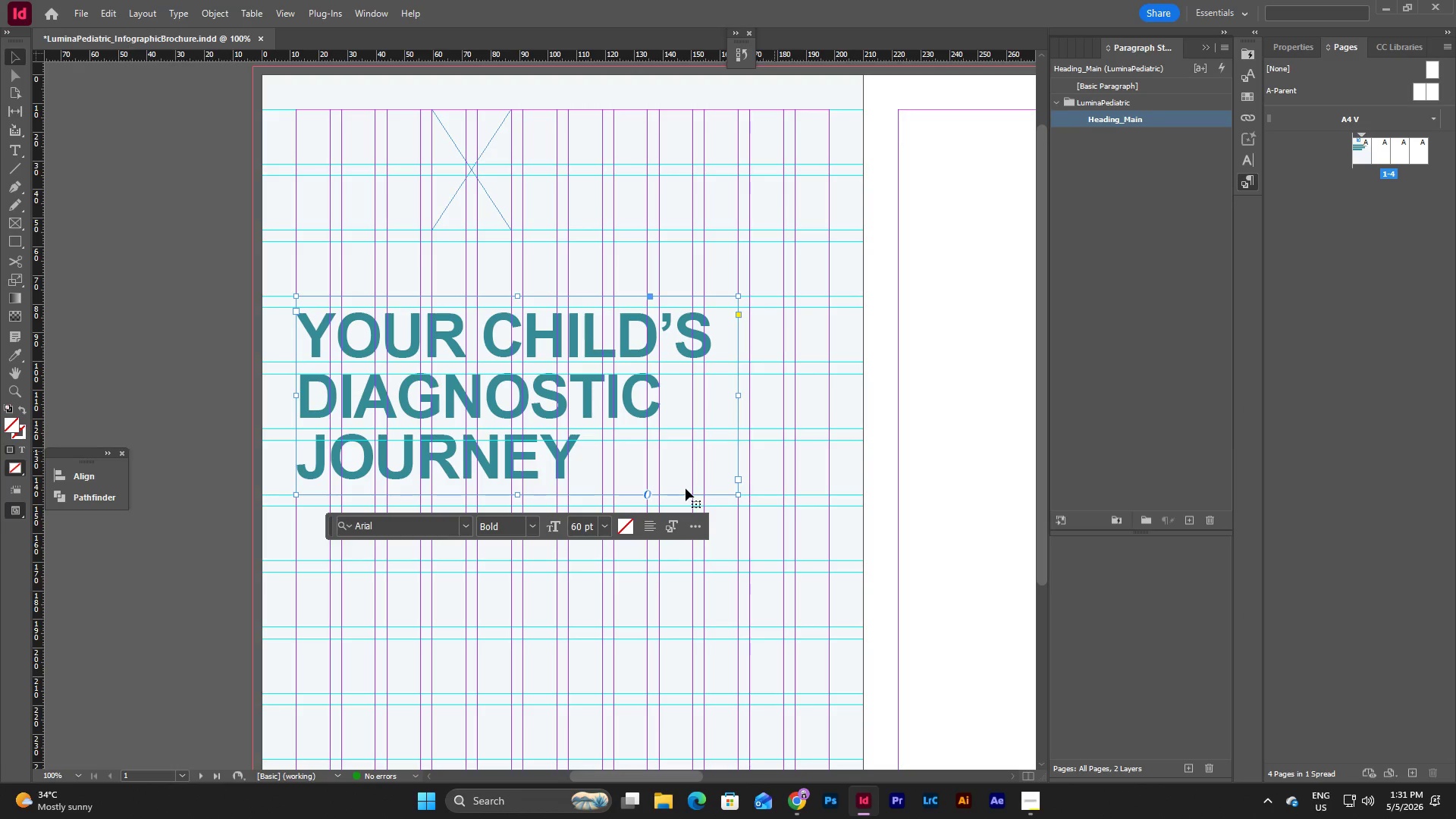 
left_click_drag(start_coordinate=[516, 495], to_coordinate=[521, 506])
 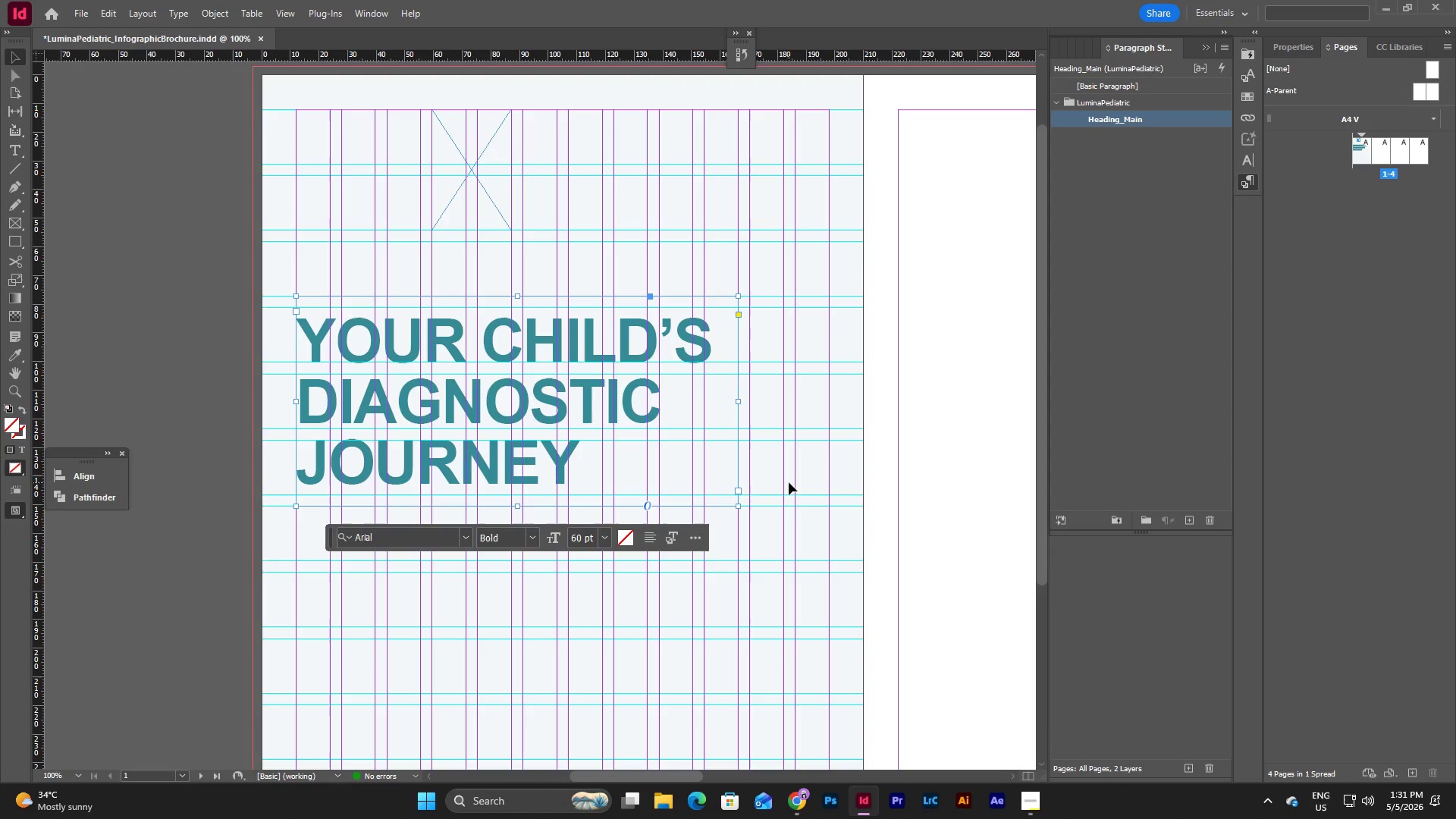 
left_click([767, 474])
 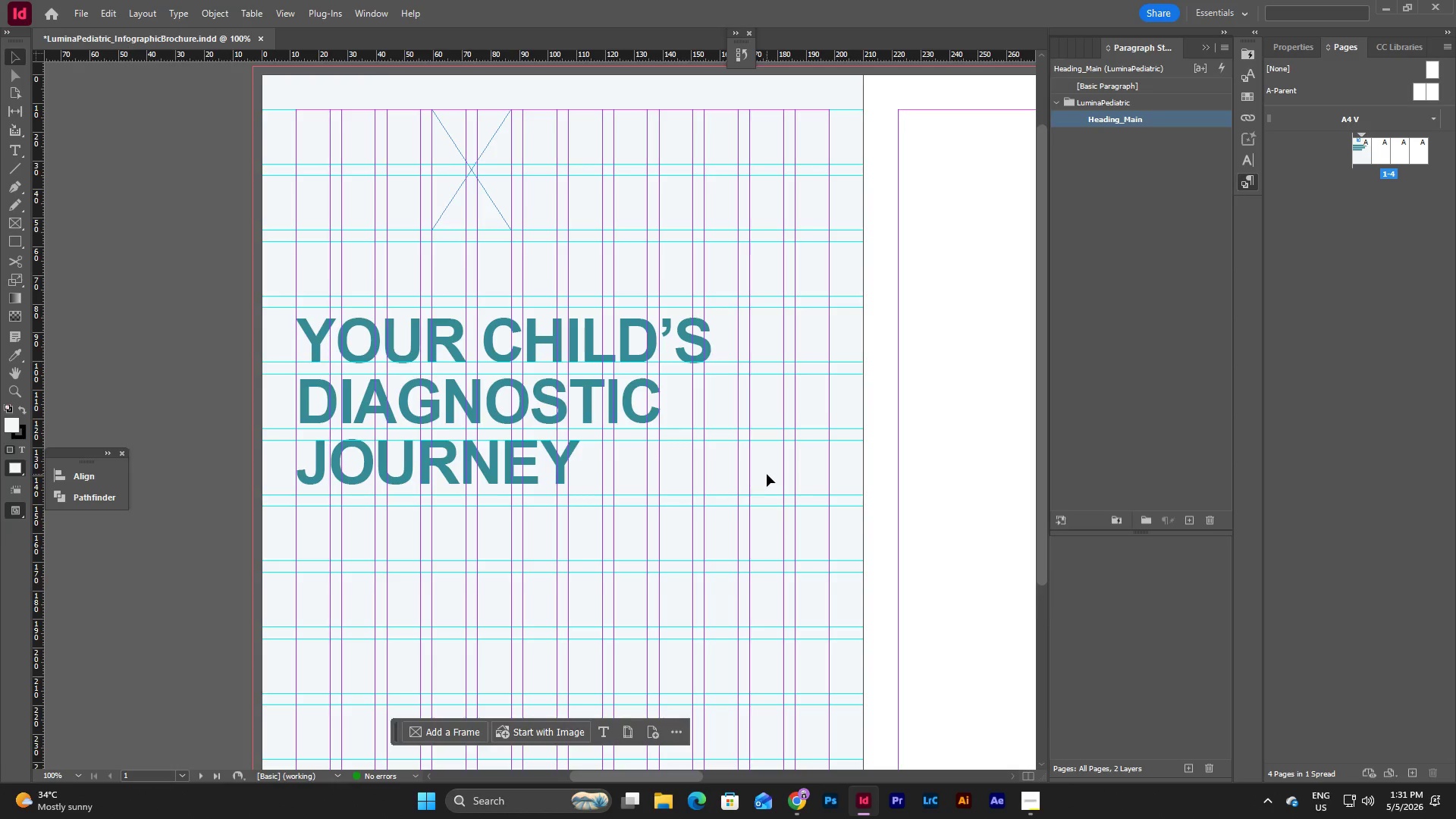 
scroll: coordinate [767, 474], scroll_direction: up, amount: 3.0
 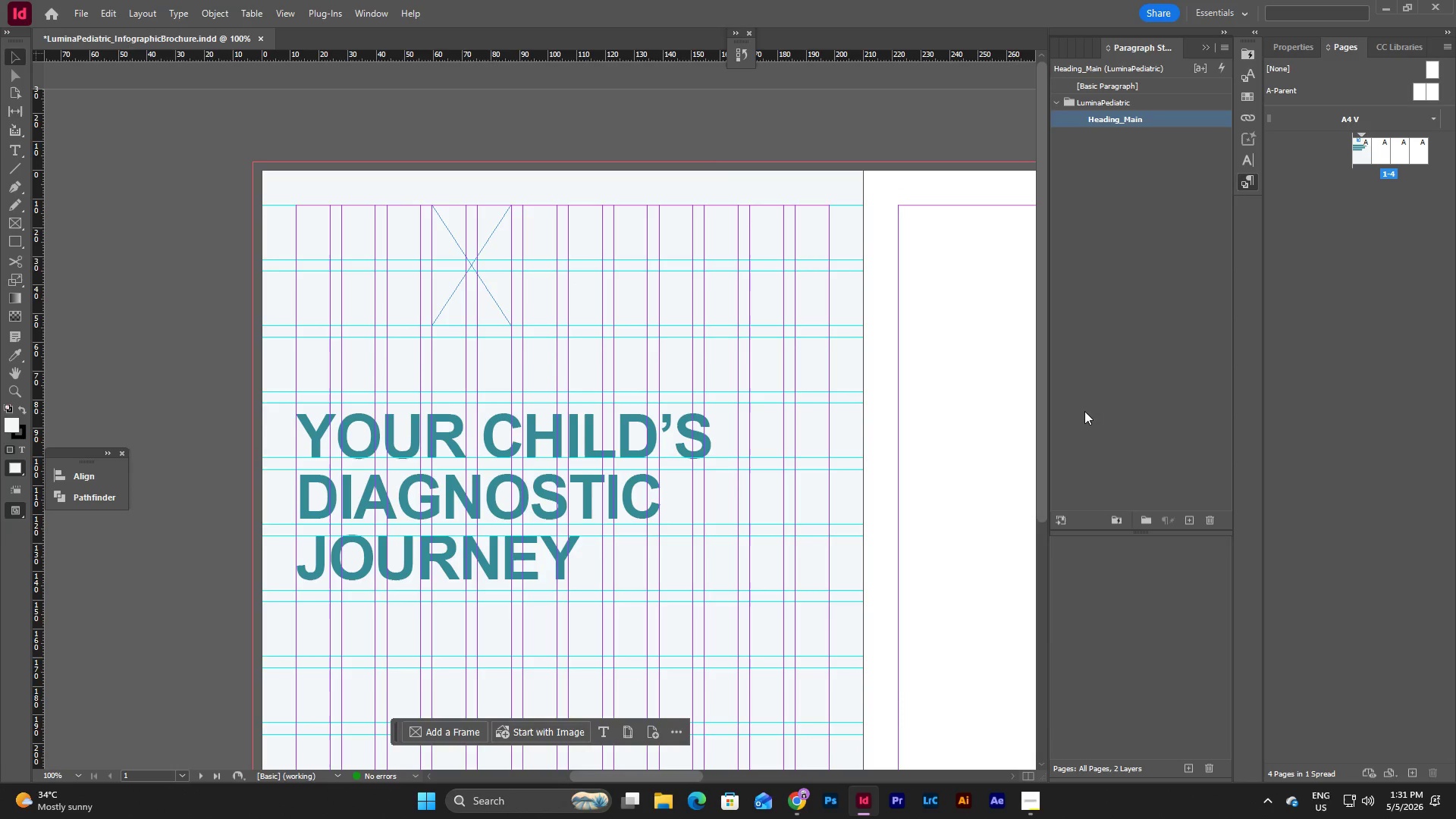 
left_click([1100, 402])
 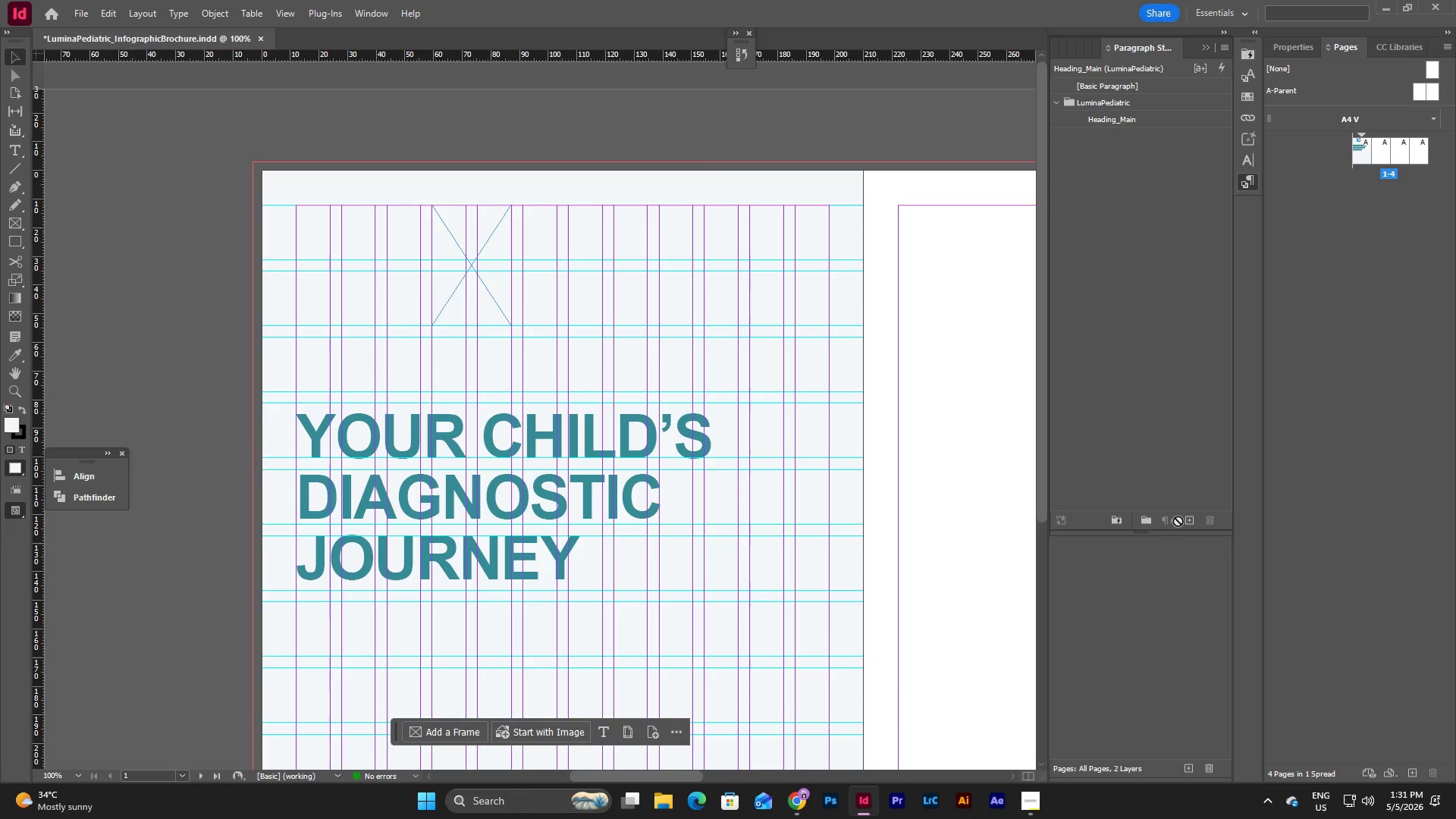 
left_click([1025, 799])